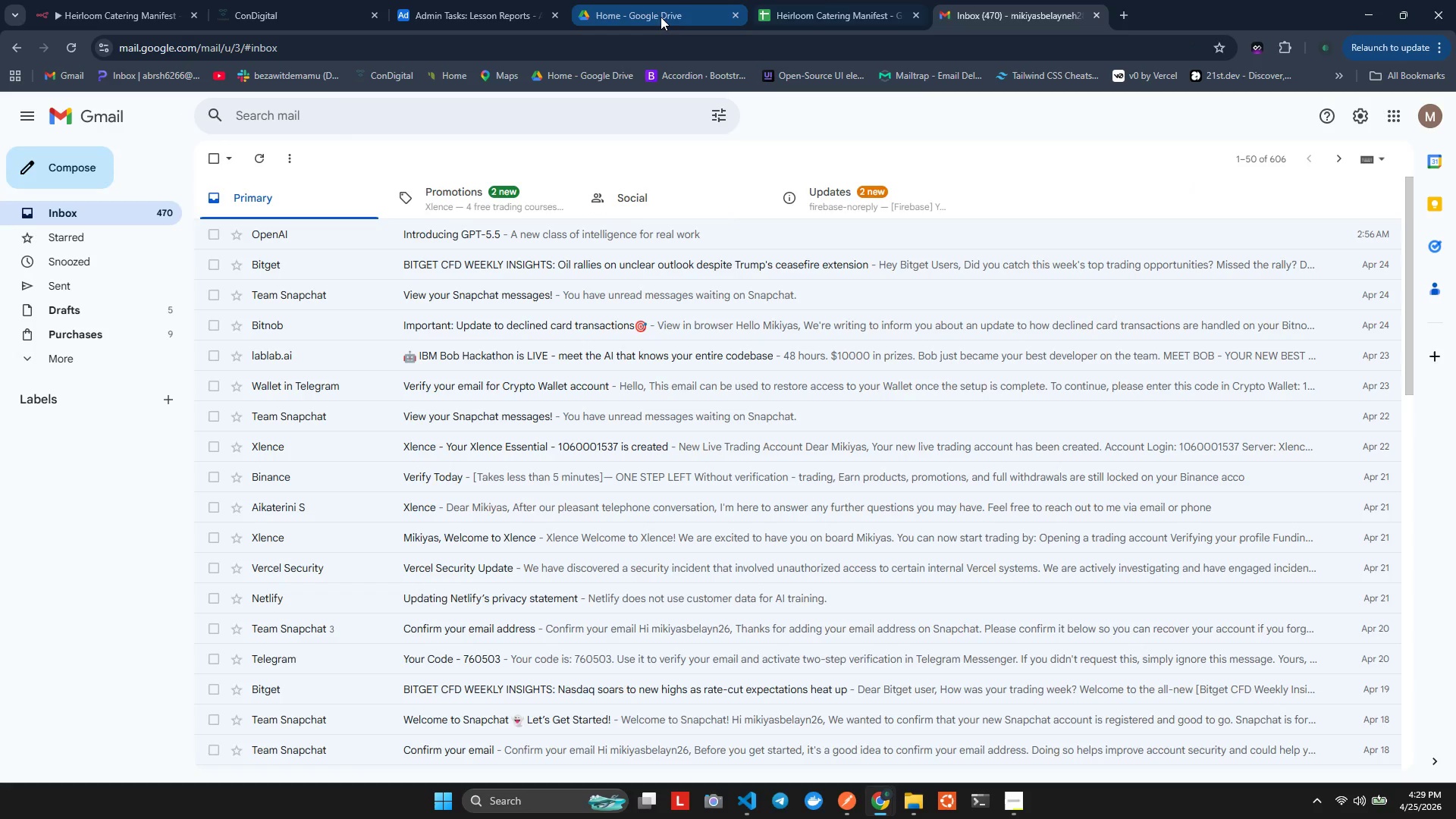 
left_click([632, 45])
 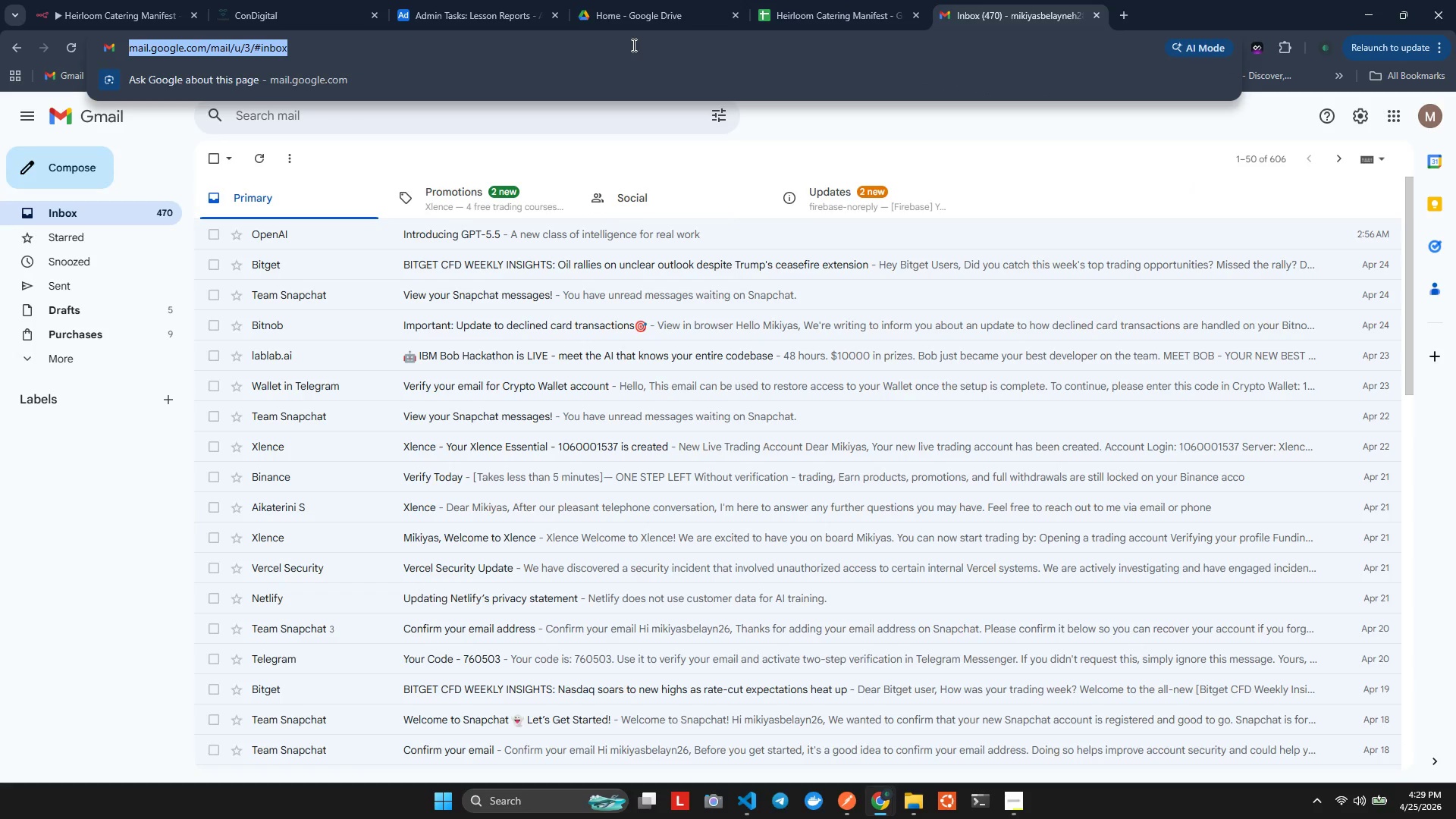 
type(ca)
 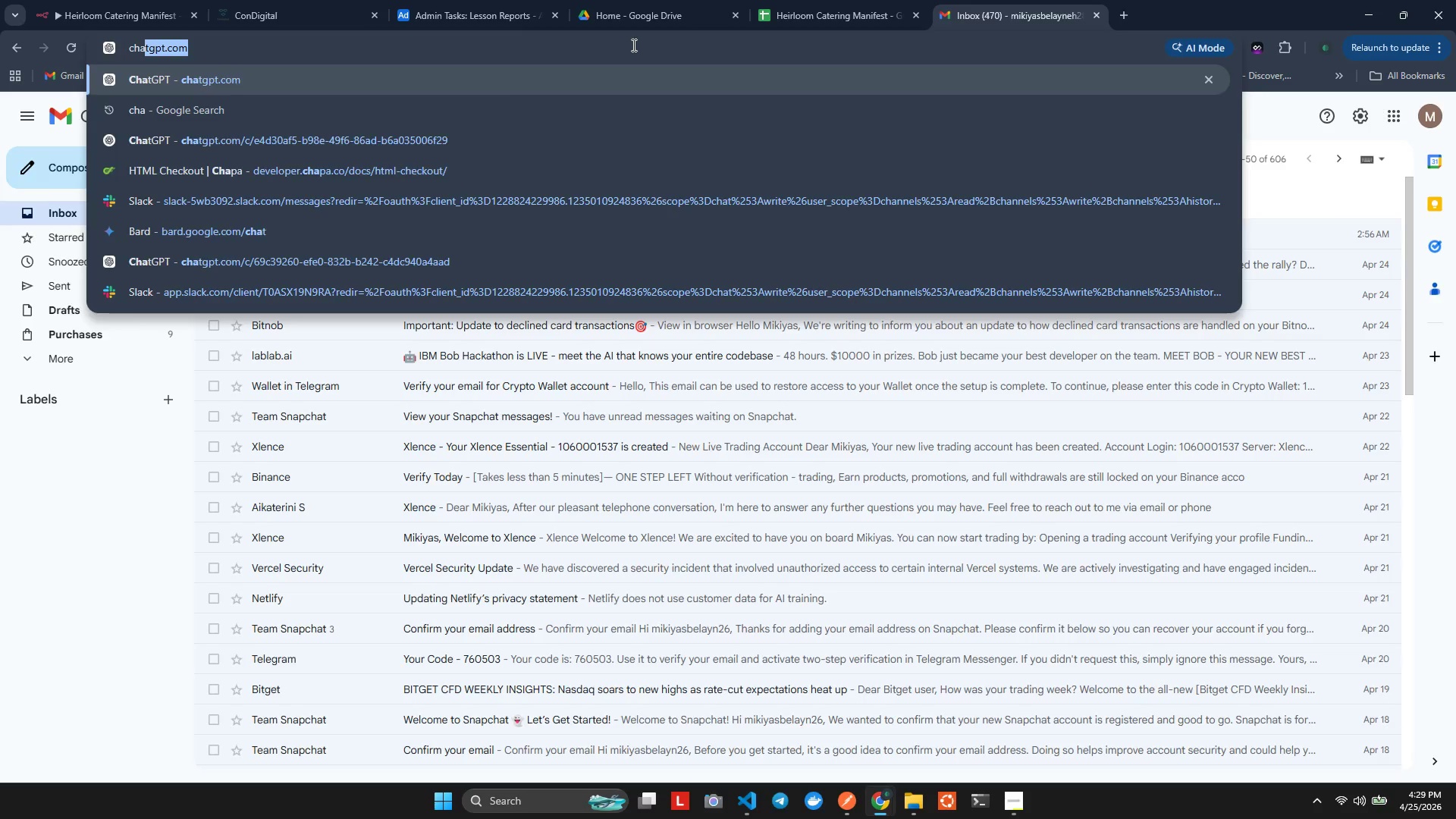 
hold_key(key=H, duration=12.69)
 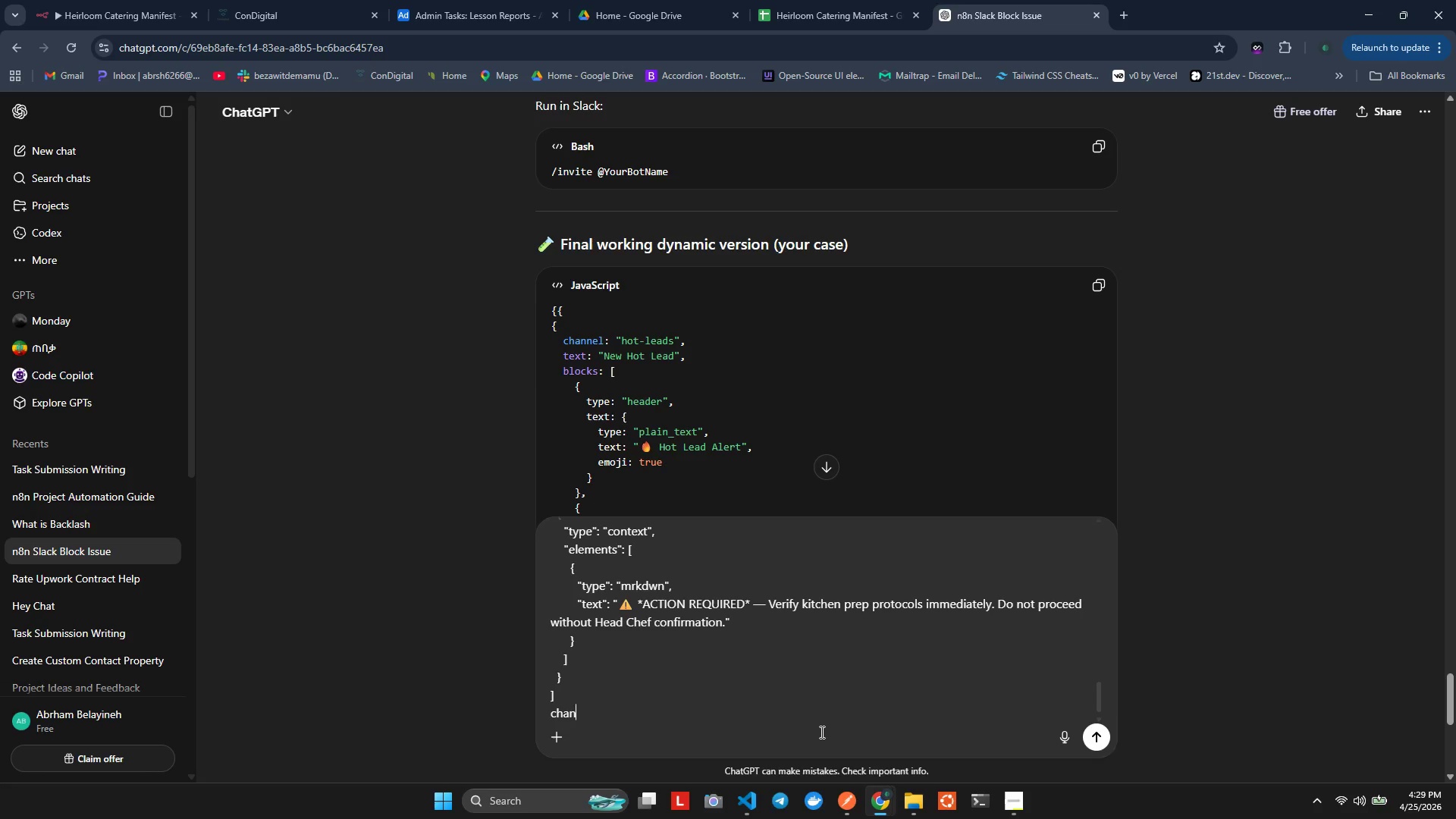 
key(Enter)
 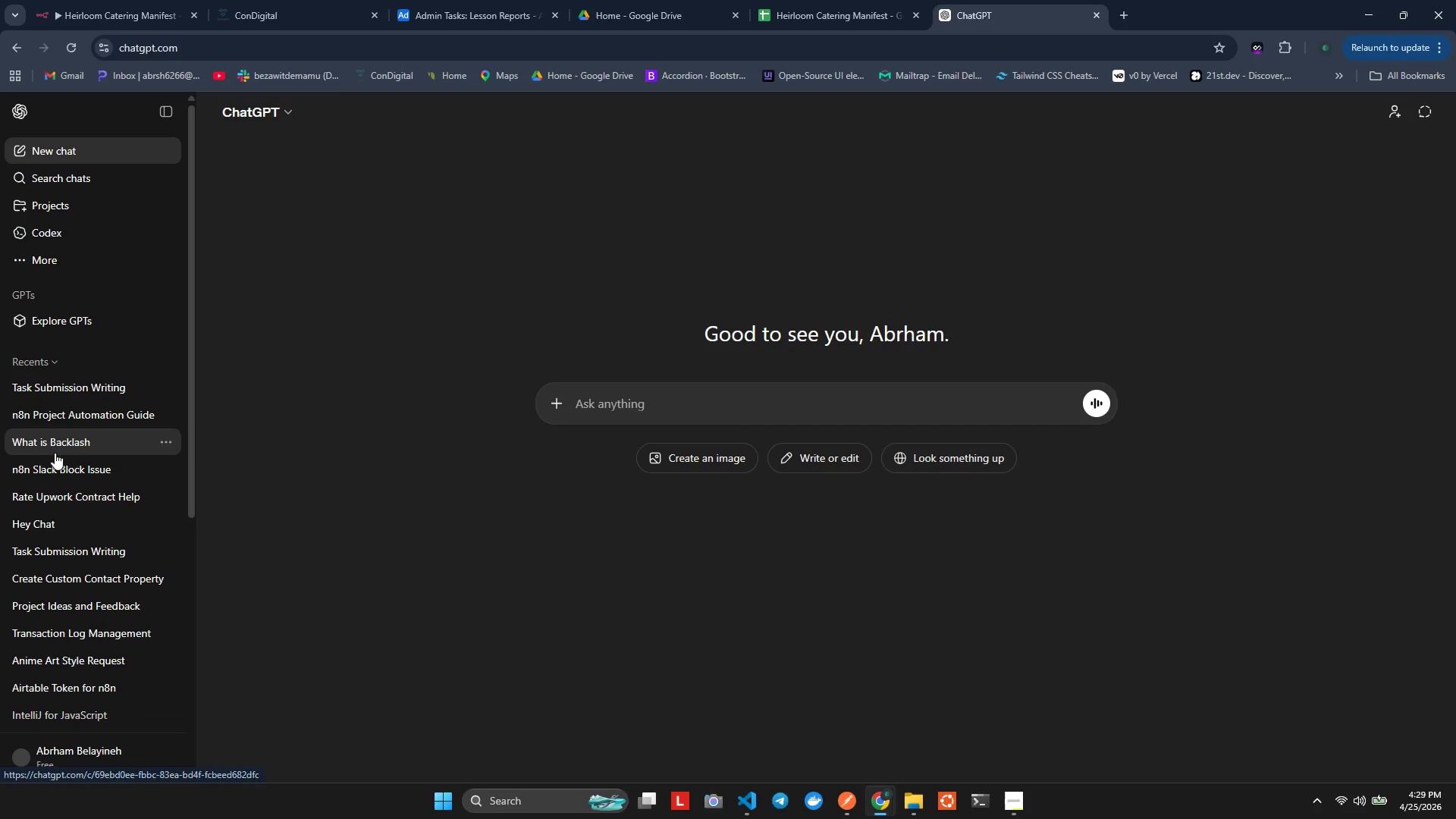 
left_click([55, 475])
 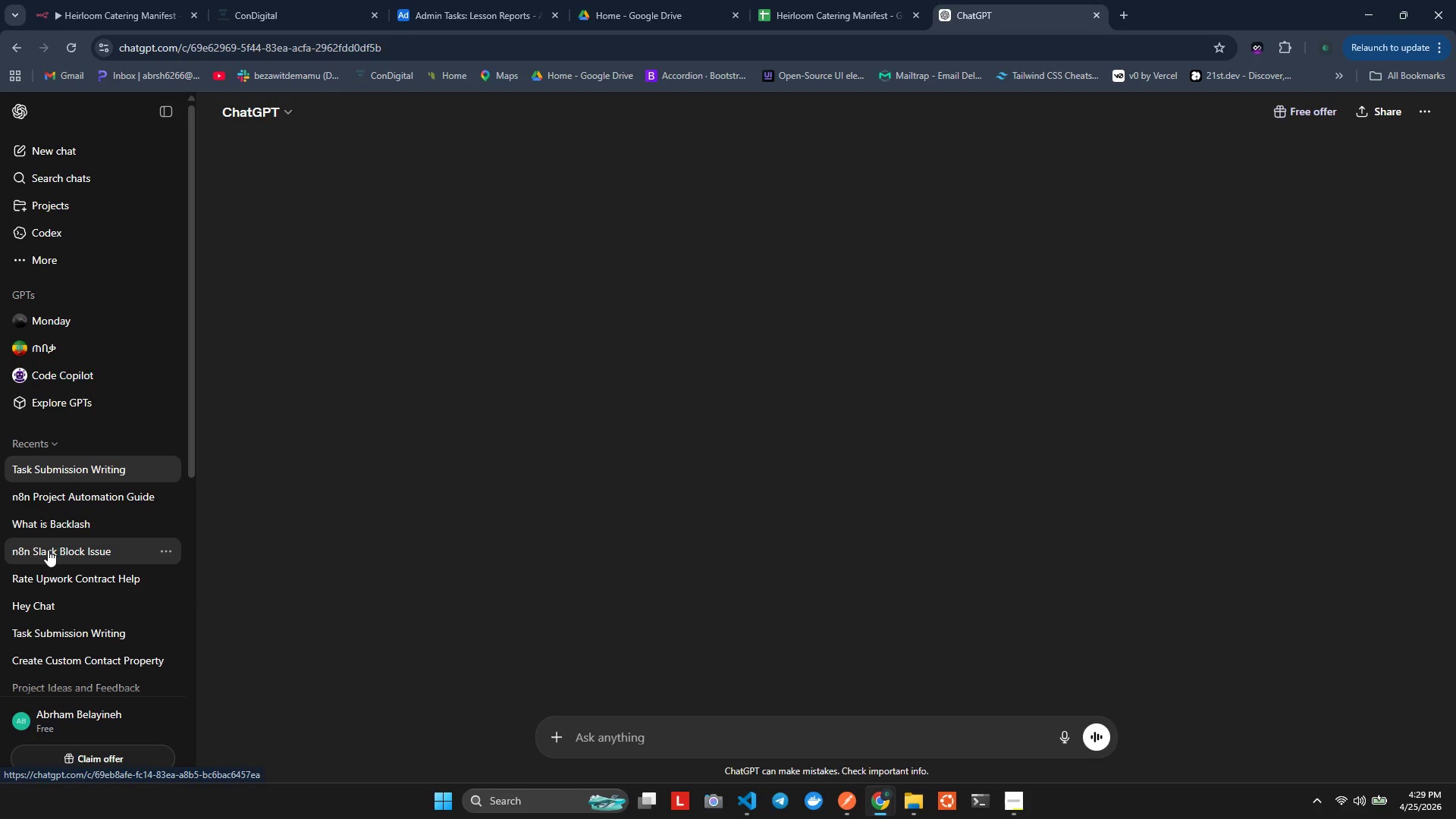 
left_click([45, 559])
 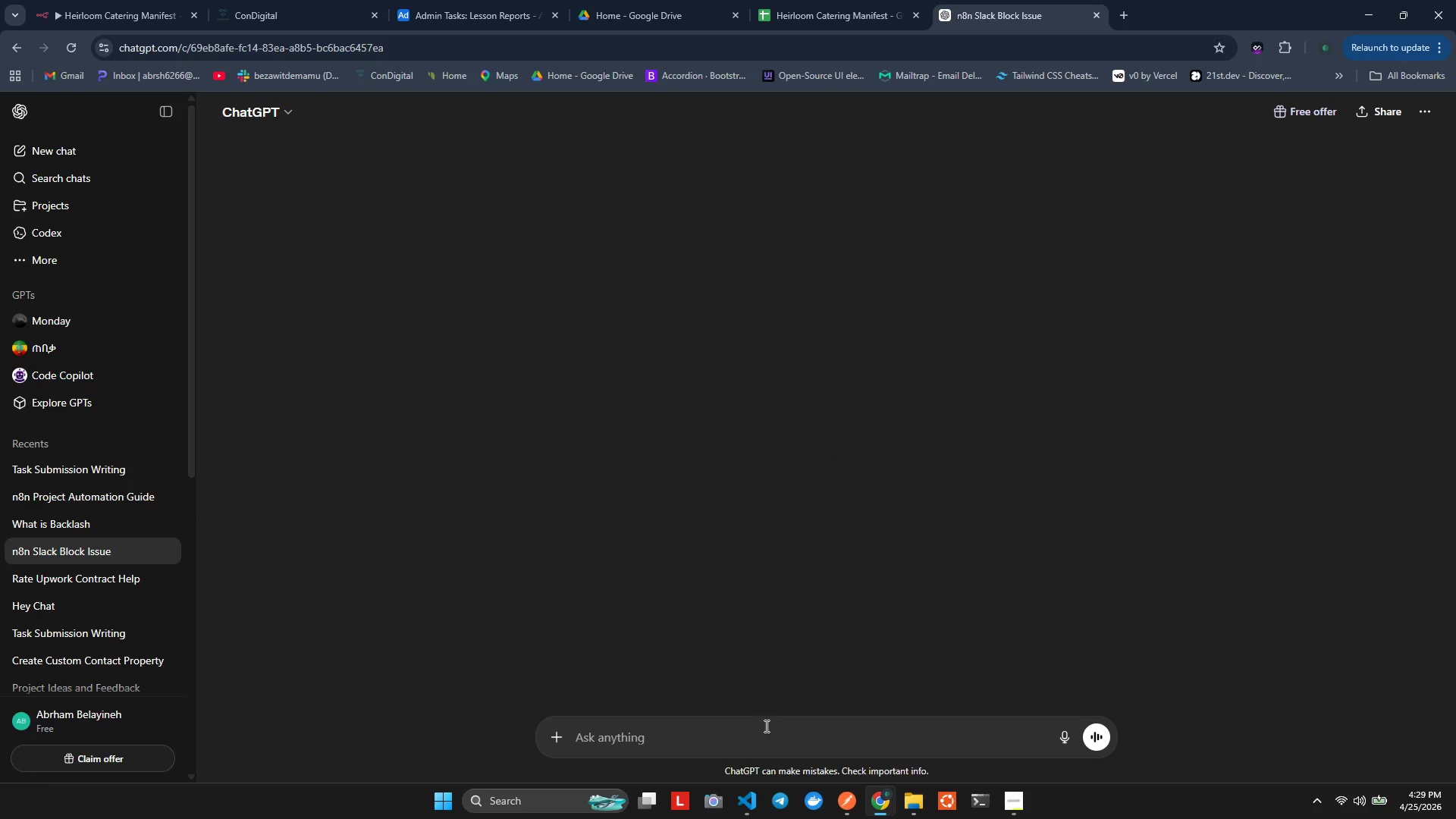 
left_click([821, 732])
 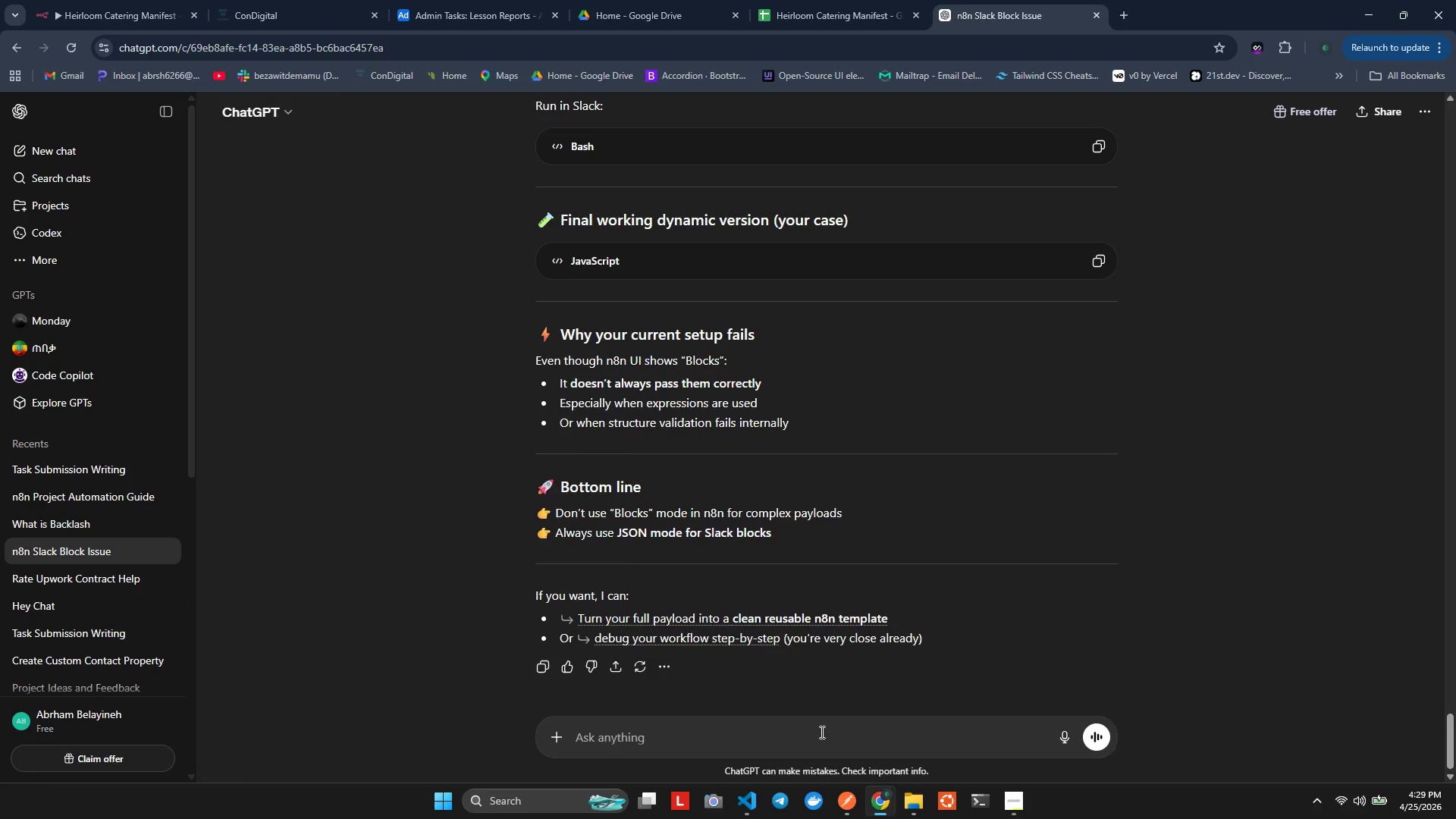 
key(Control+V)
 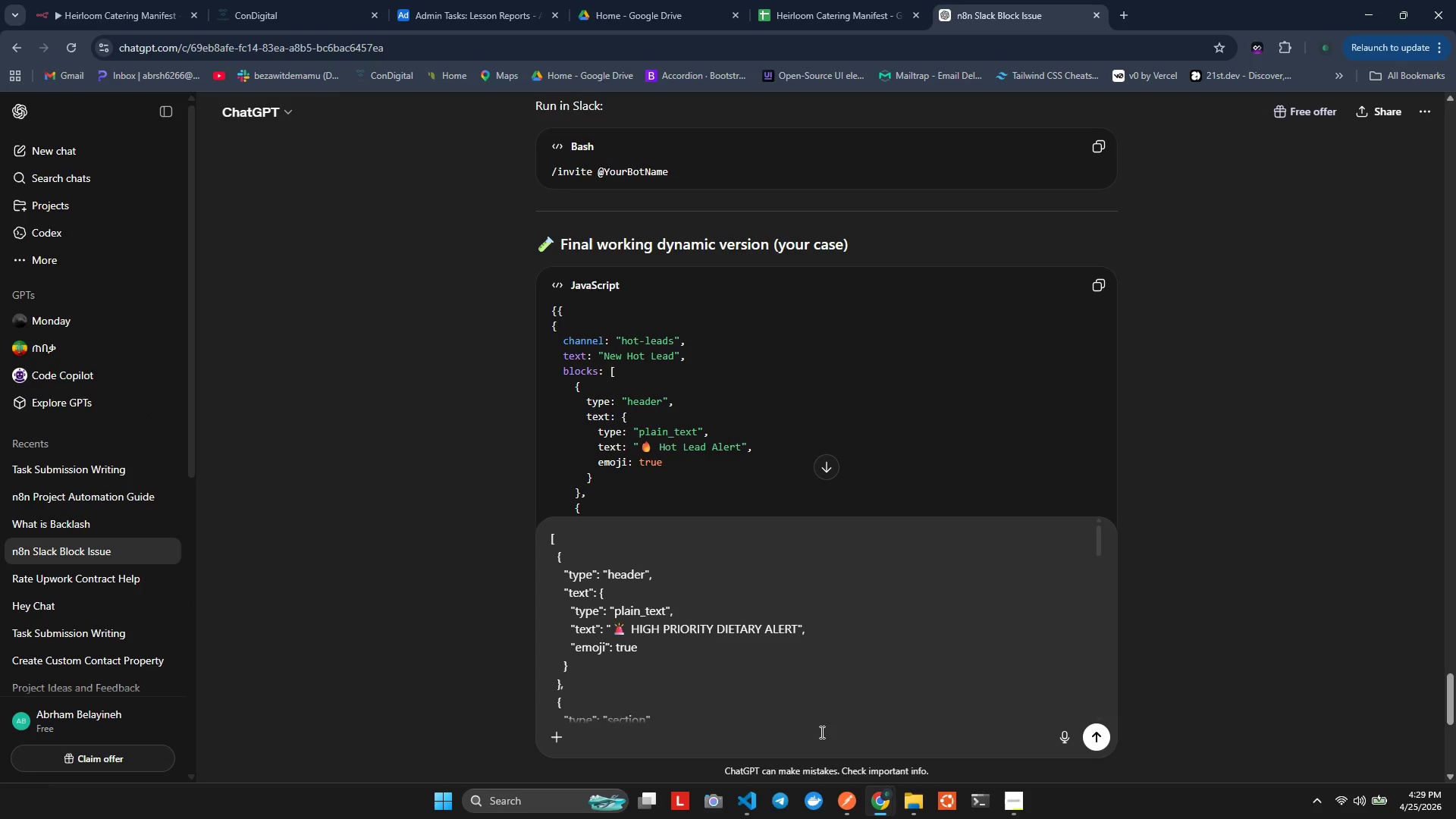 
key(Shift+Enter)
 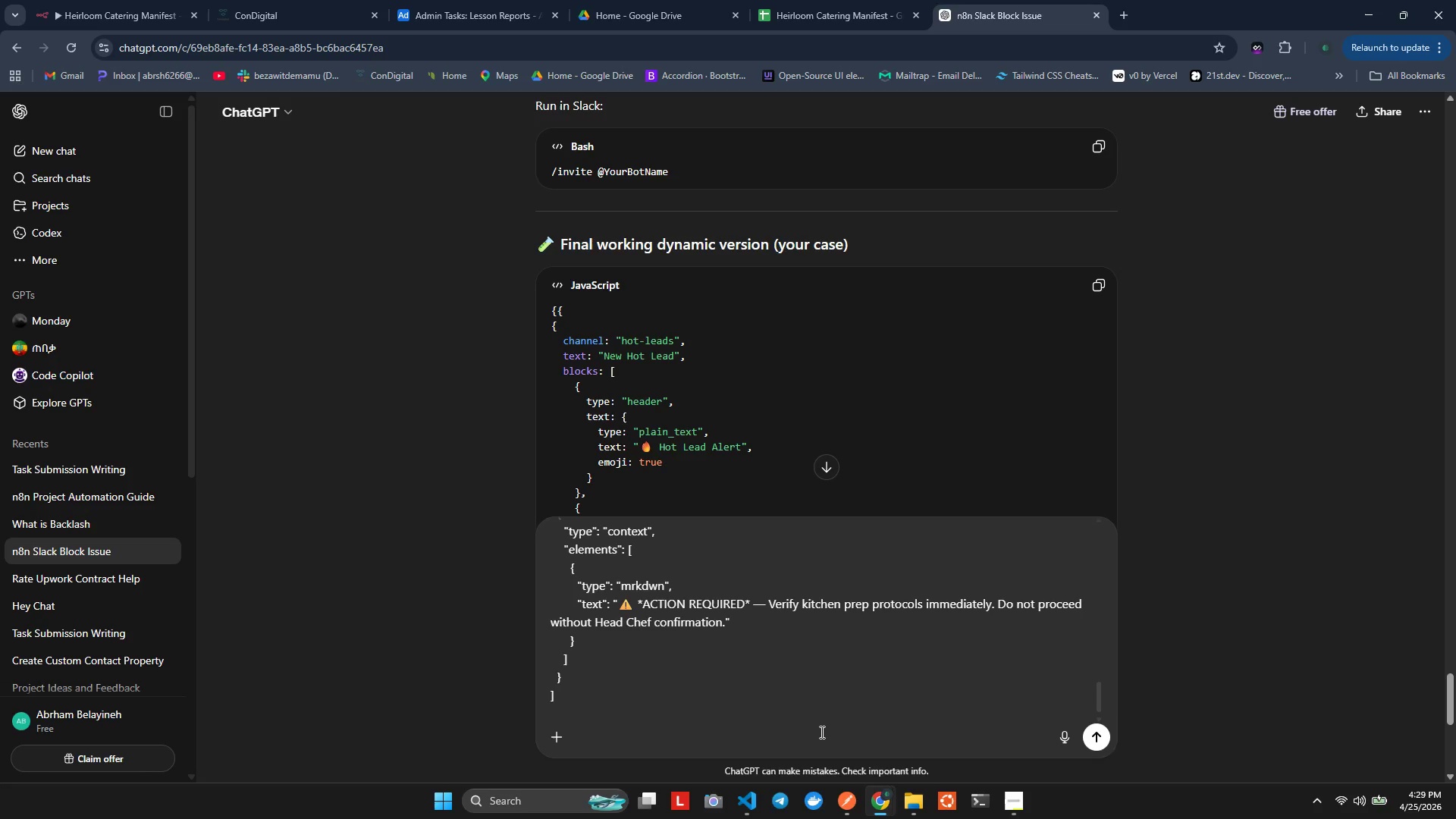 
type(cange this blck tect)
key(Backspace)
key(Backspace)
type(xt  into simo)
key(Backspace)
key(Backspace)
type(ple)
 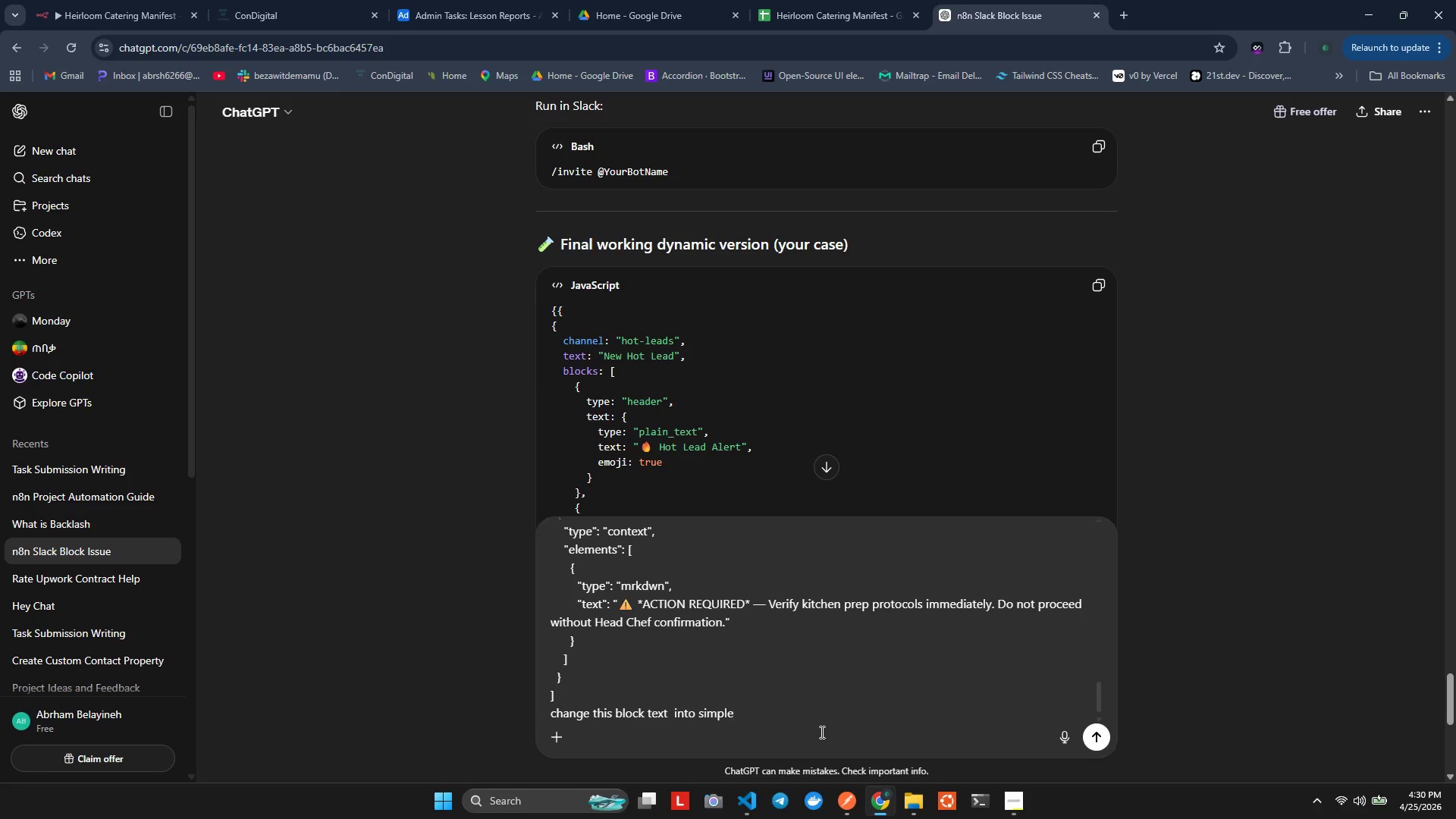 
left_click([86, 0])
 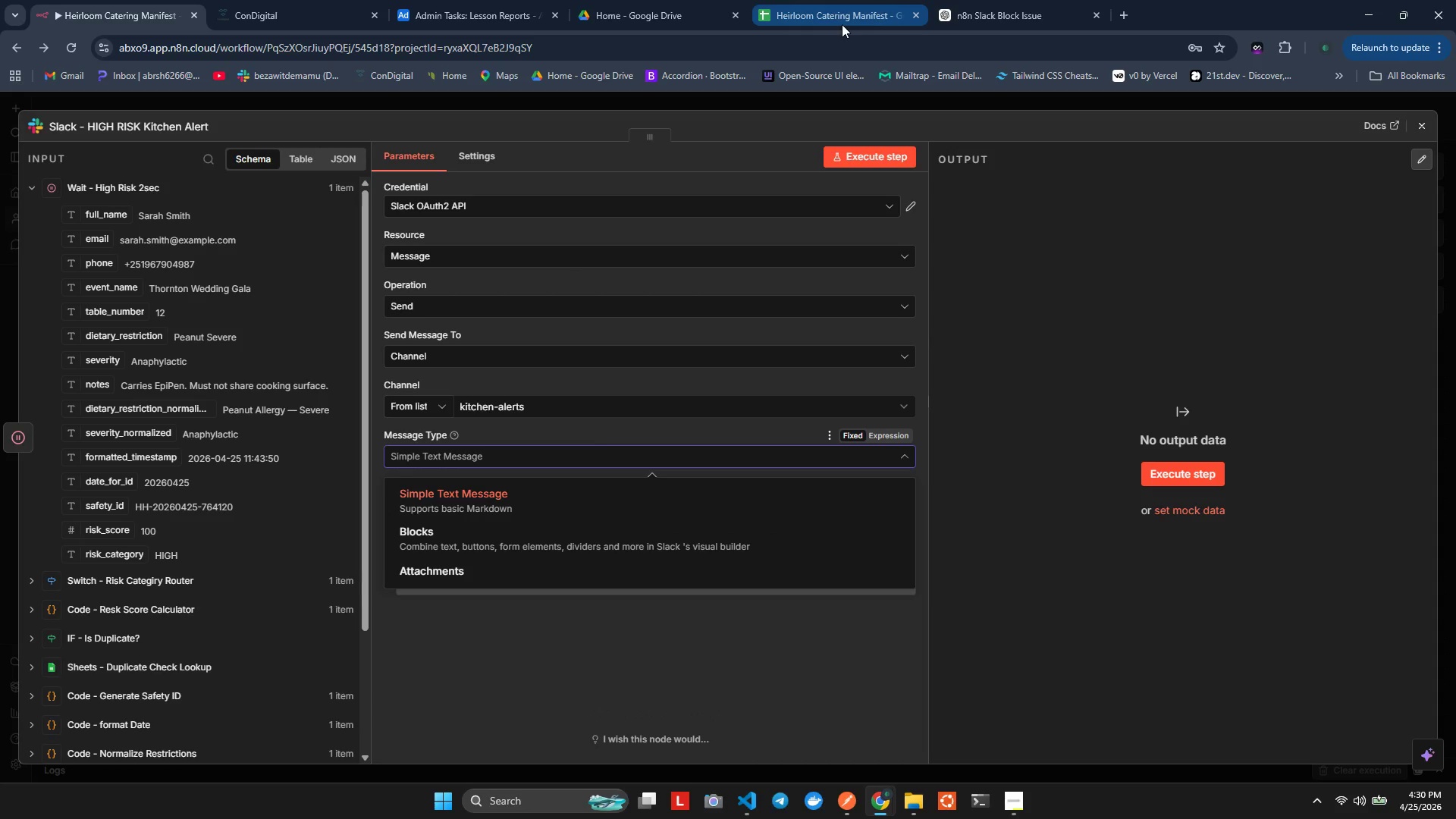 
left_click([973, 0])
 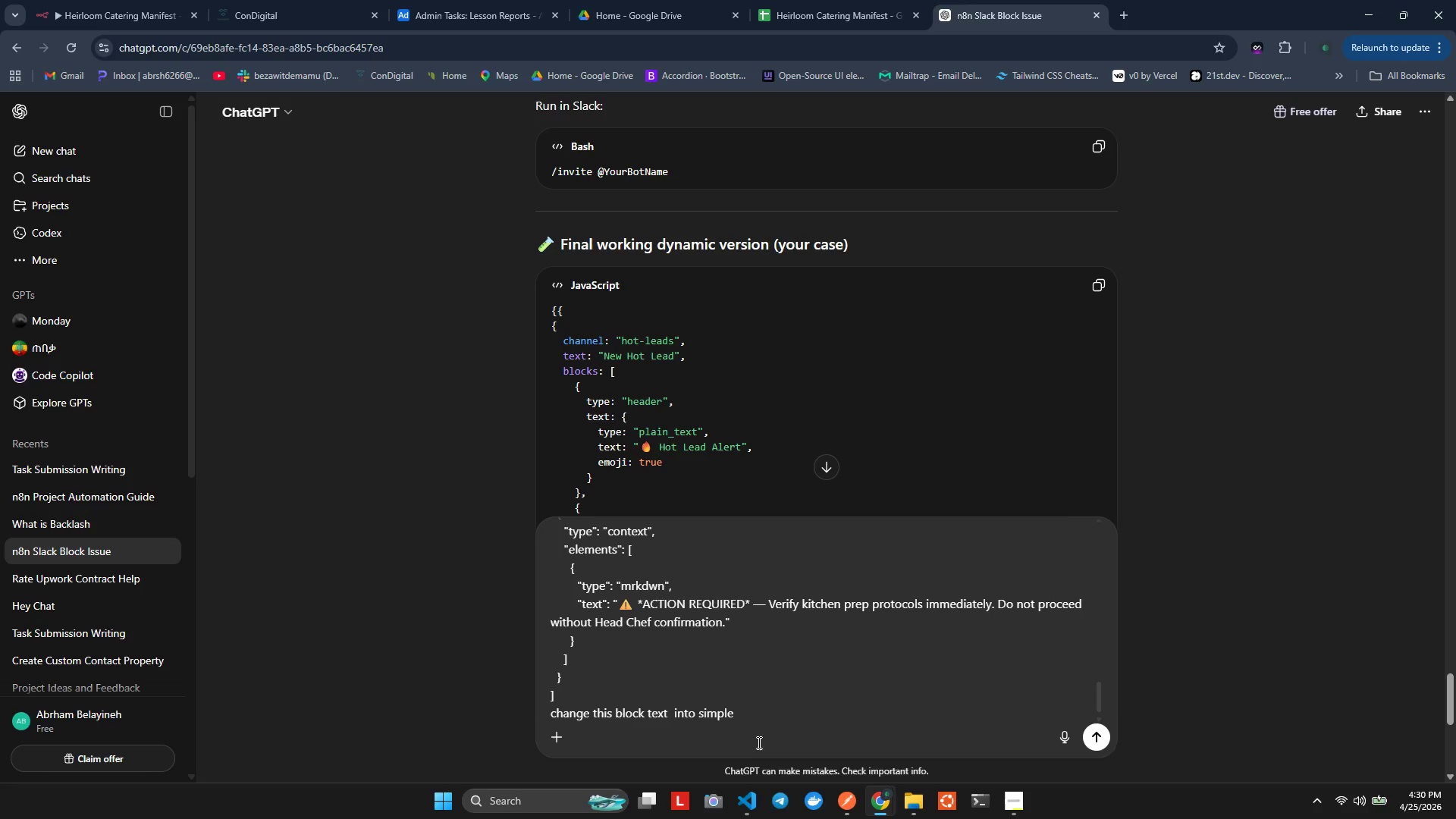 
type( message for n8n ti)
key(Backspace)
type(o send it to sack)
 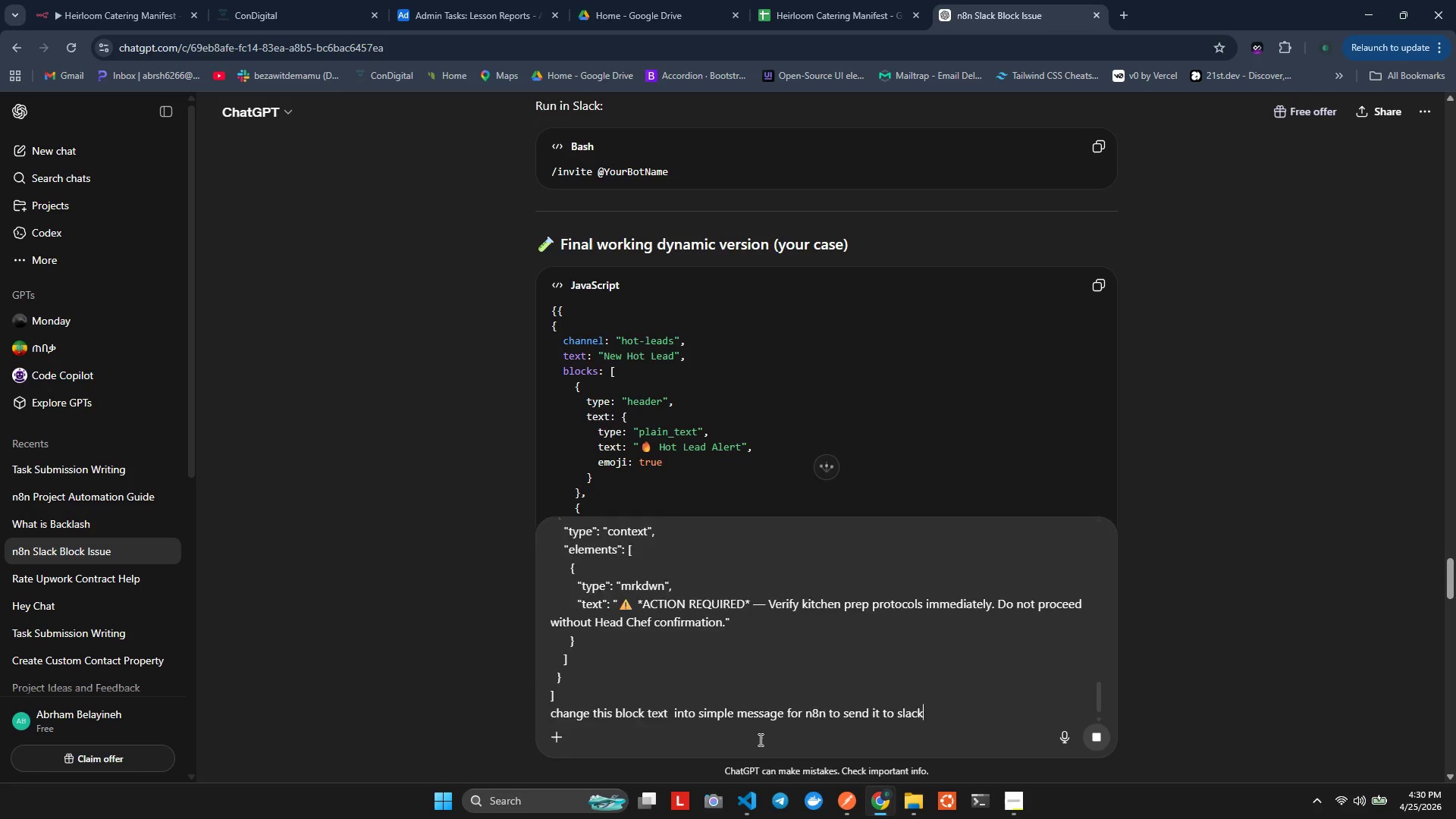 
hold_key(key=L, duration=0.5)
 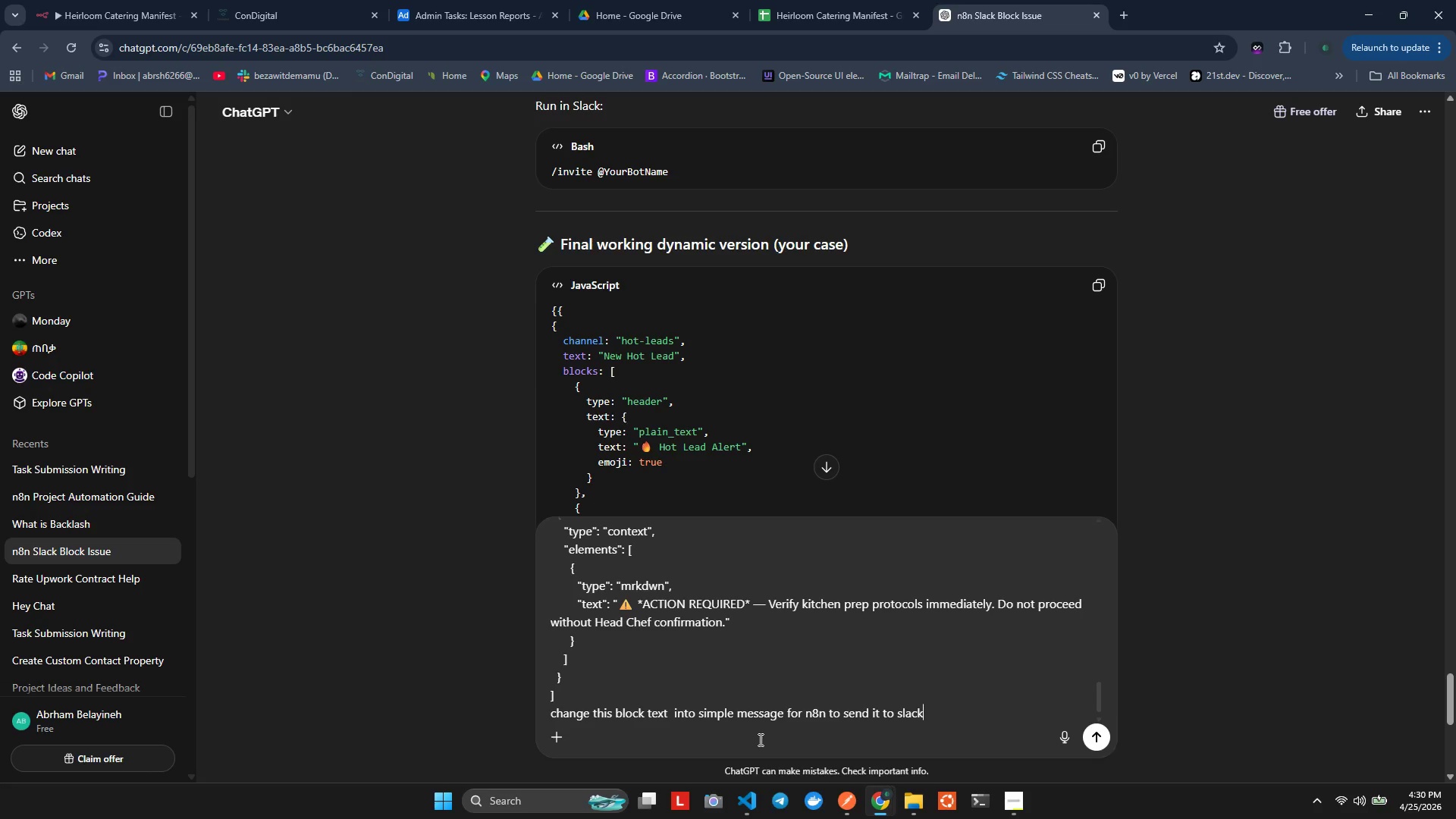 
key(Enter)
 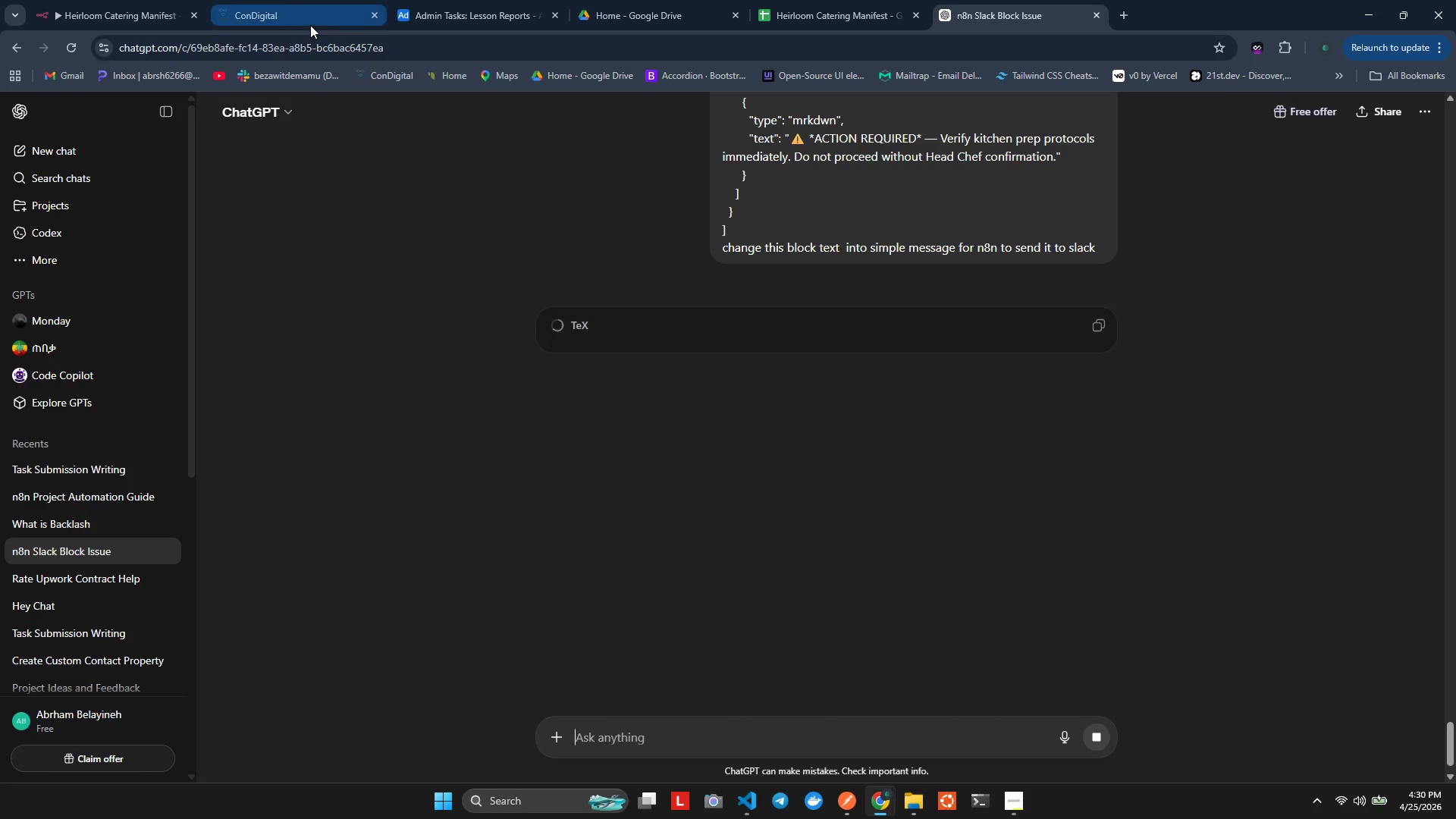 
left_click([105, 0])
 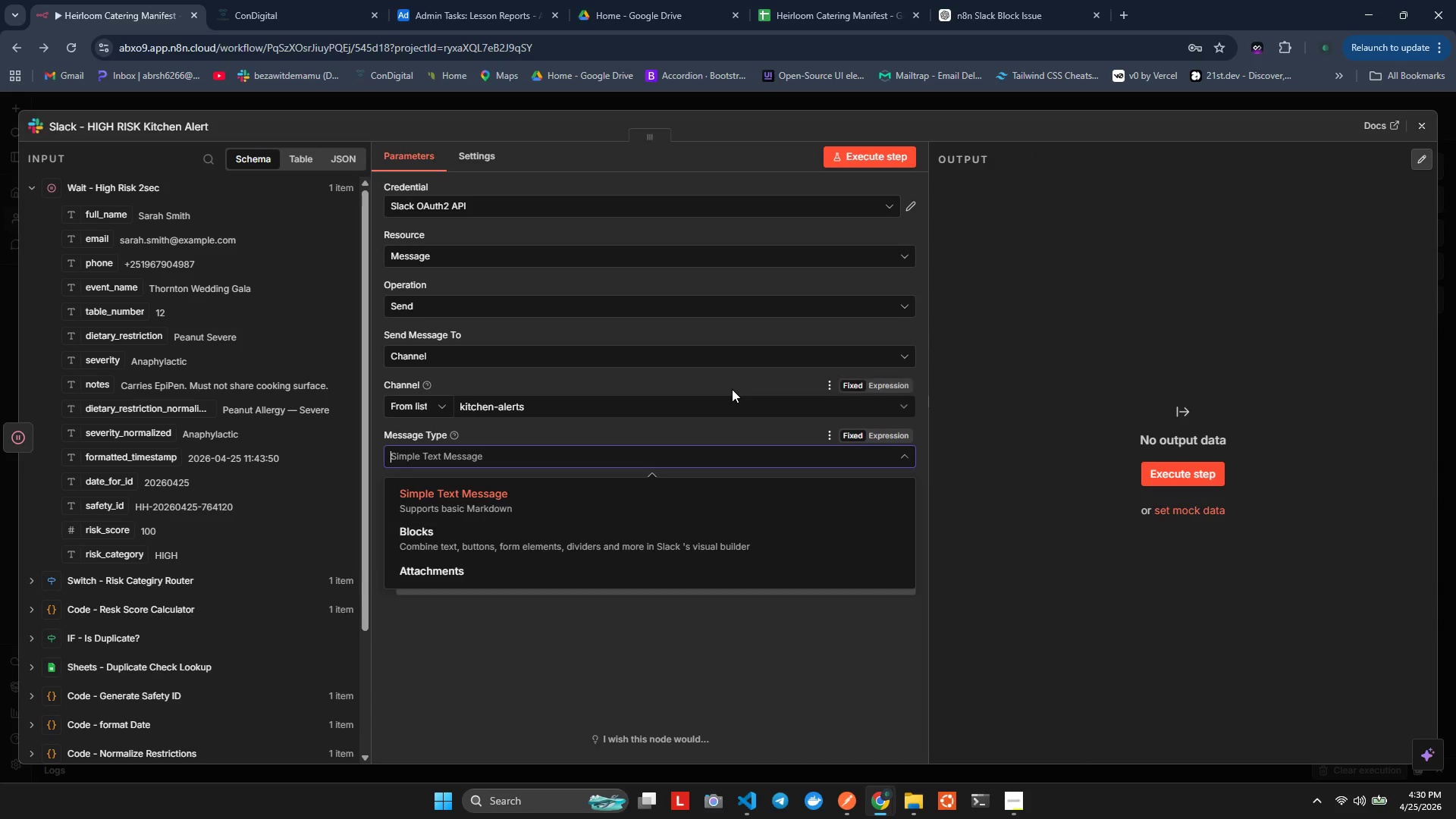 
left_click([600, 473])
 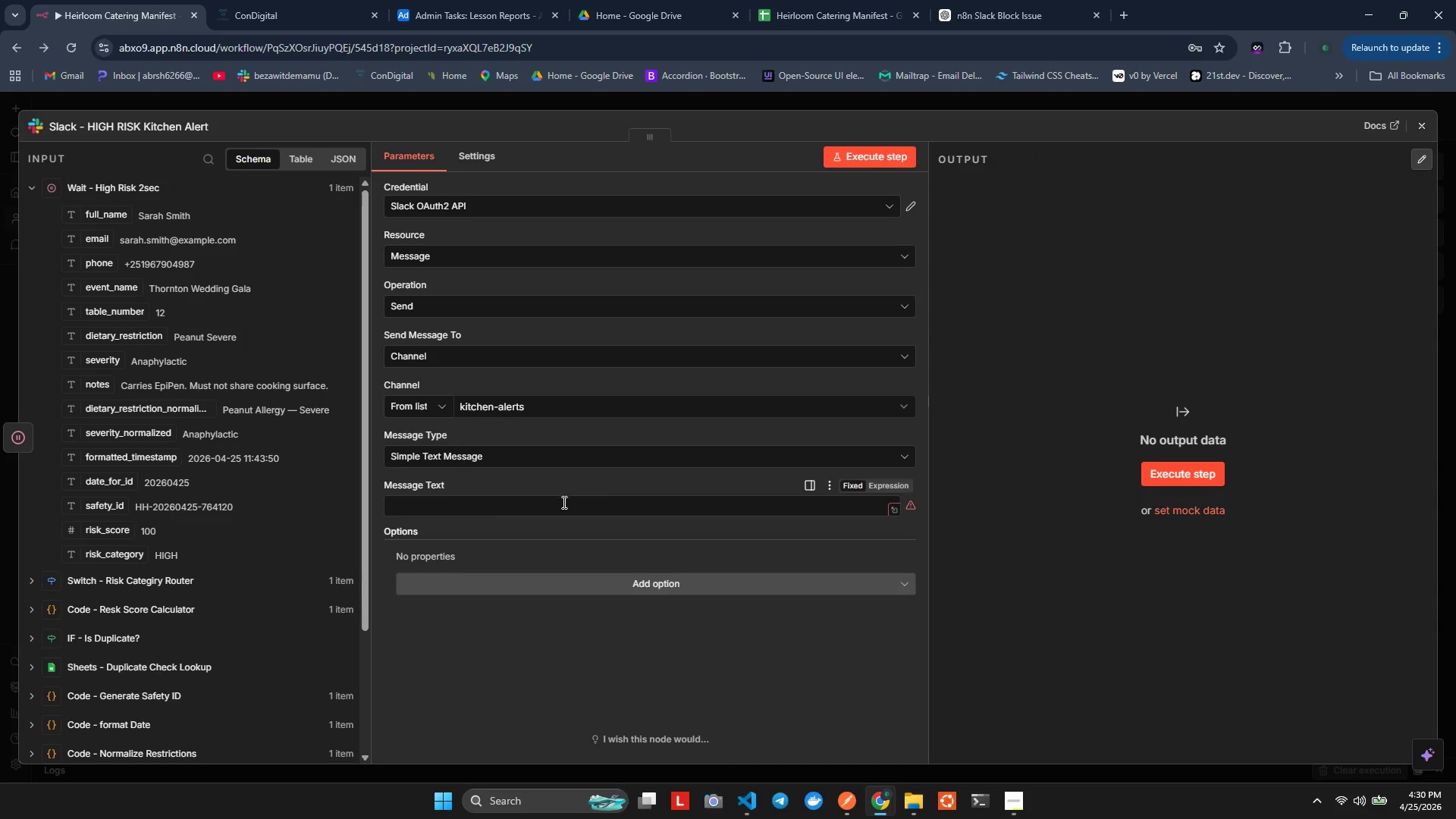 
left_click([560, 504])
 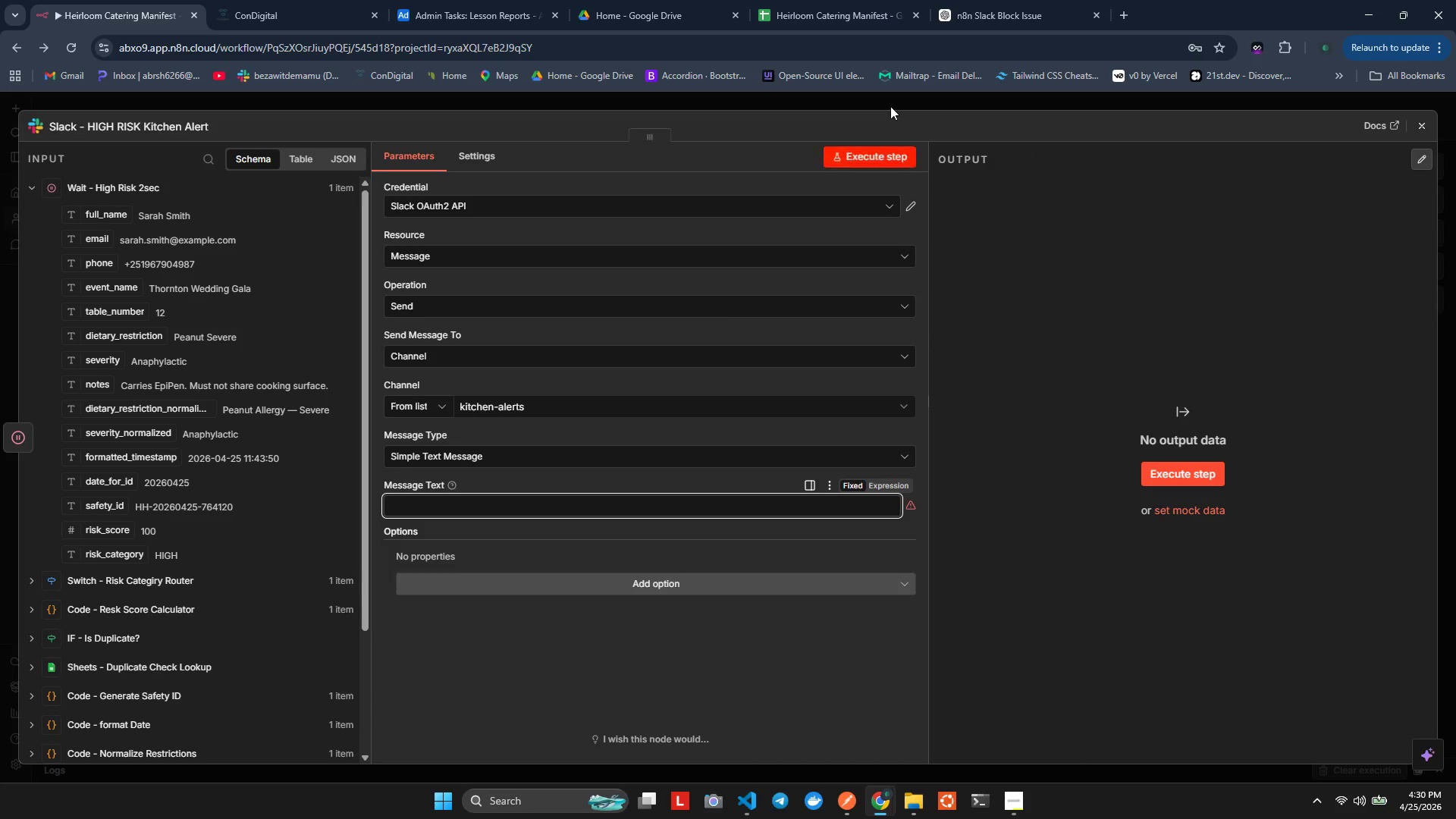 
left_click([981, 0])
 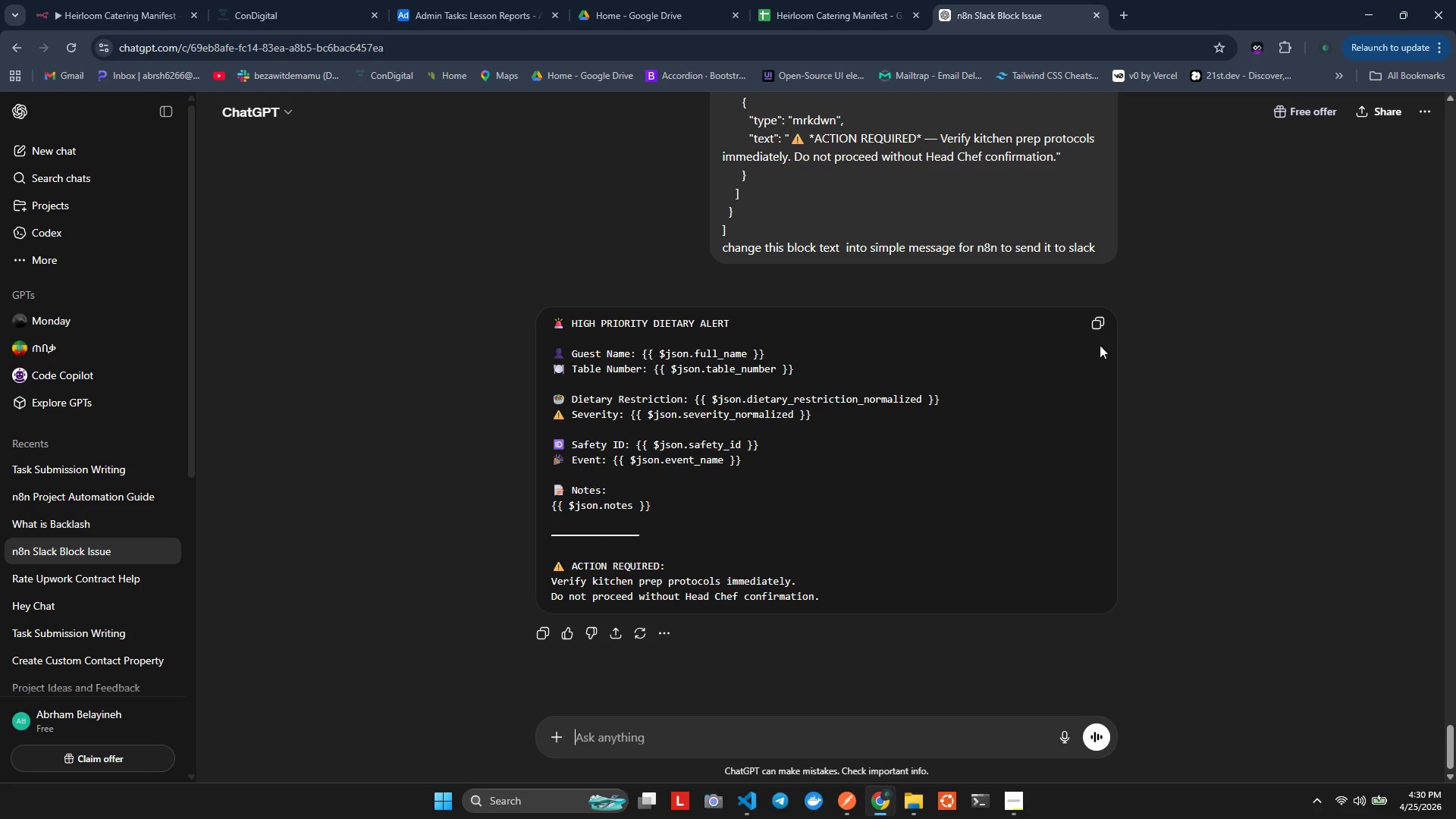 
left_click([1100, 337])
 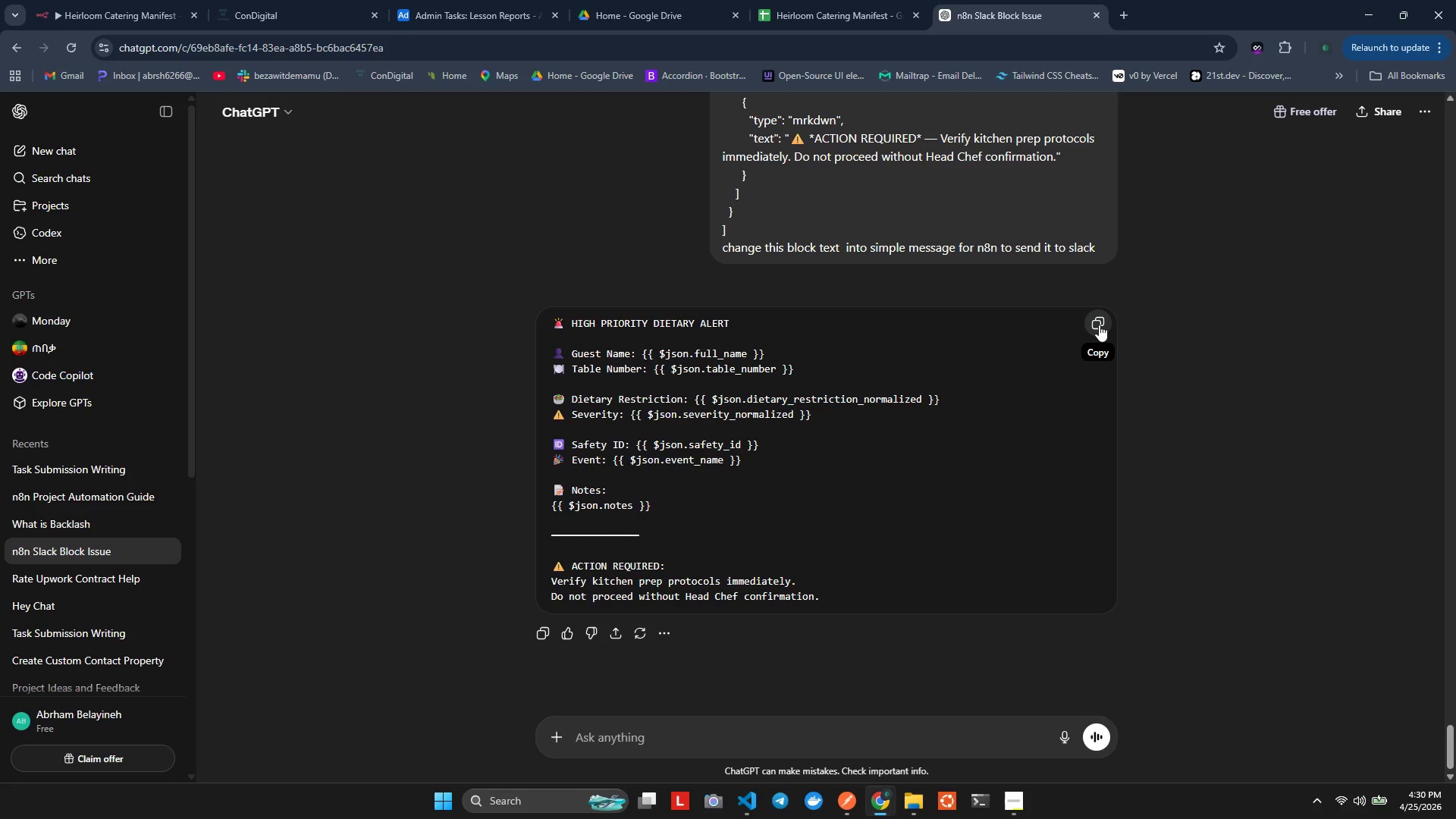 
left_click([1099, 325])
 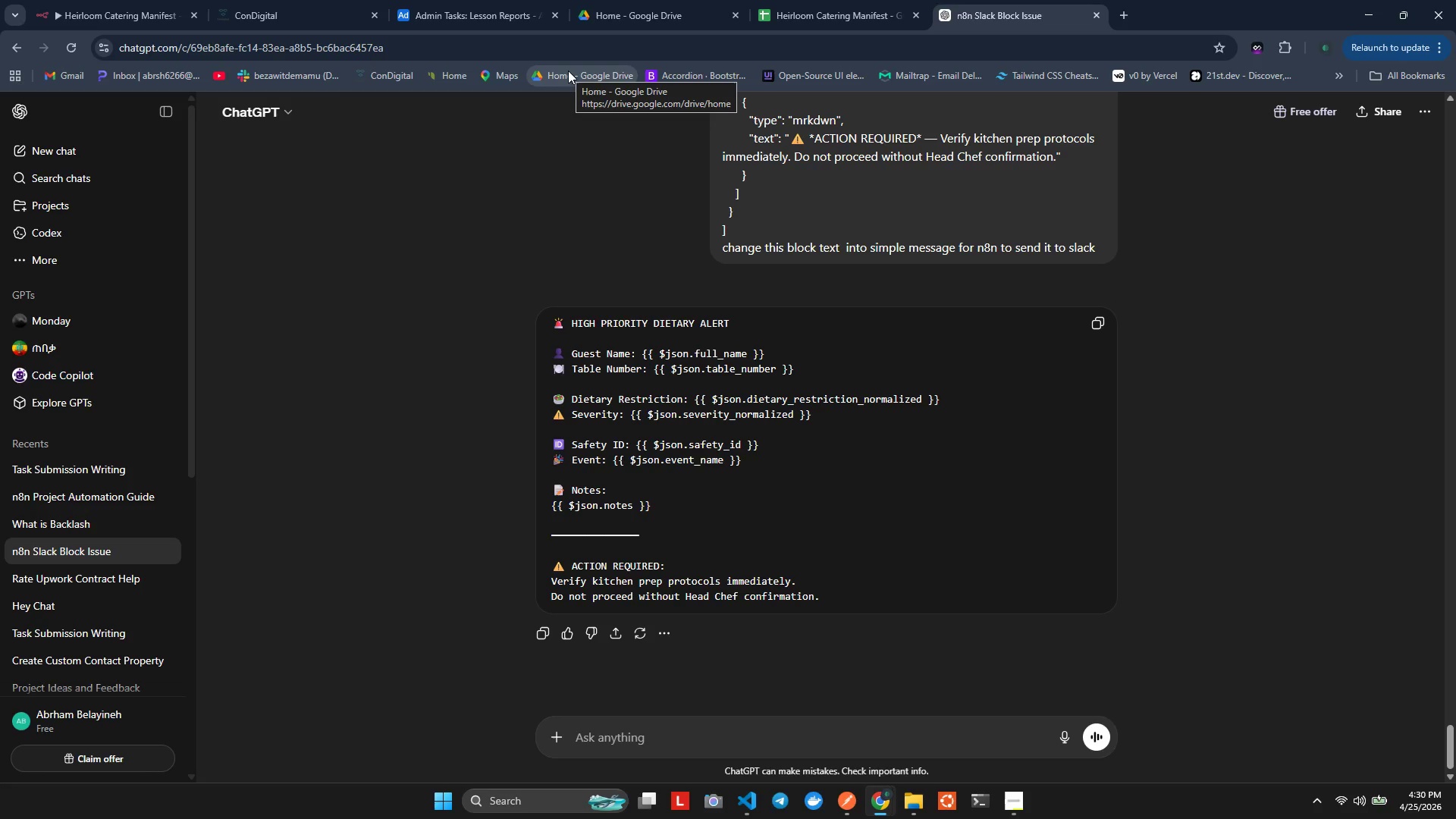 
wait(10.58)
 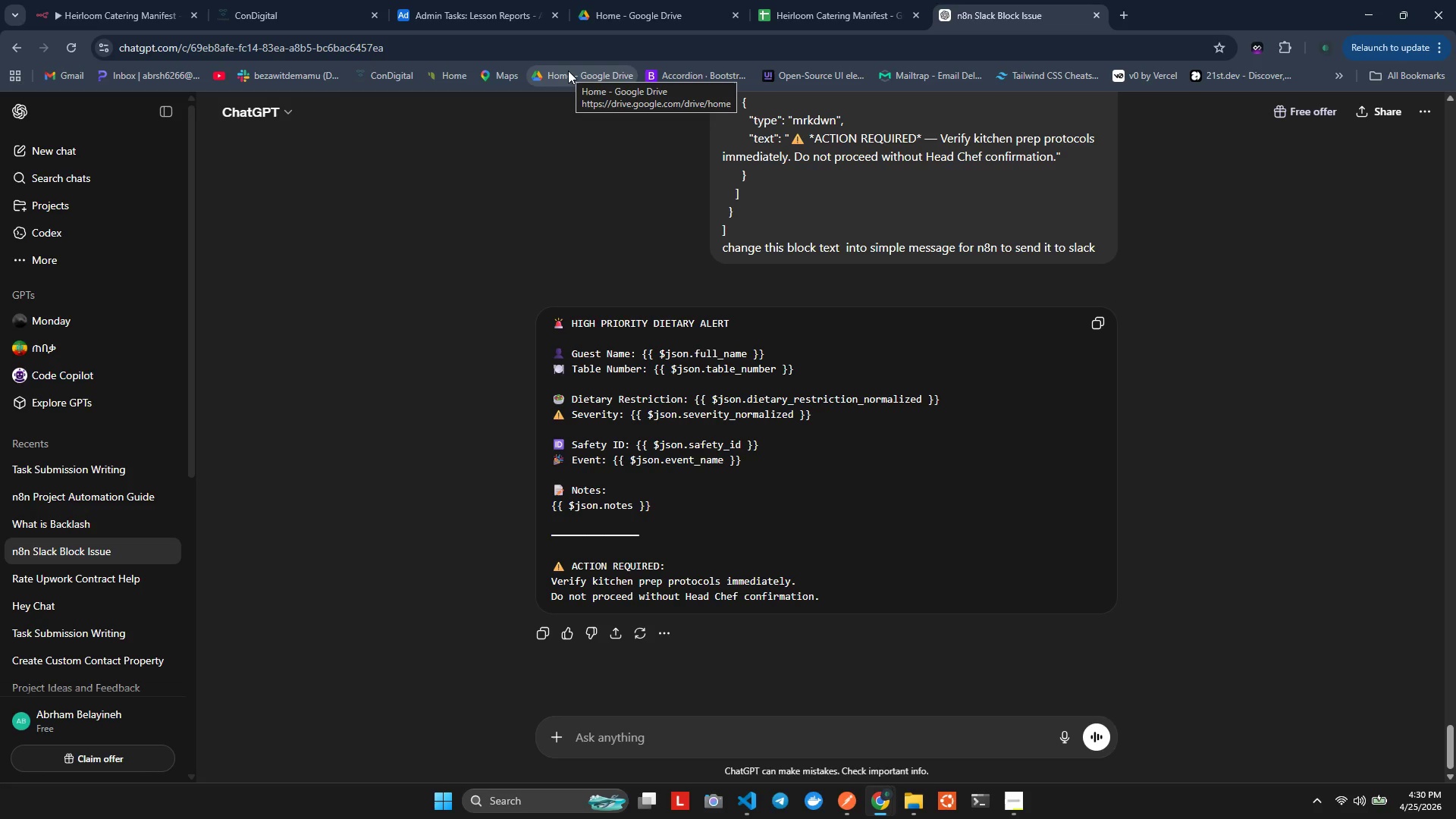 
left_click([1090, 320])
 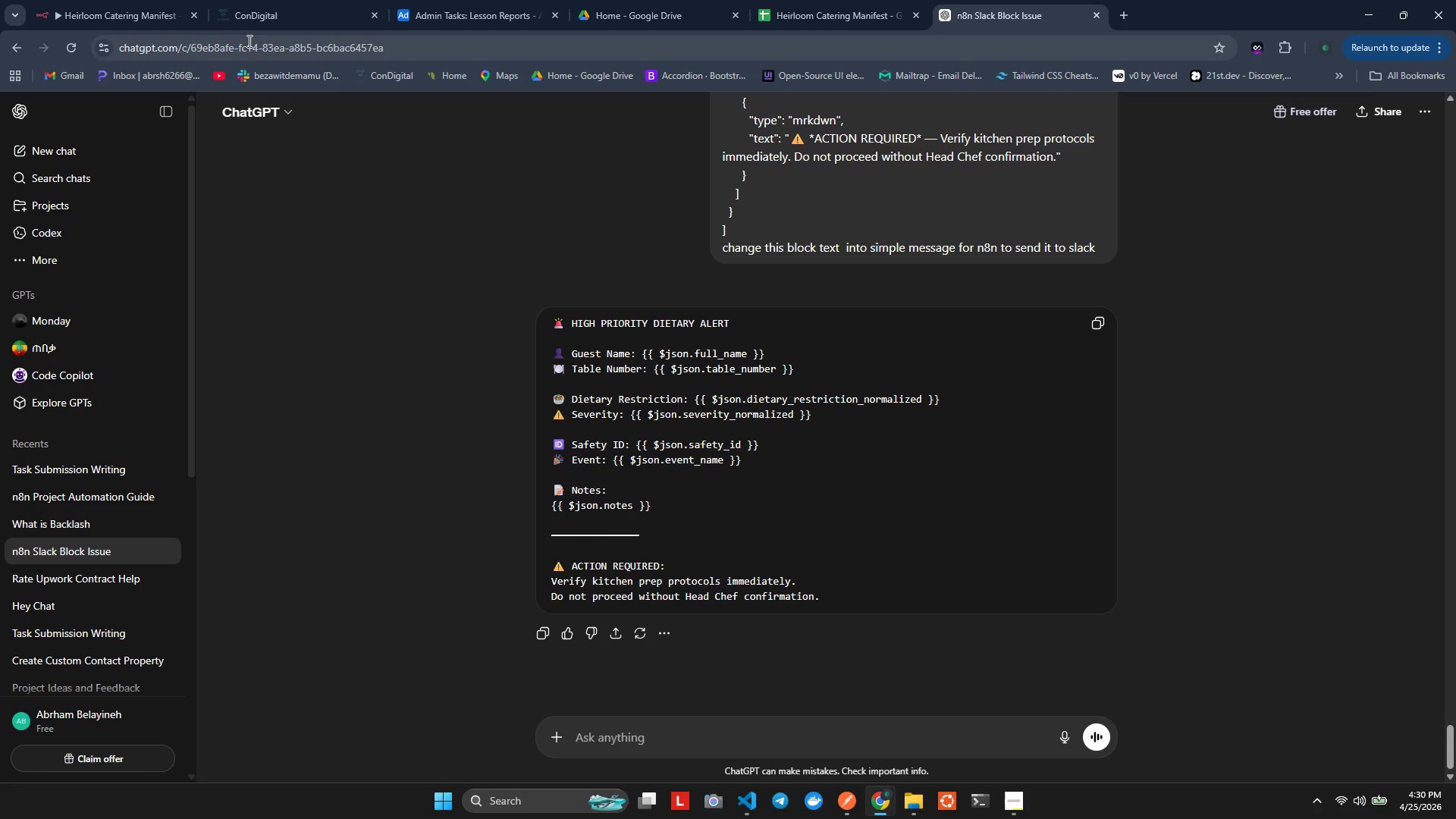 
wait(11.39)
 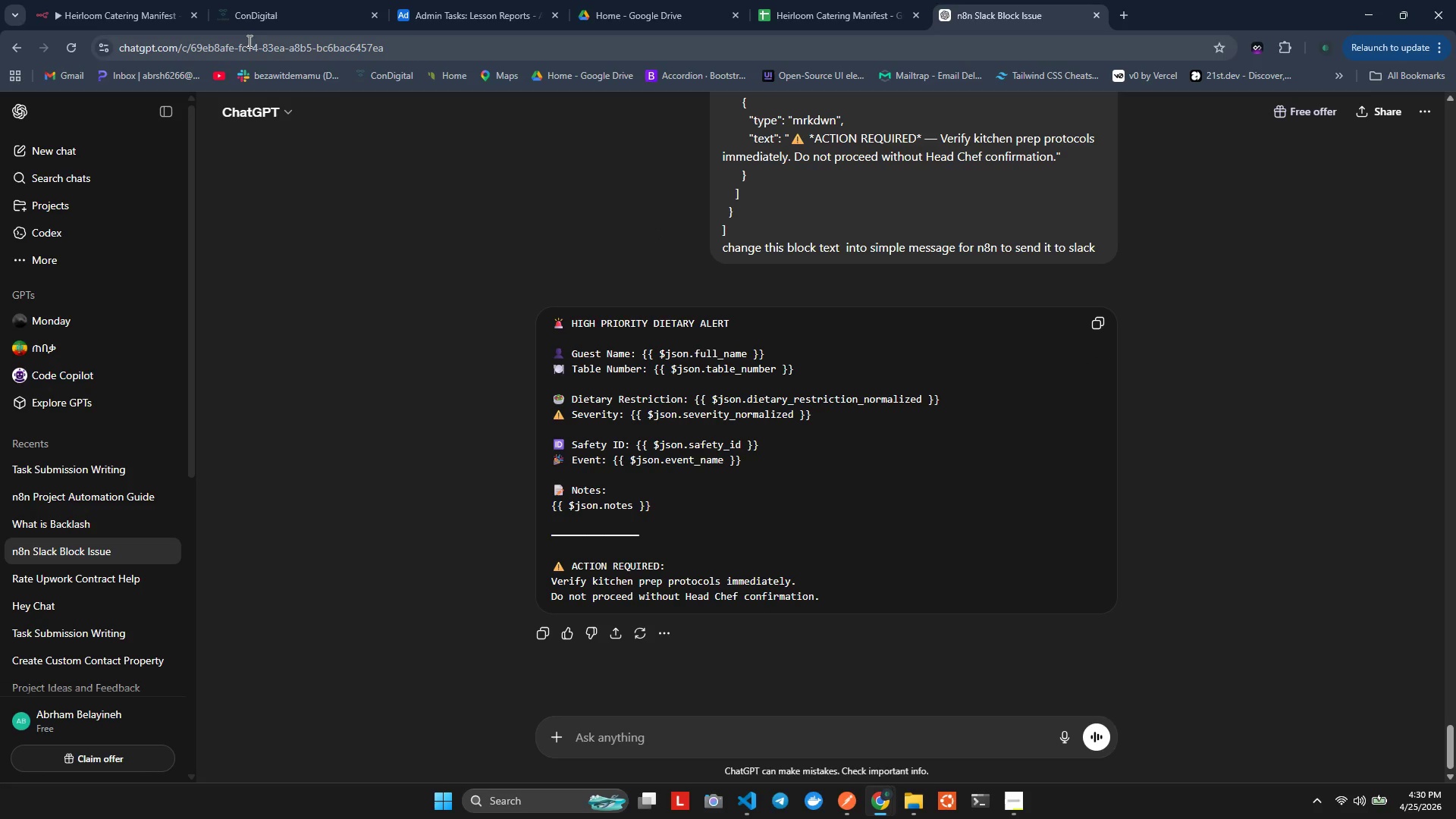 
left_click([96, 0])
 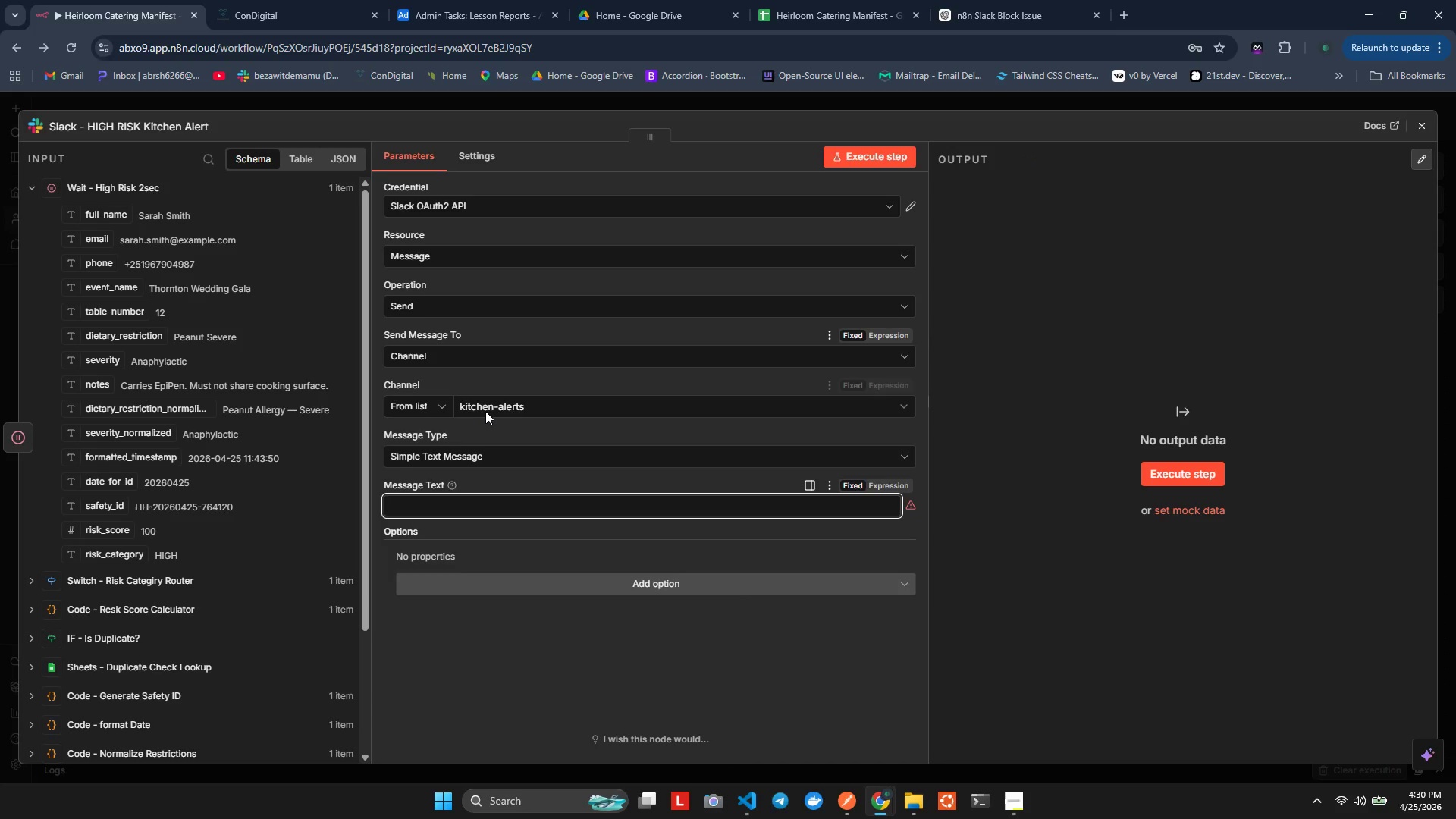 
key(Control+ControlLeft)
 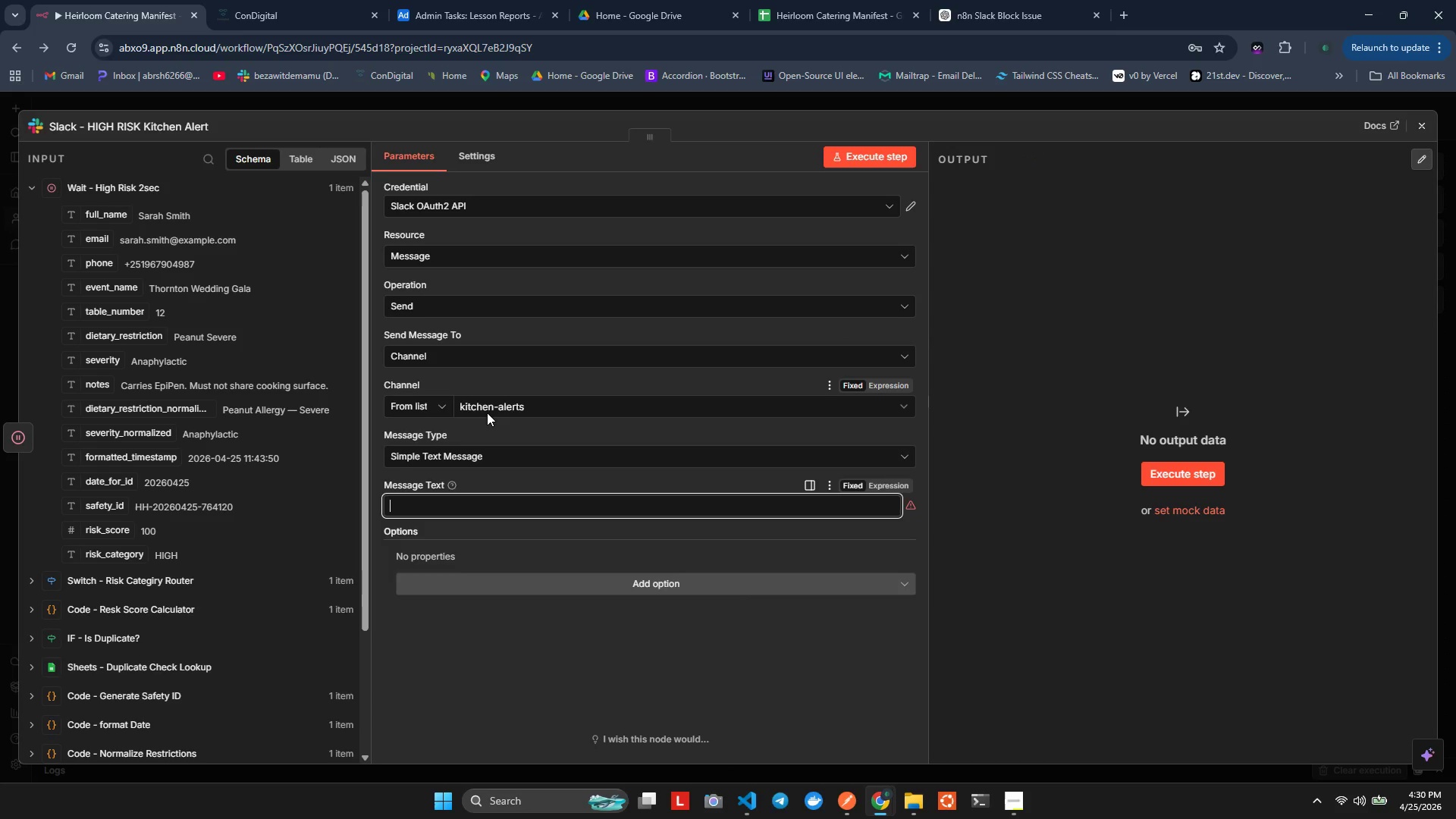 
key(Control+V)
 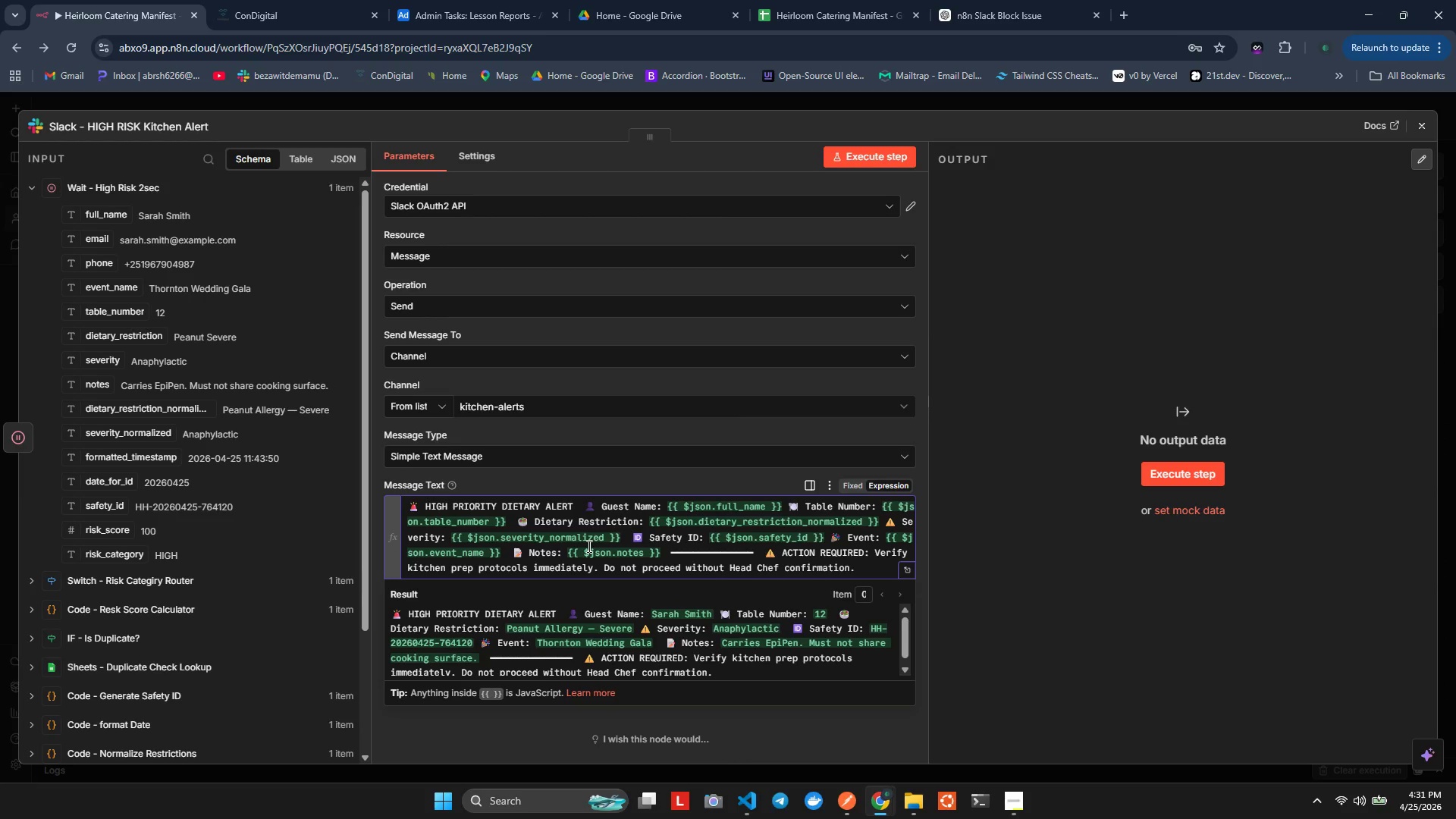 
wait(15.72)
 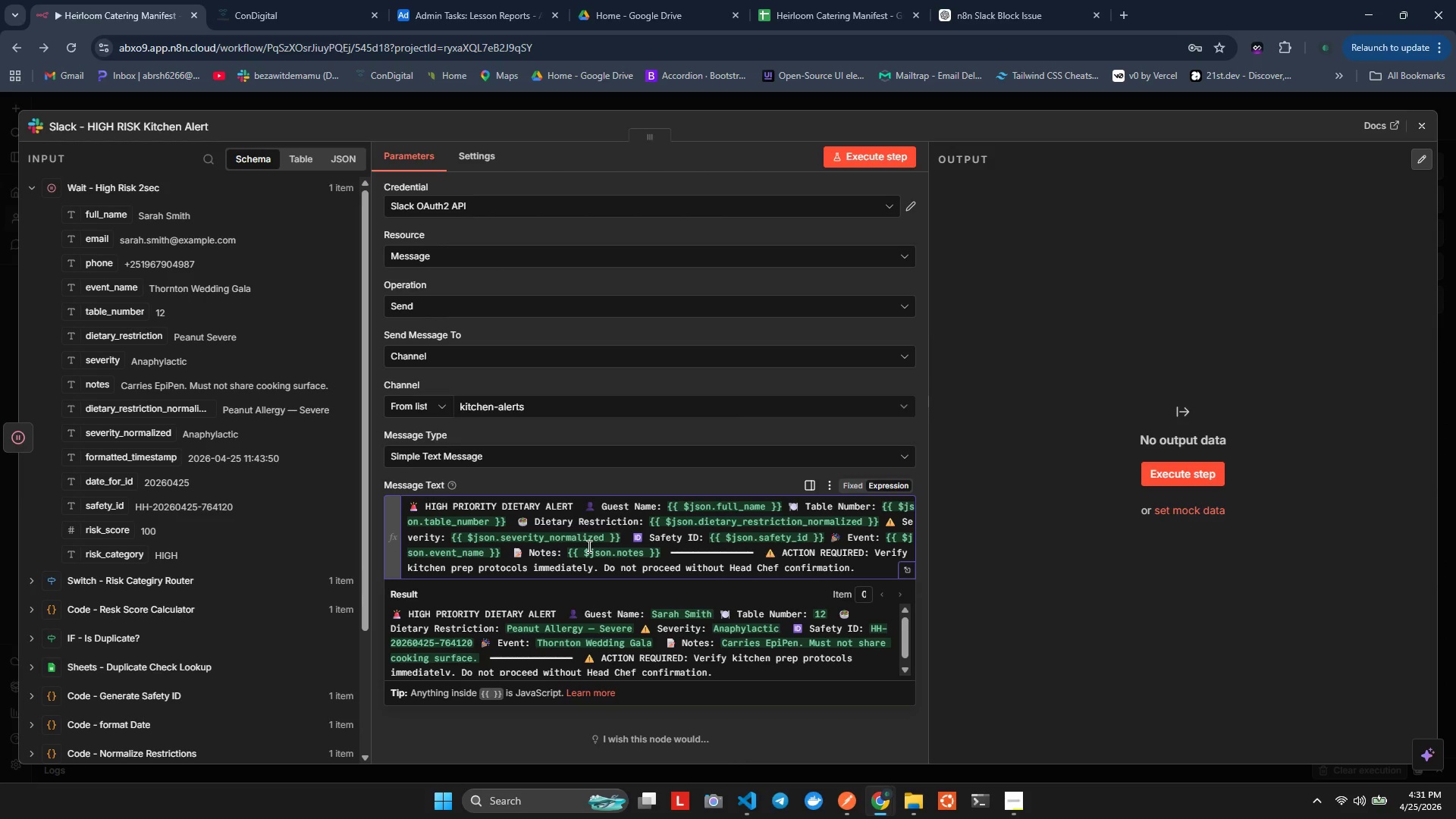 
left_click([846, 150])
 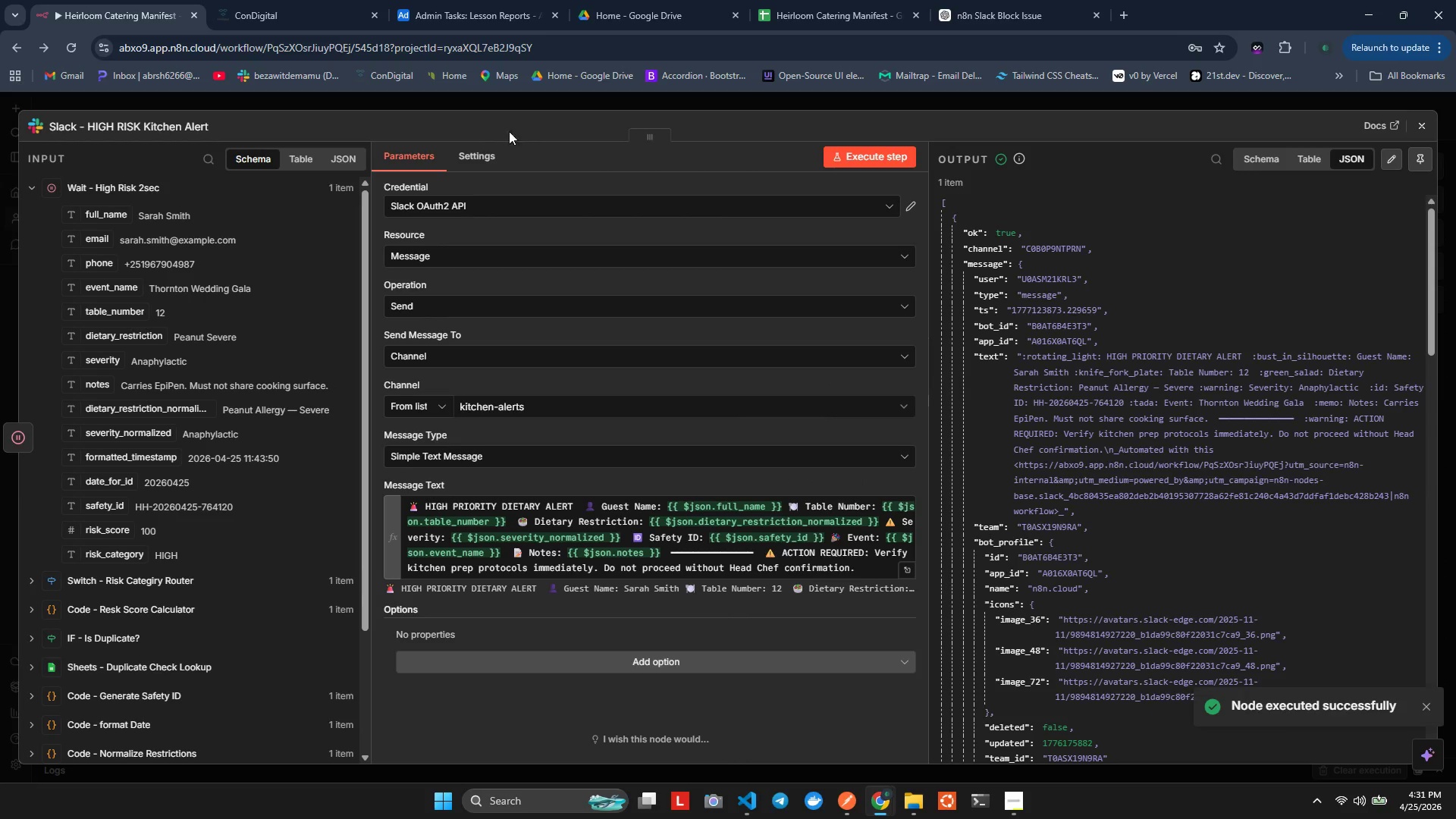 
wait(6.67)
 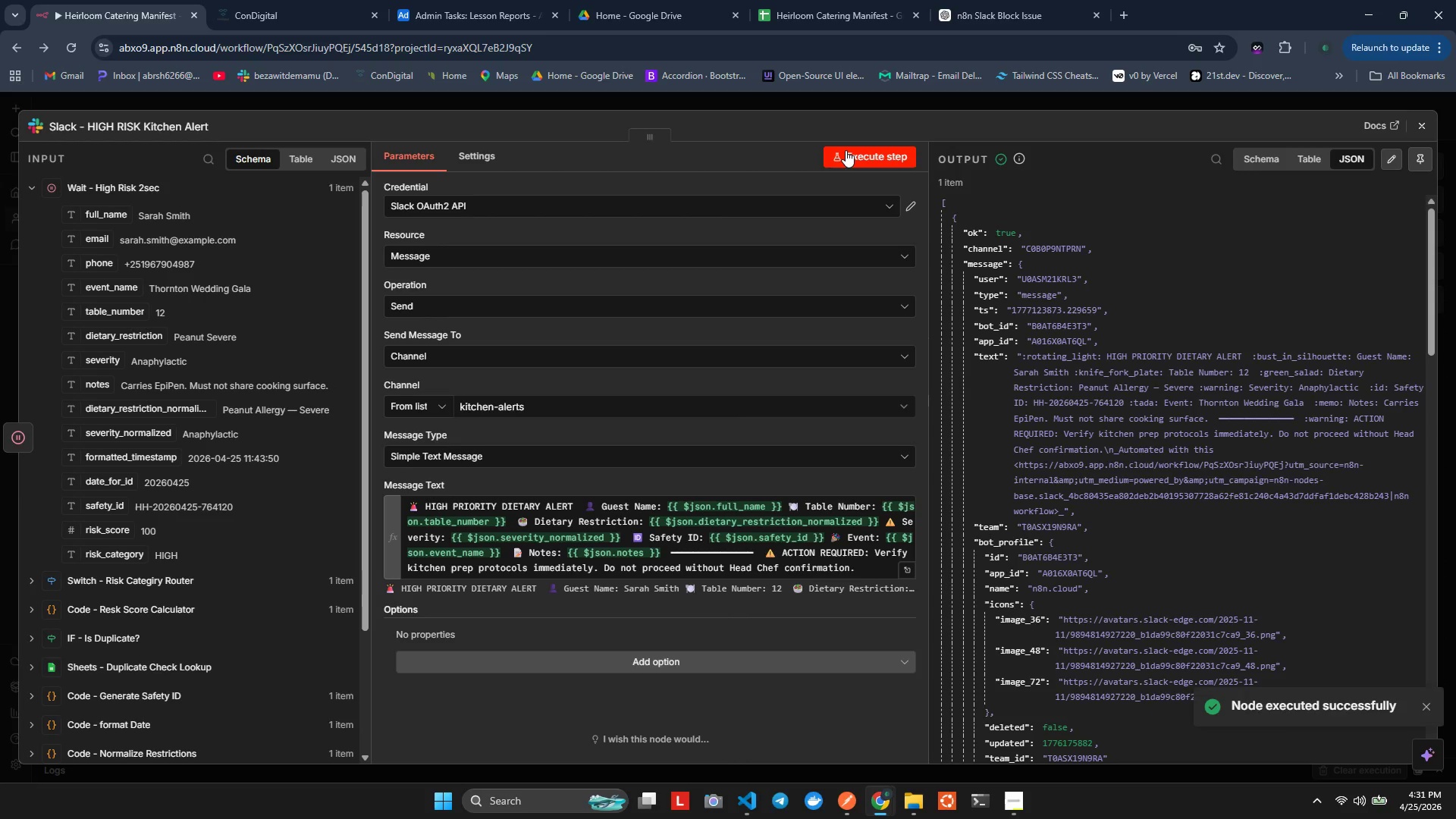 
key(Alt+Tab)
 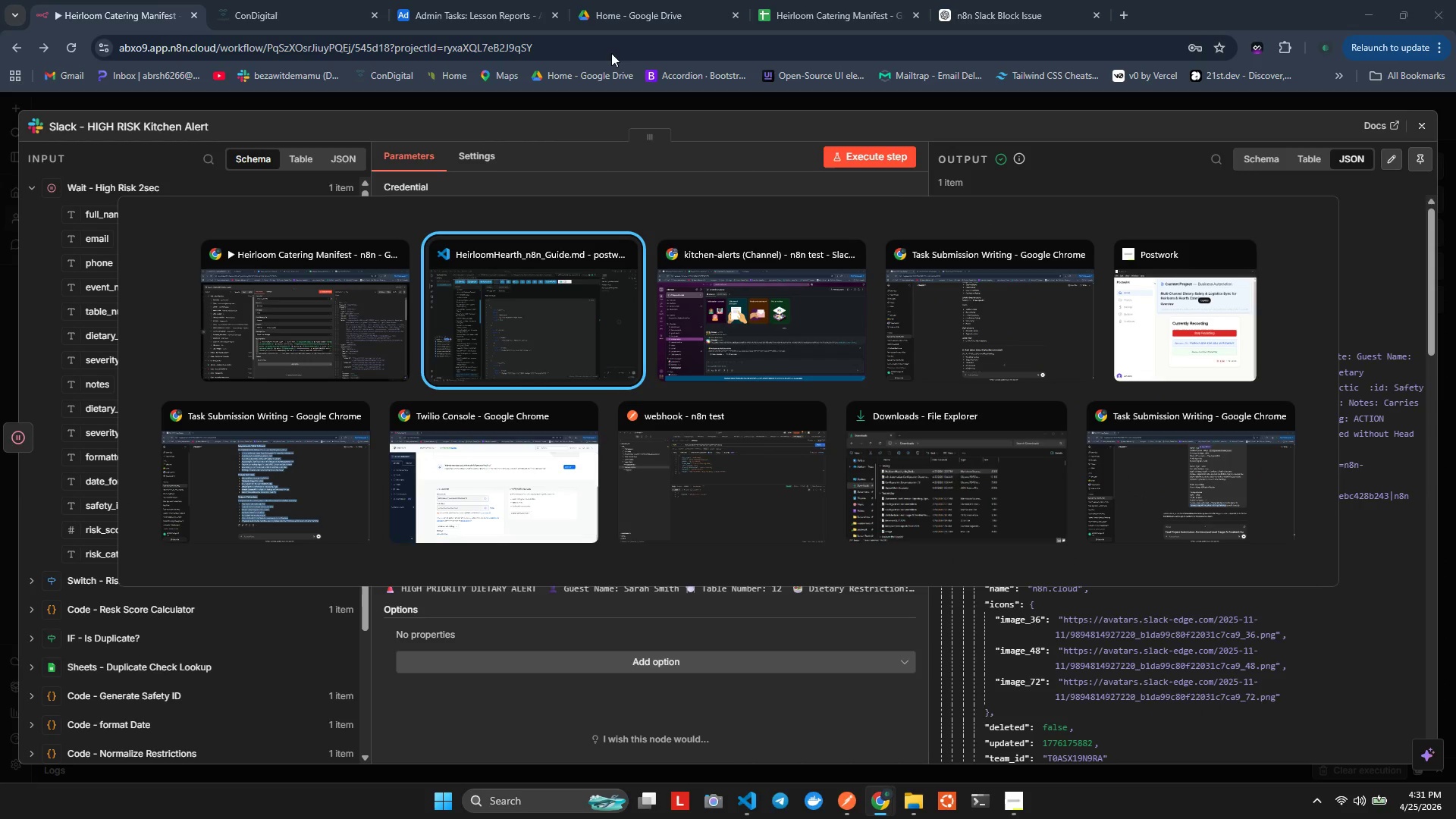 
key(Alt+Tab)
 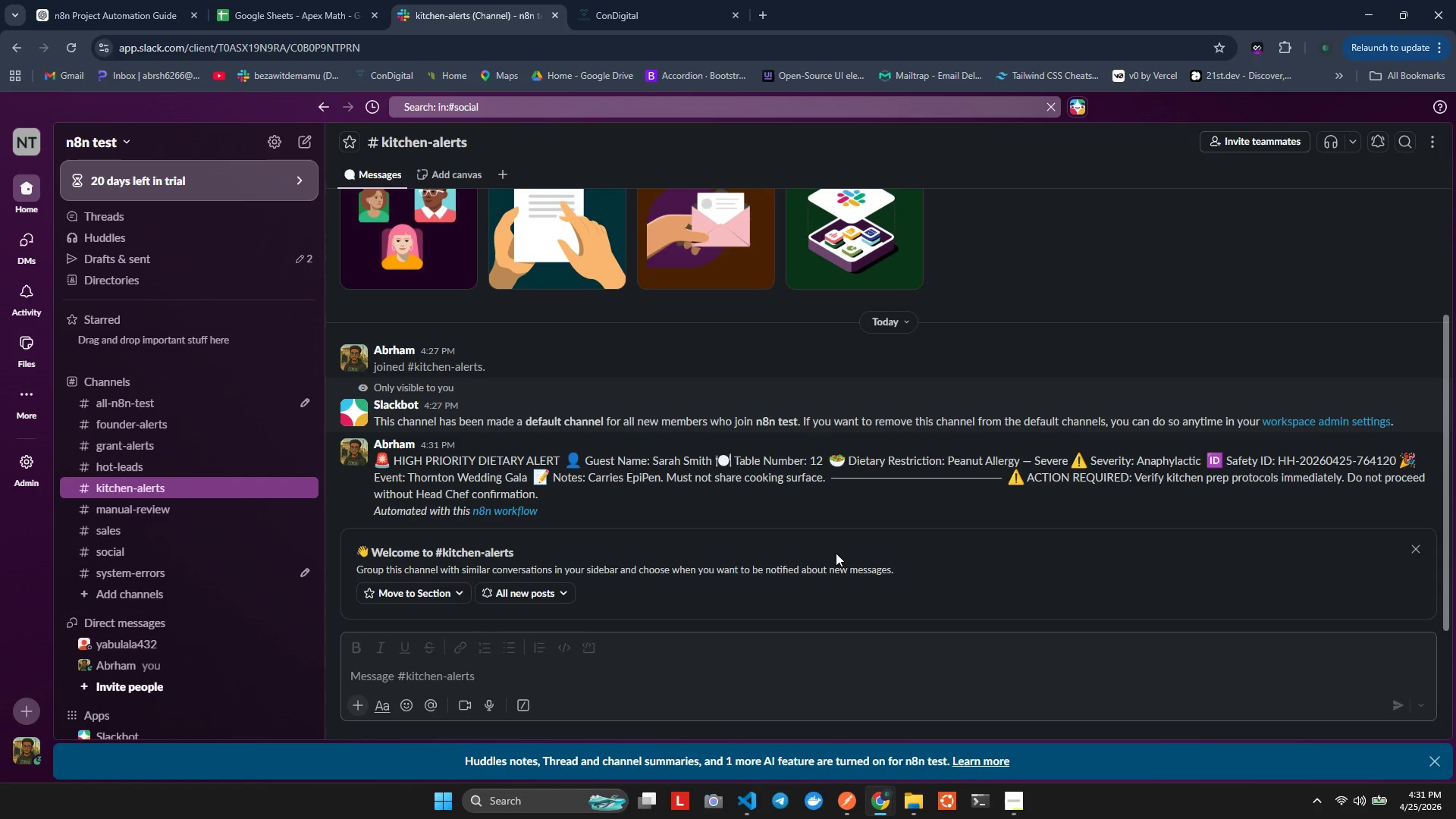 
wait(5.33)
 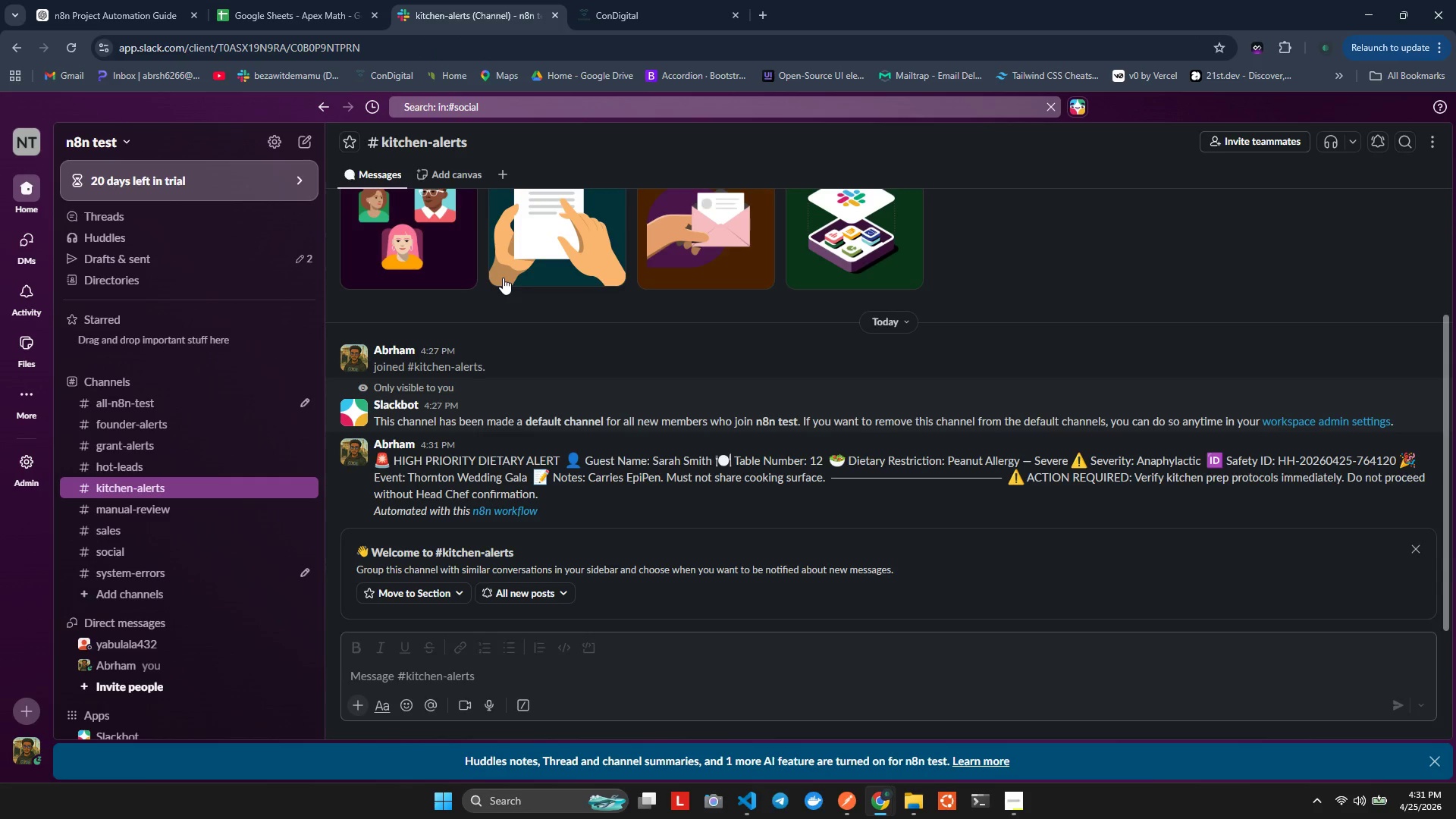 
key(Alt+AltLeft)
 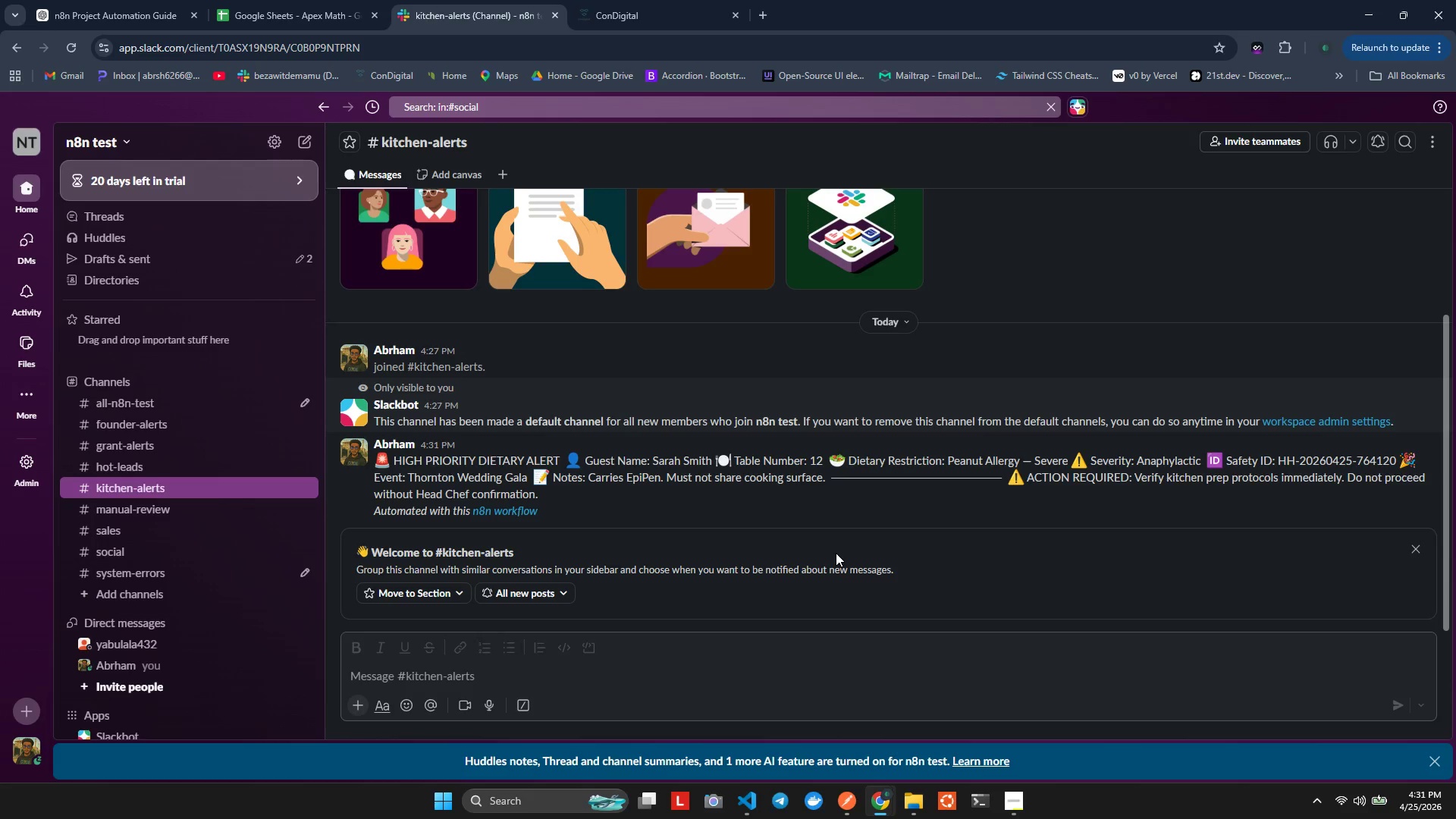 
key(Alt+Tab)
 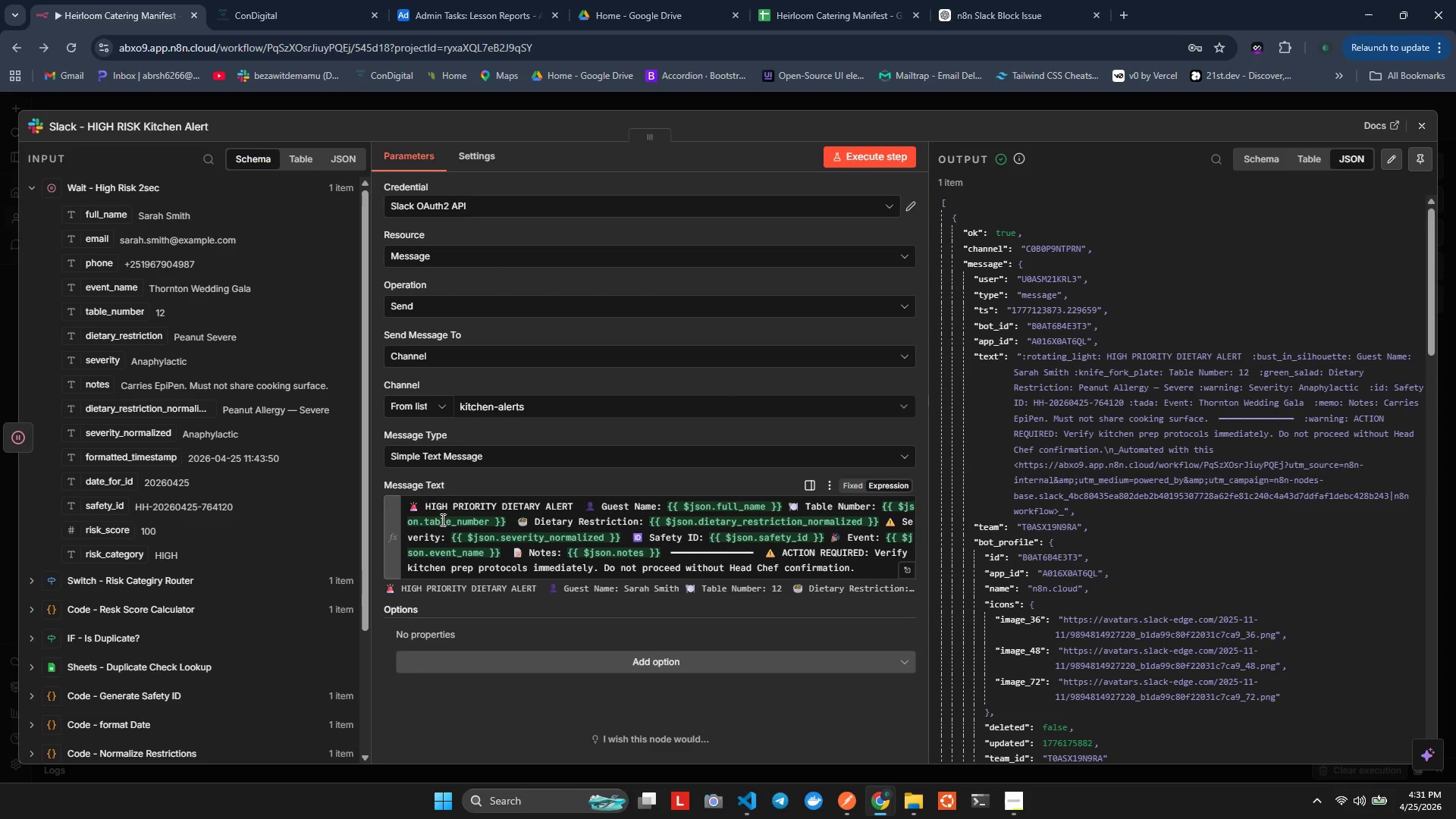 
left_click([417, 511])
 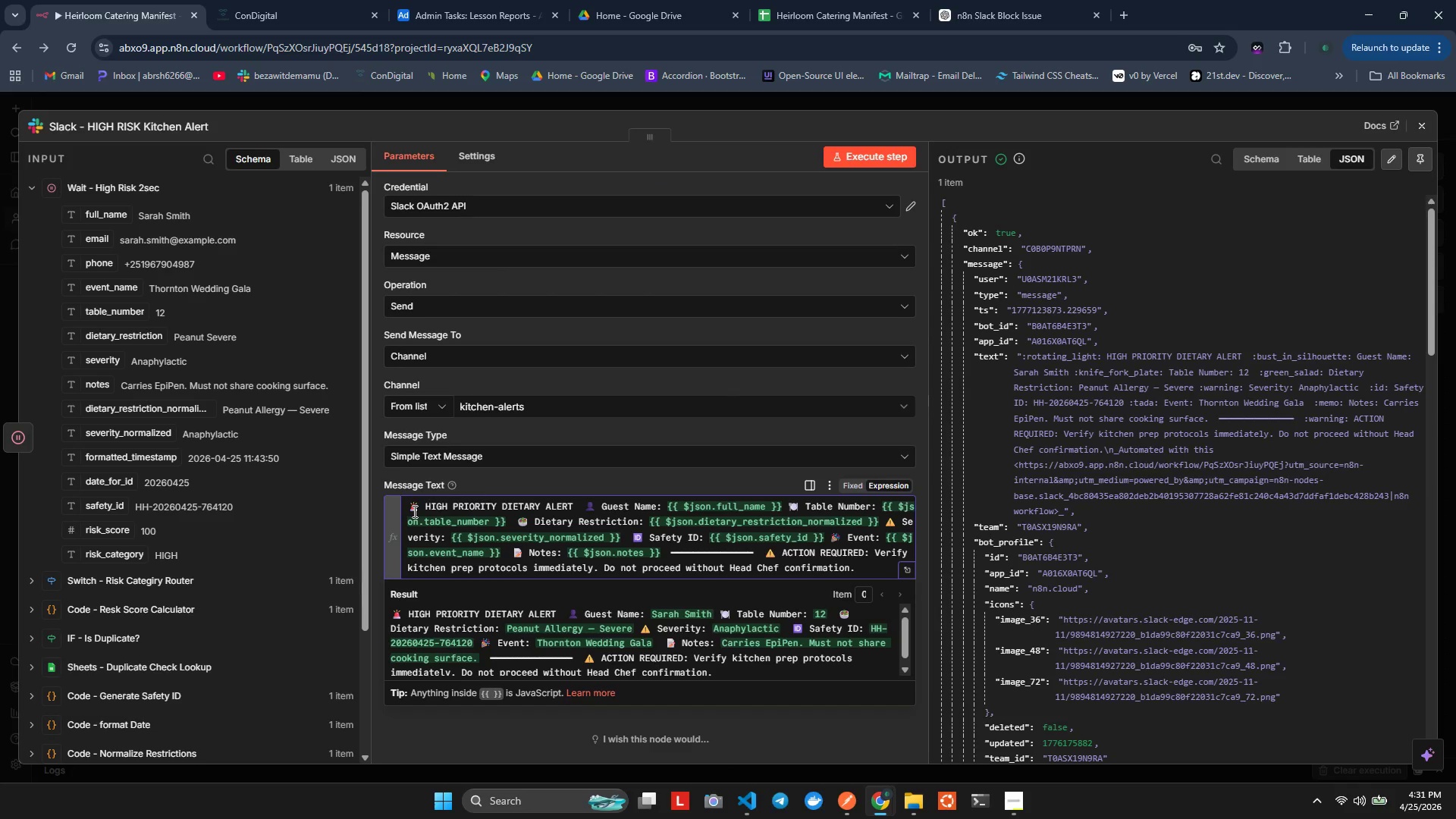 
left_click([412, 510])
 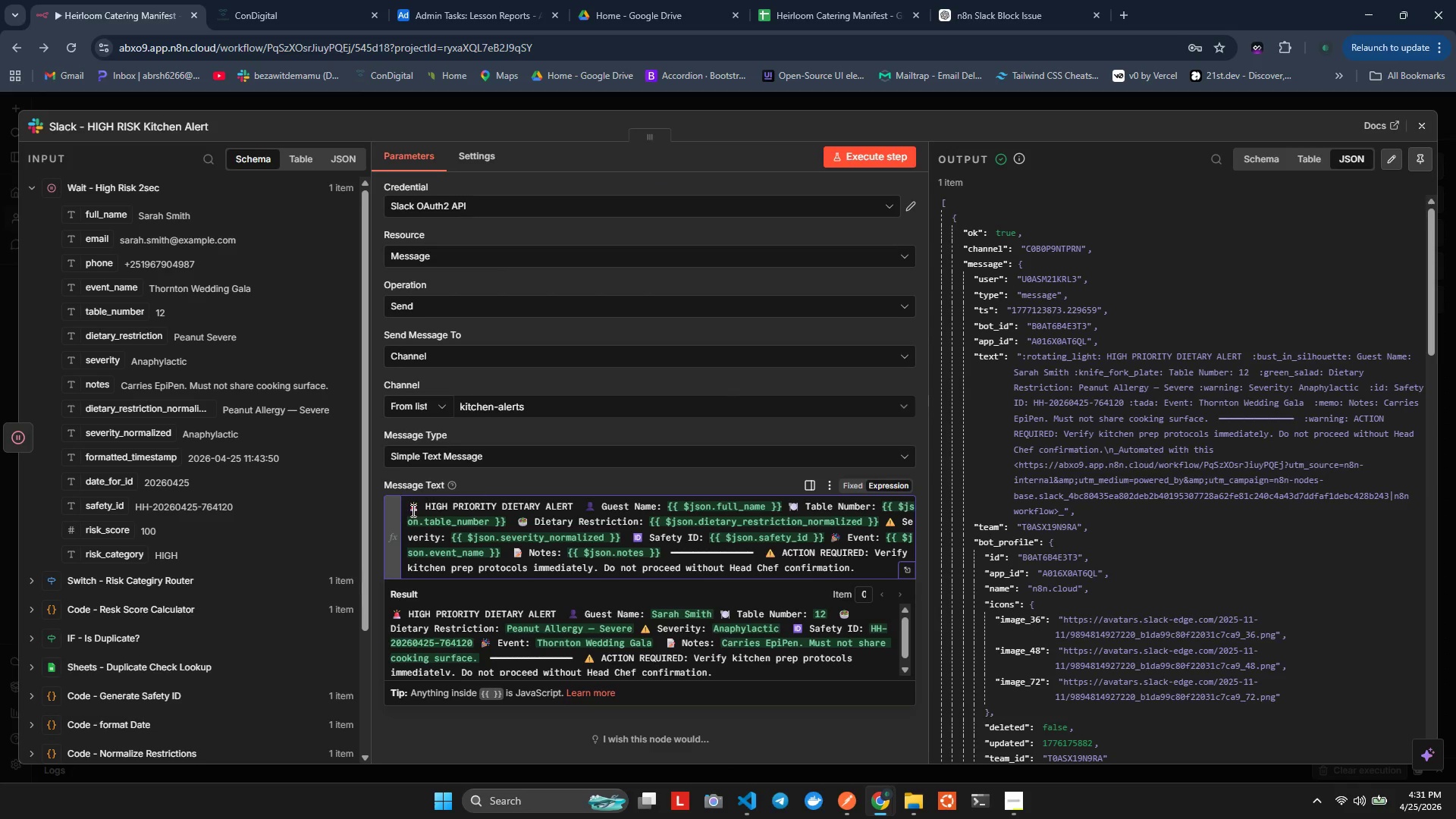 
key(Backquote)
 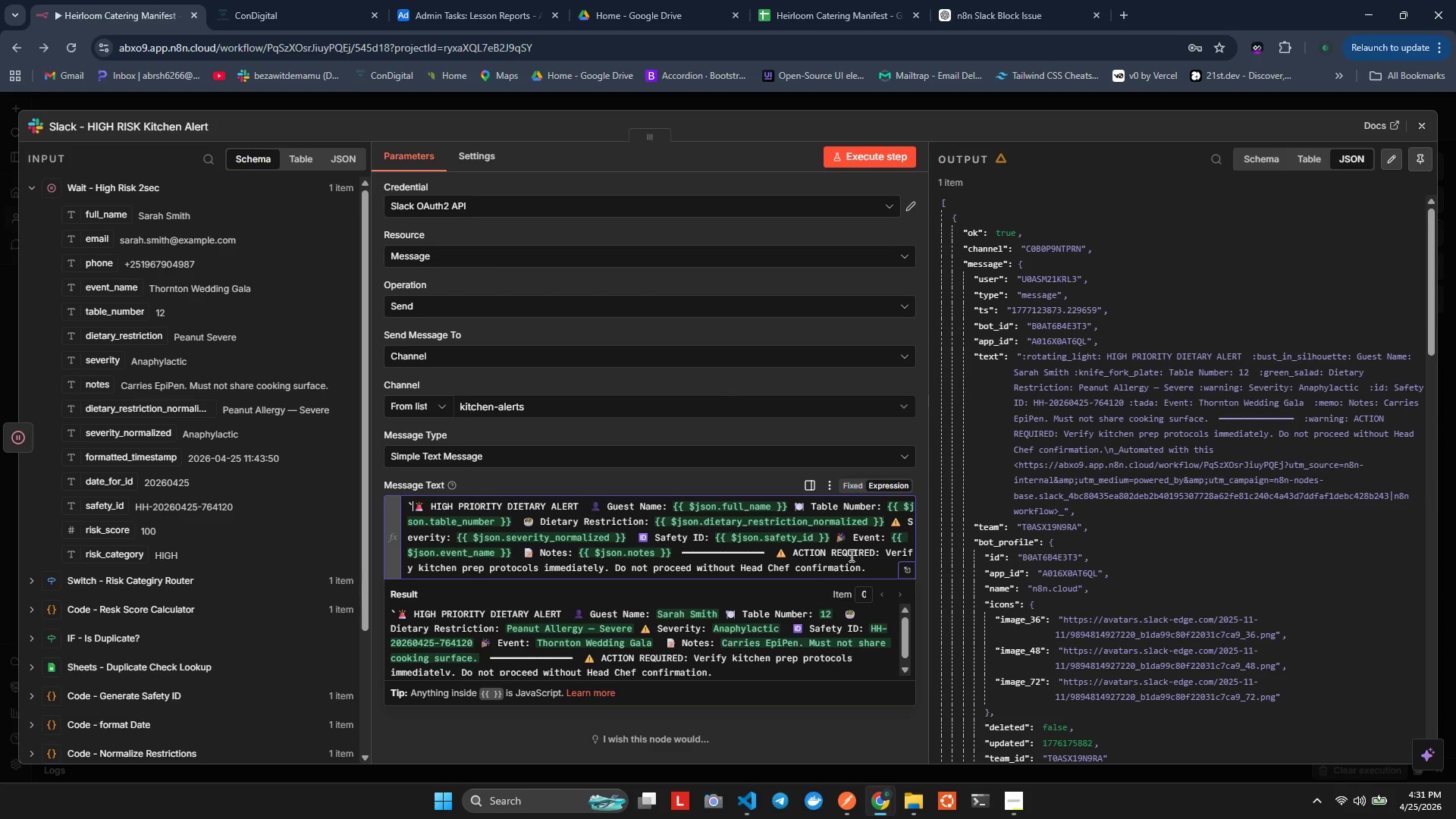 
left_click([880, 572])
 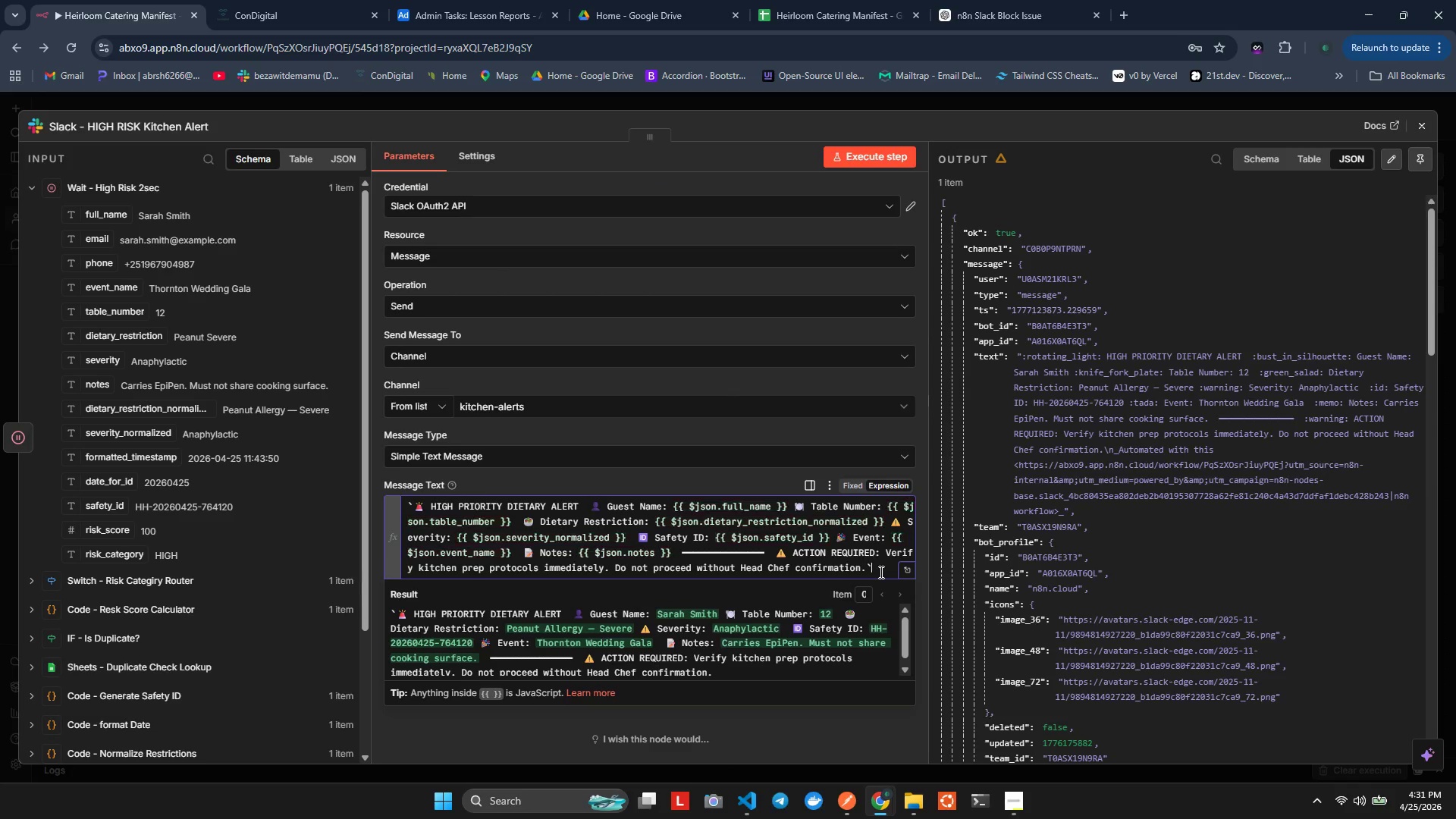 
key(Backquote)
 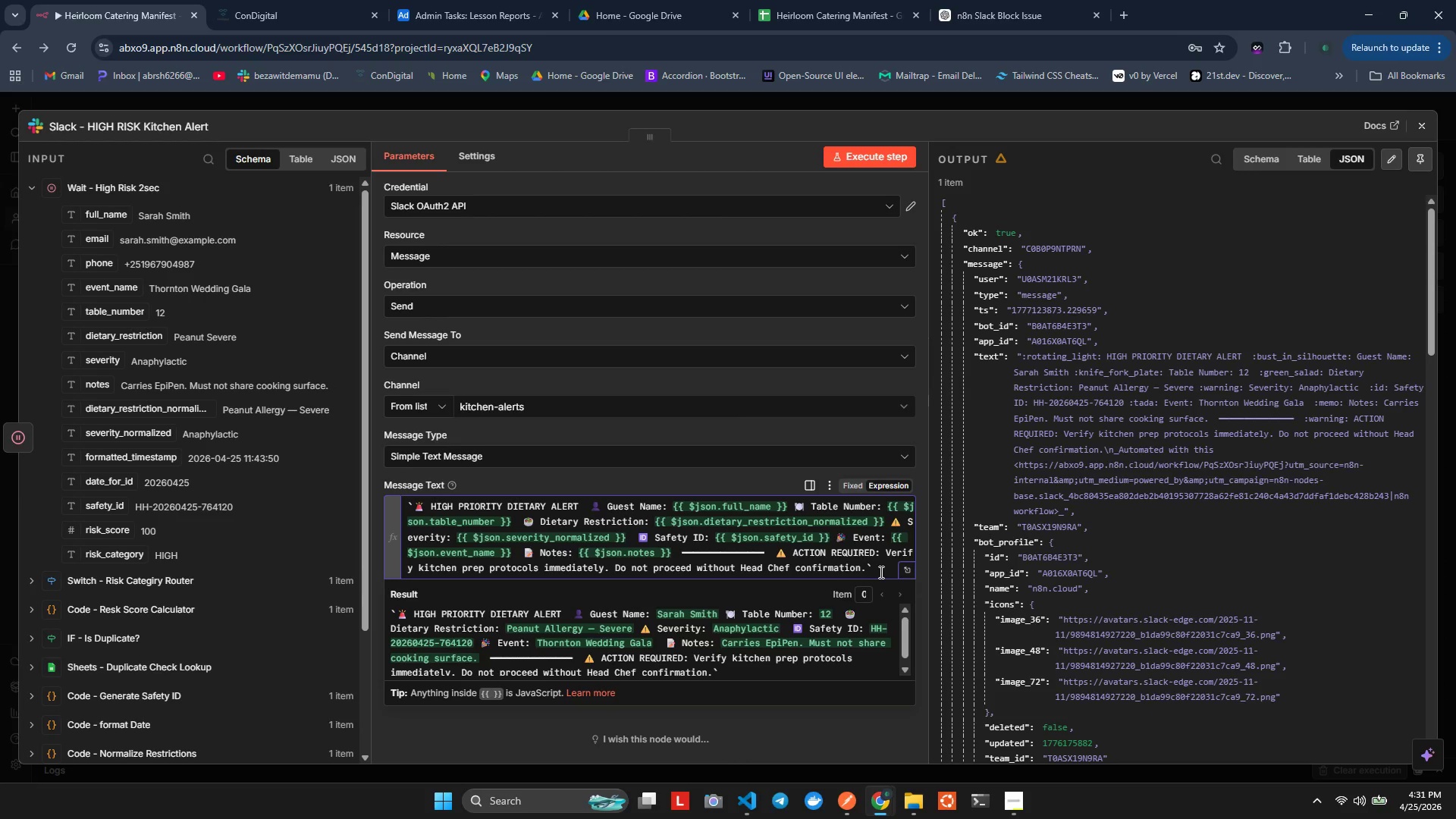 
hold_key(key=ShiftLeft, duration=0.91)
 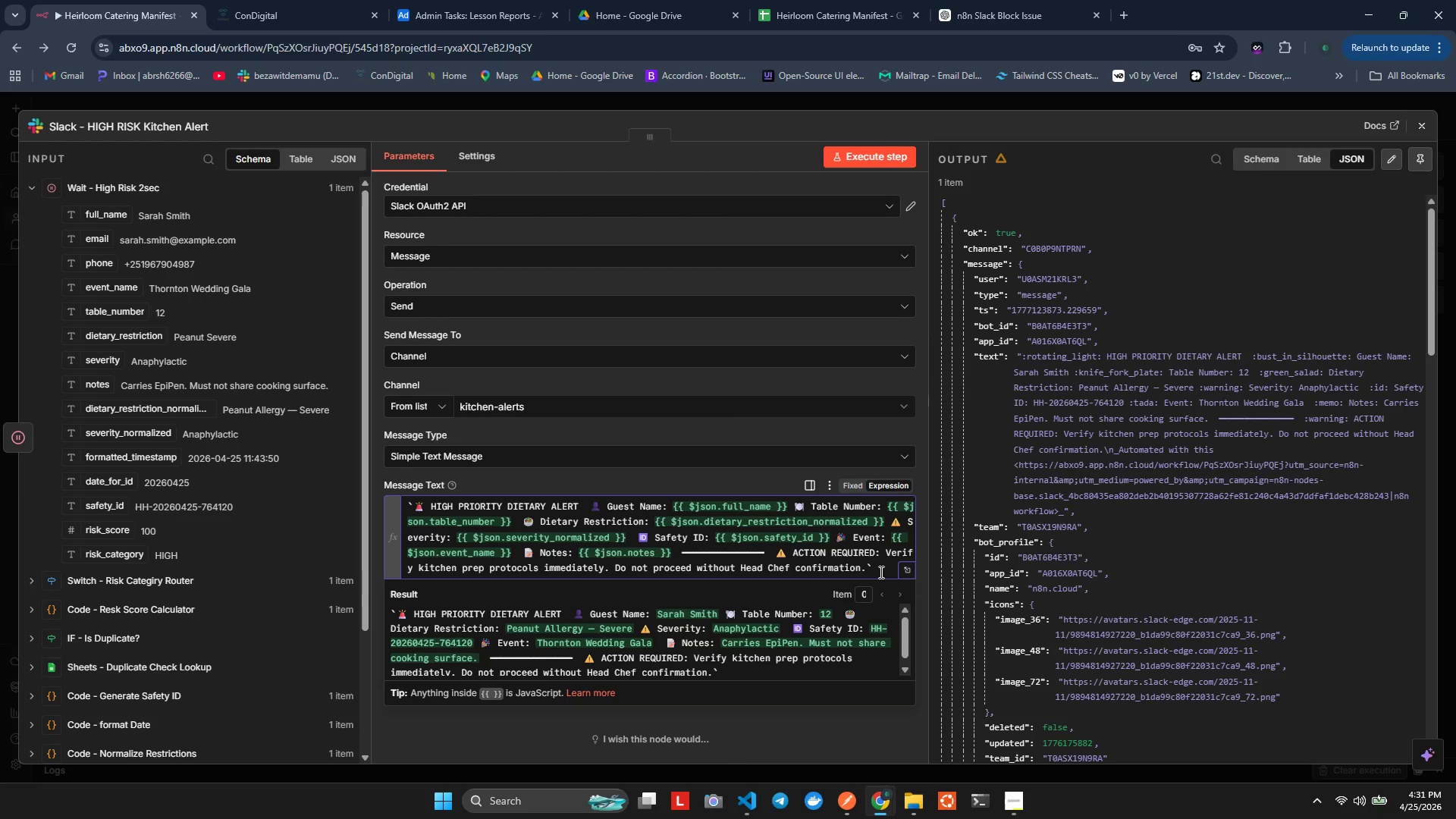 
key(Control+A)
 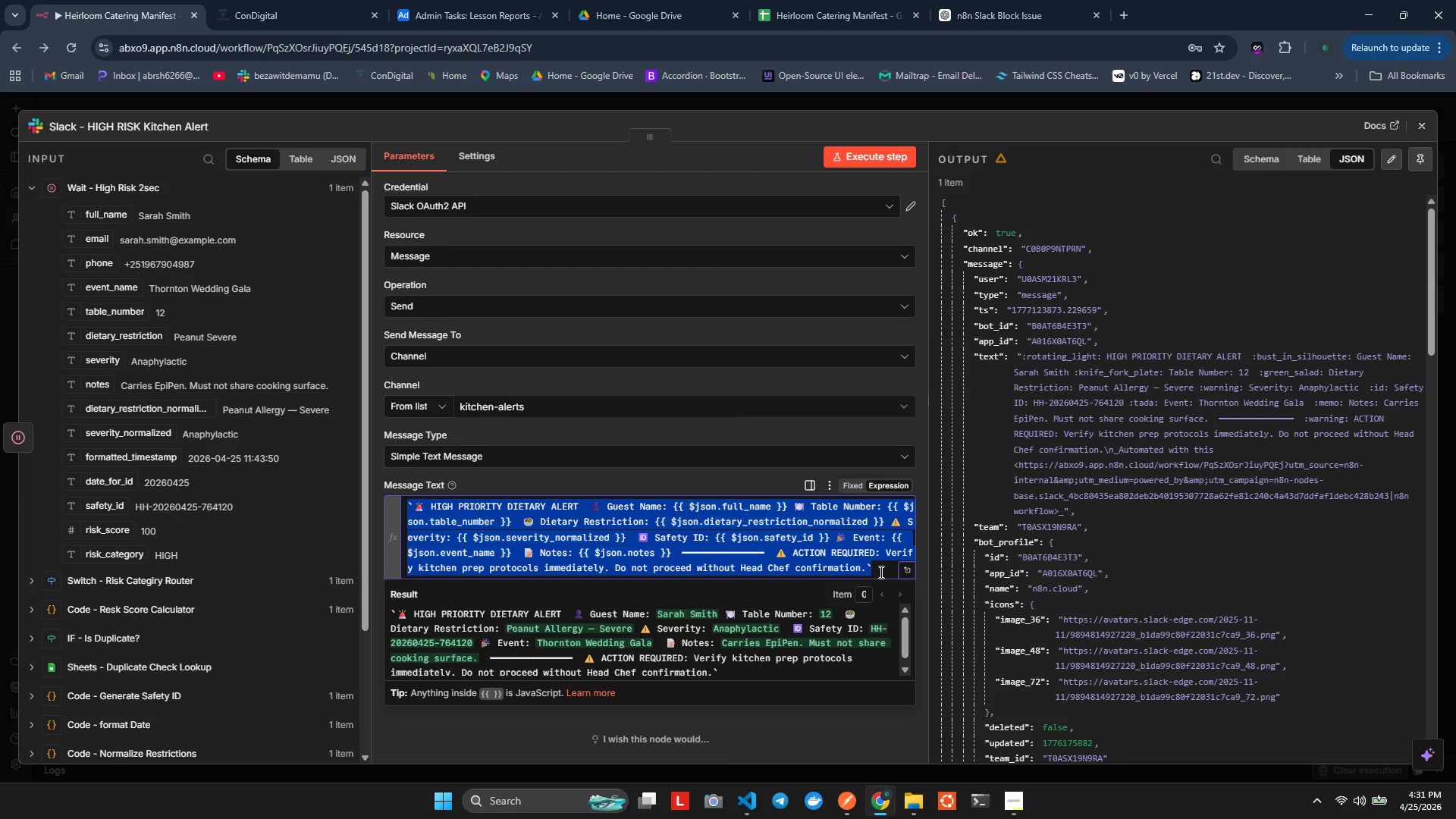 
key(Control+X)
 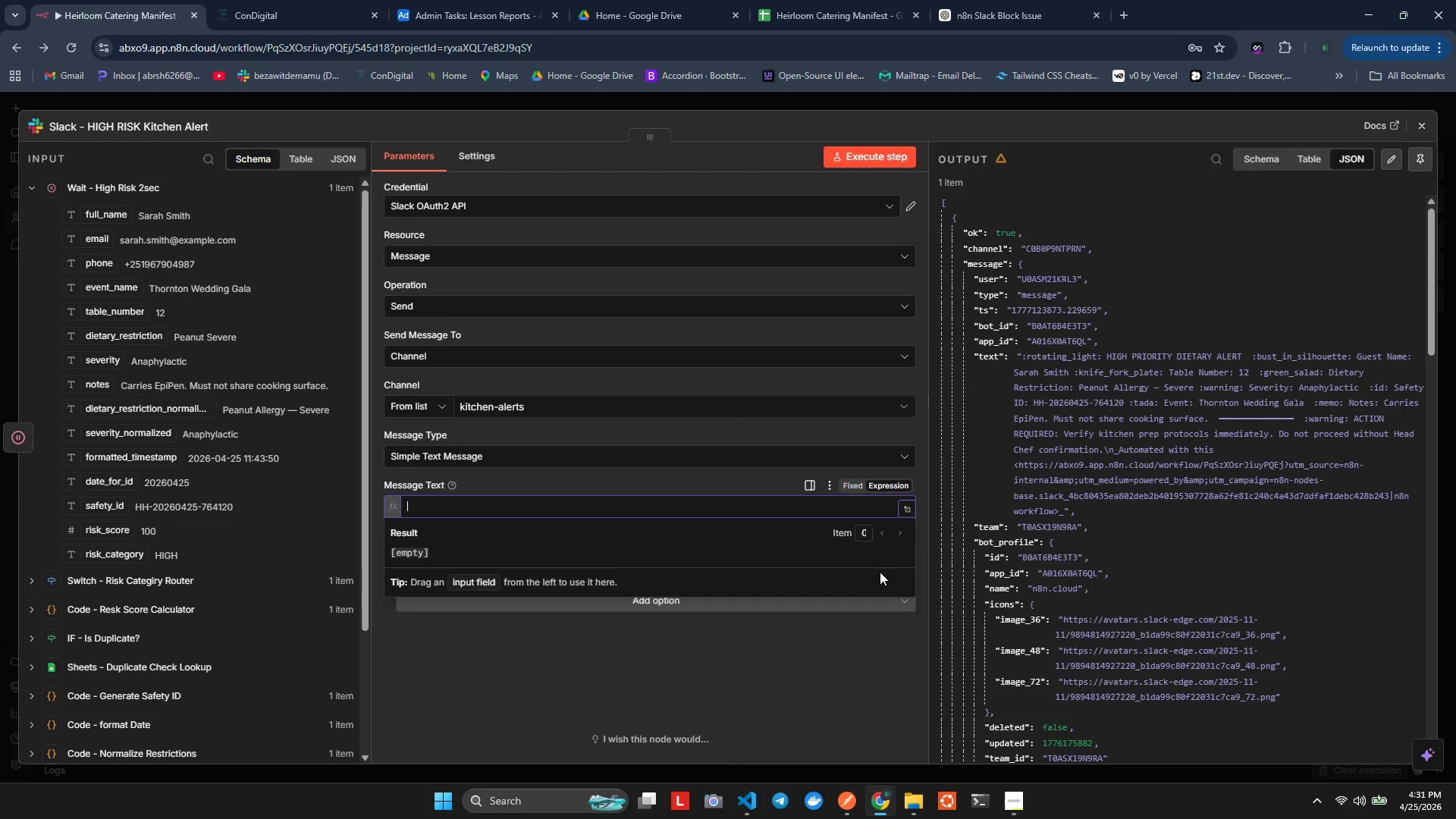 
hold_key(key=ControlLeft, duration=0.62)
 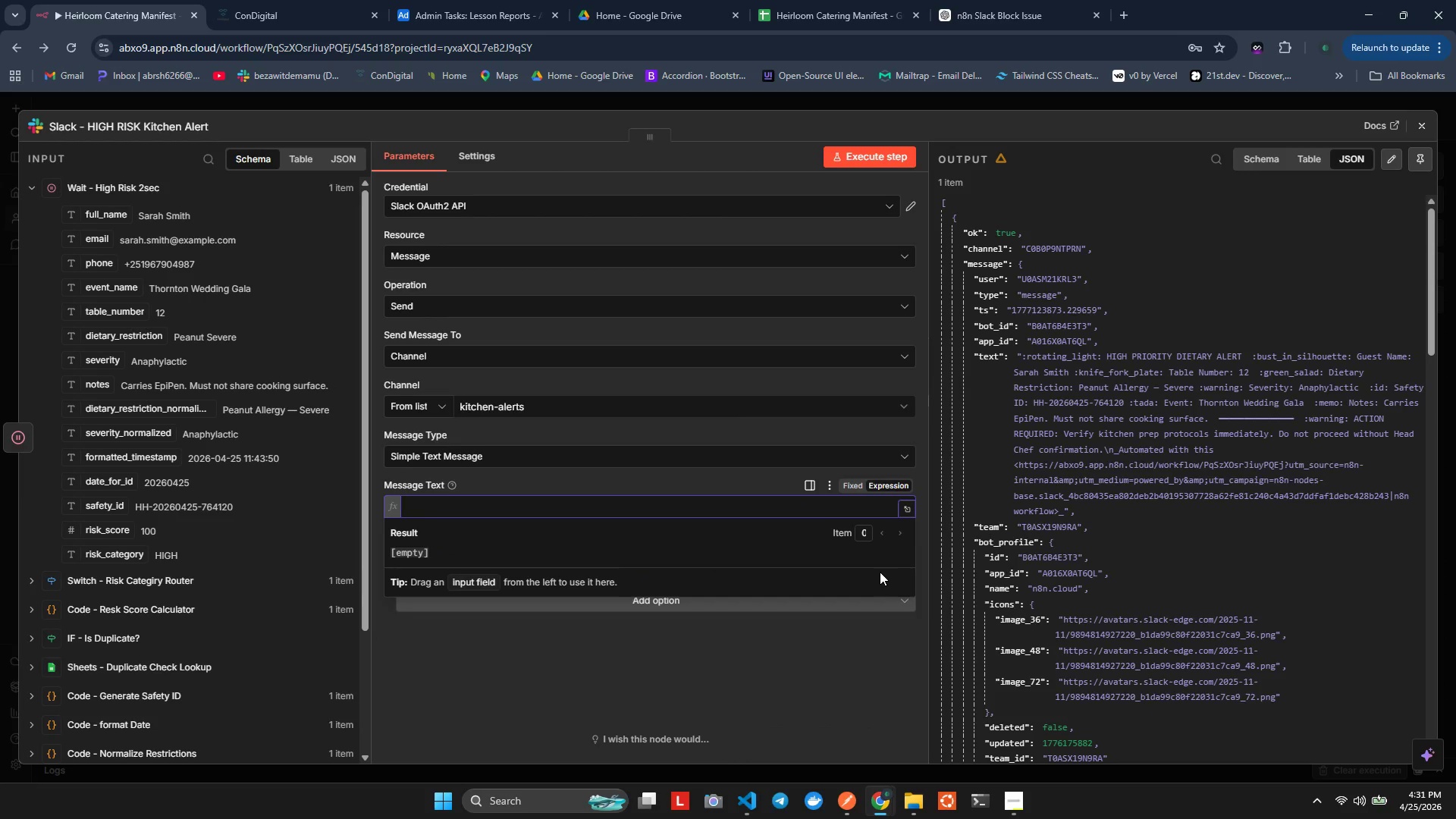 
key(Shift+BracketLeft)
 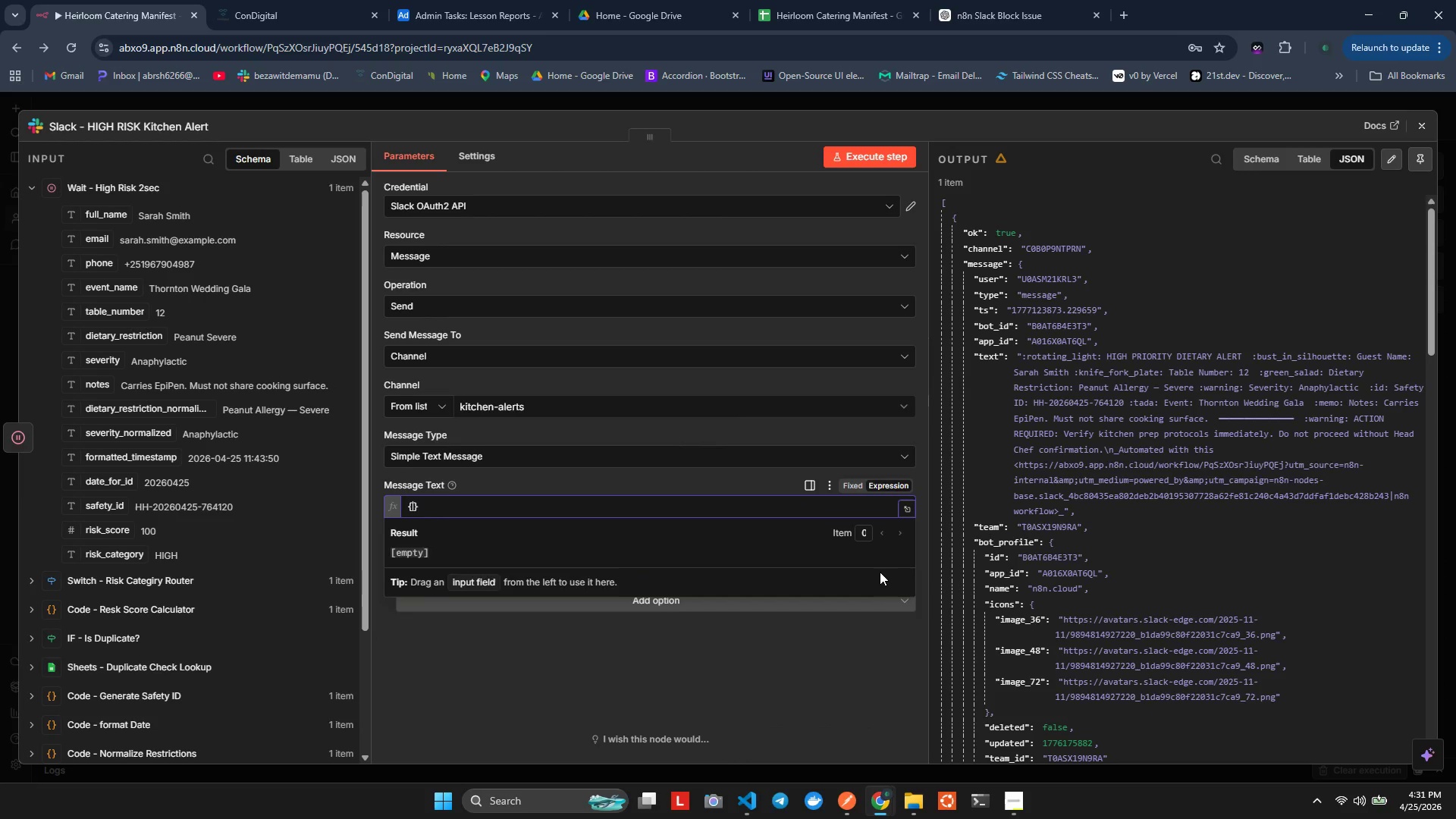 
key(Shift+BracketLeft)
 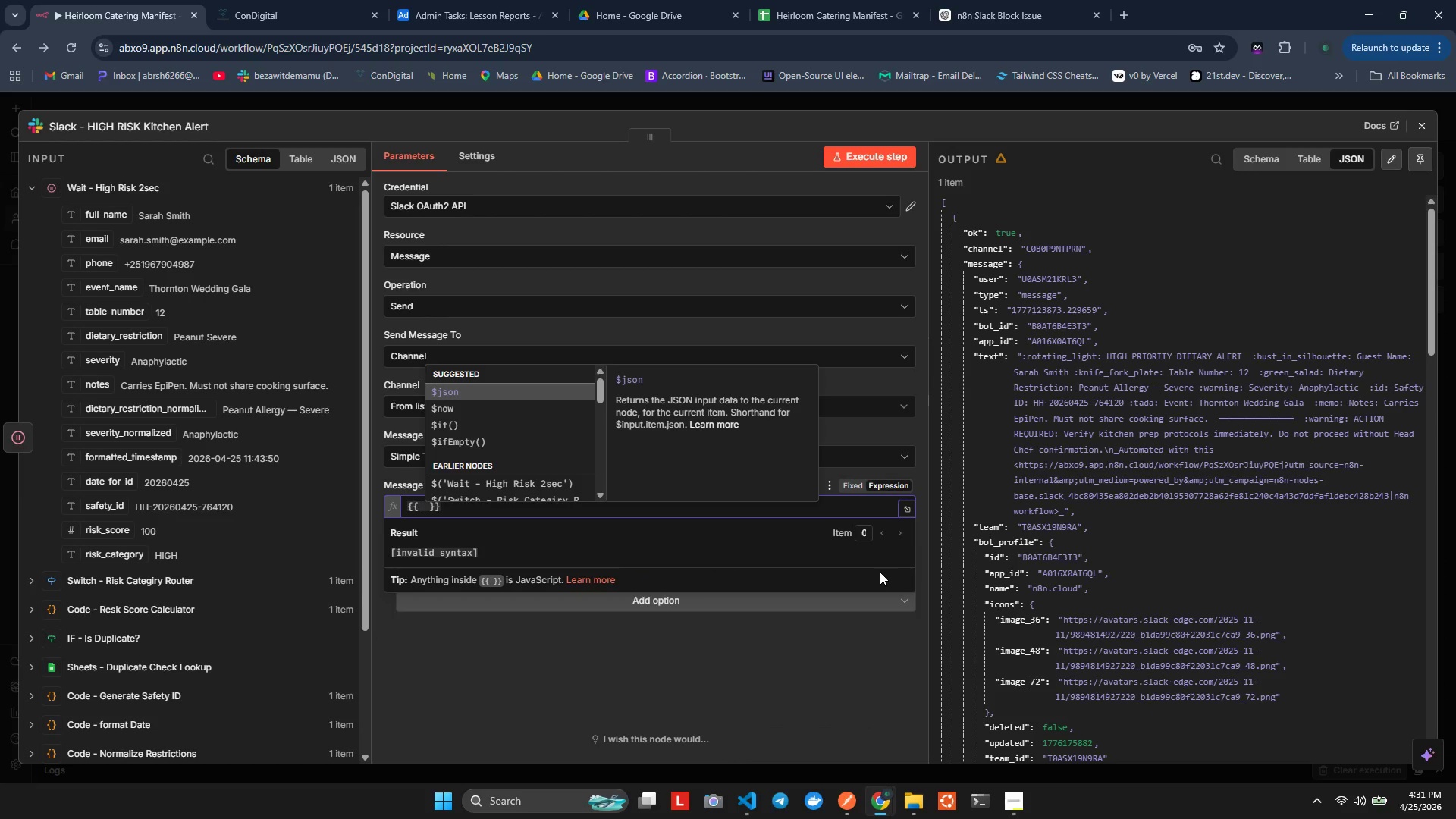 
key(Control+V)
 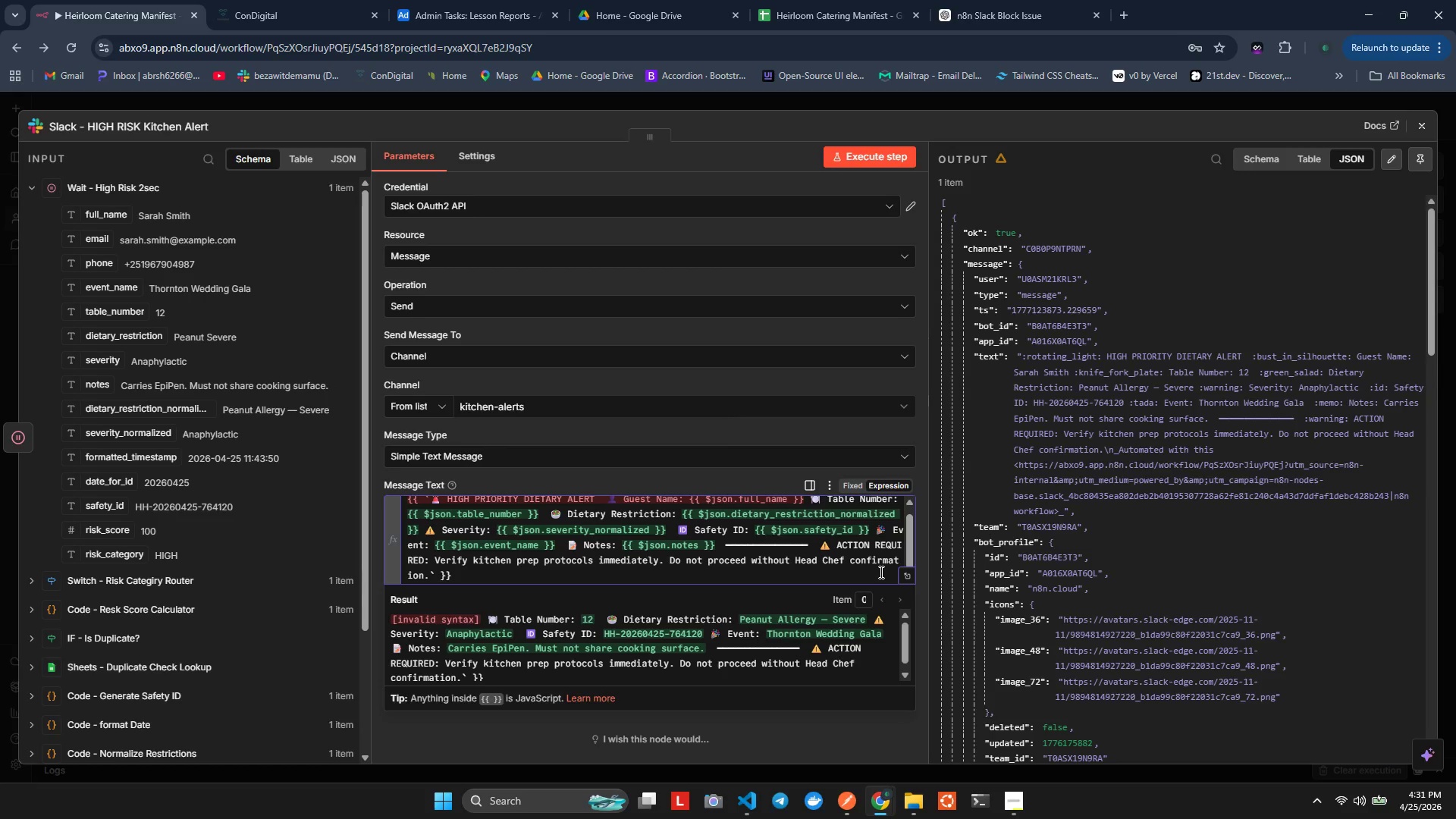 
key(ArrowUp)
 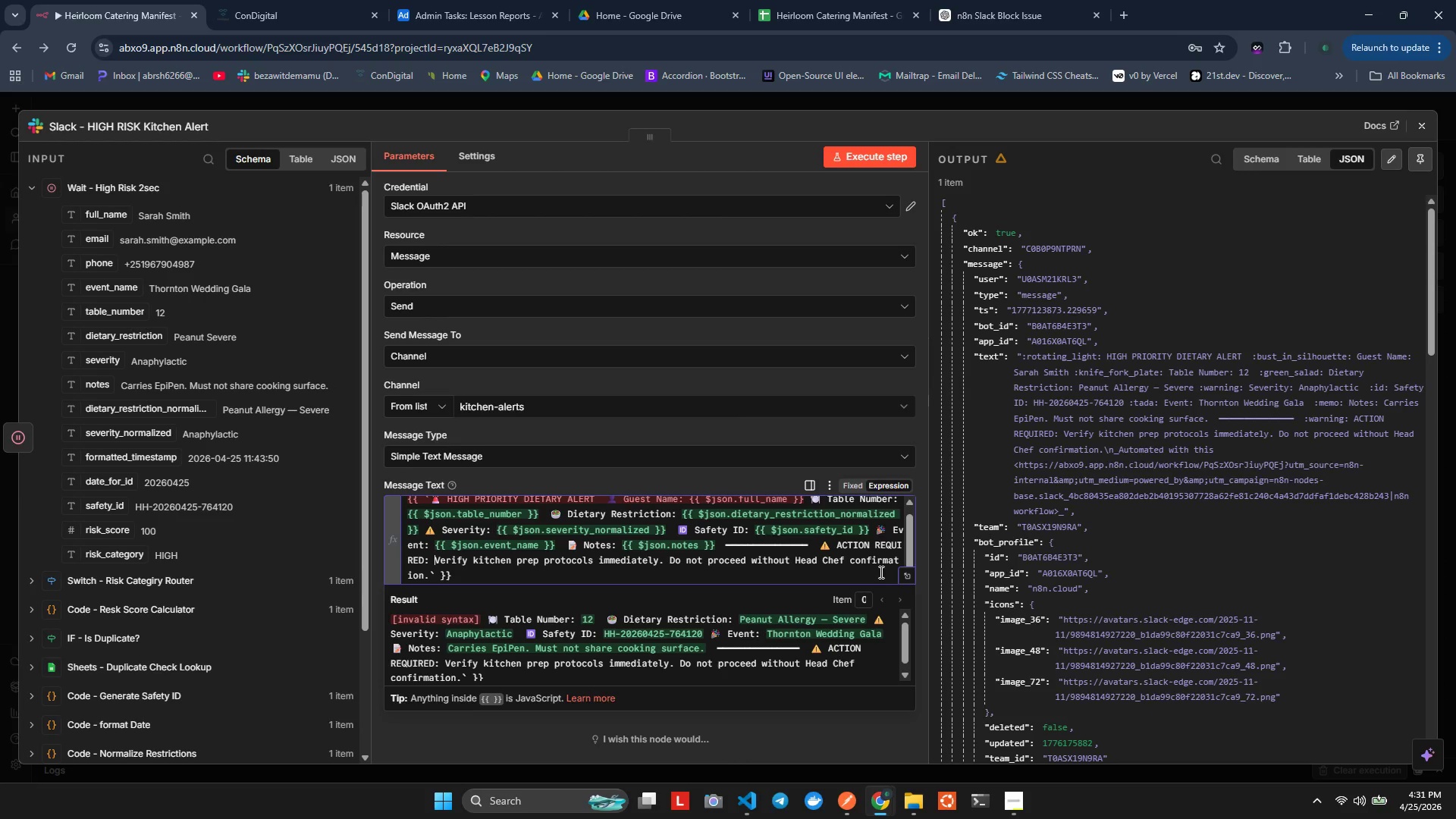 
key(ArrowUp)
 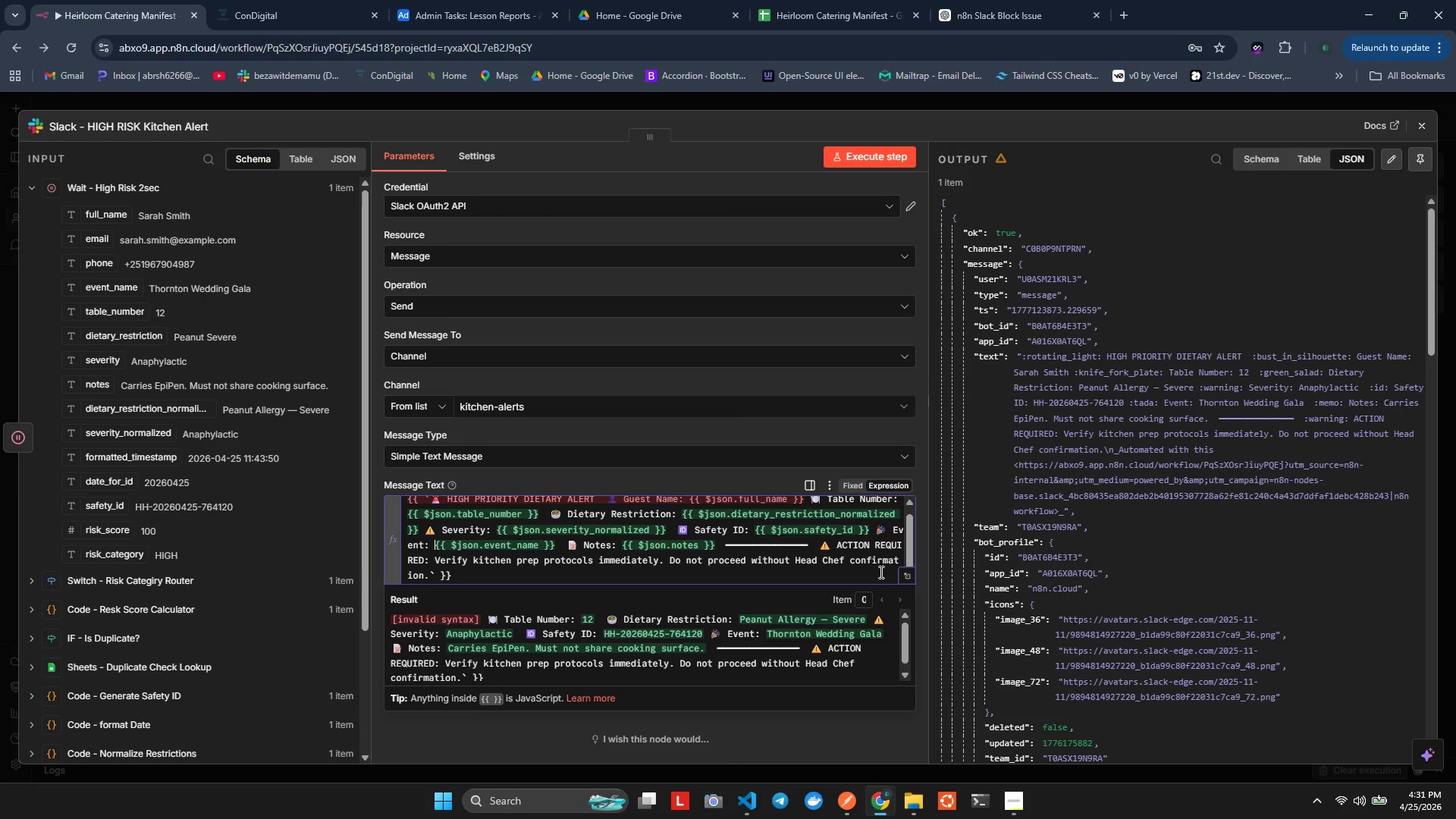 
key(ArrowUp)
 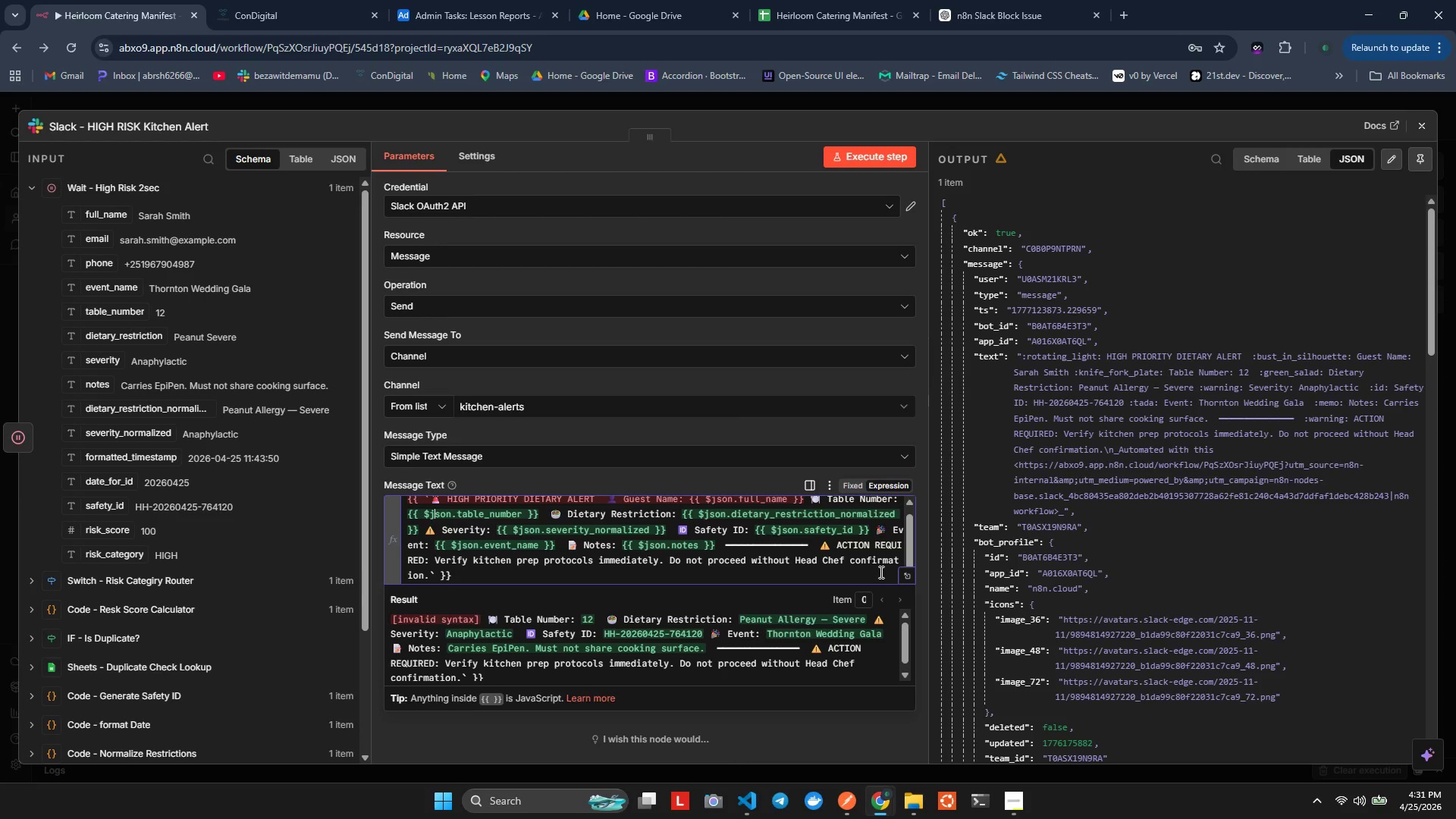 
key(ArrowUp)
 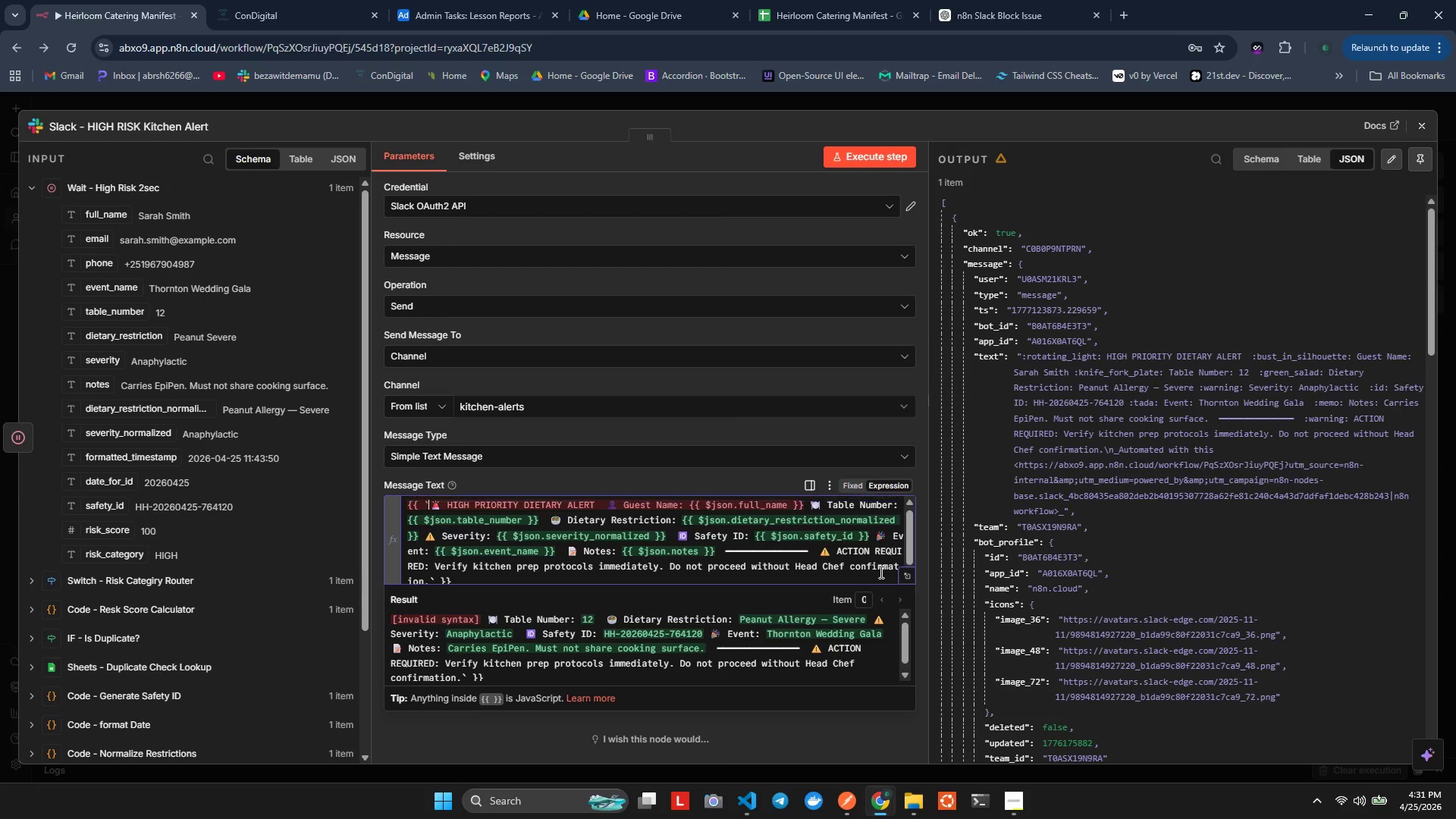 
key(ArrowUp)
 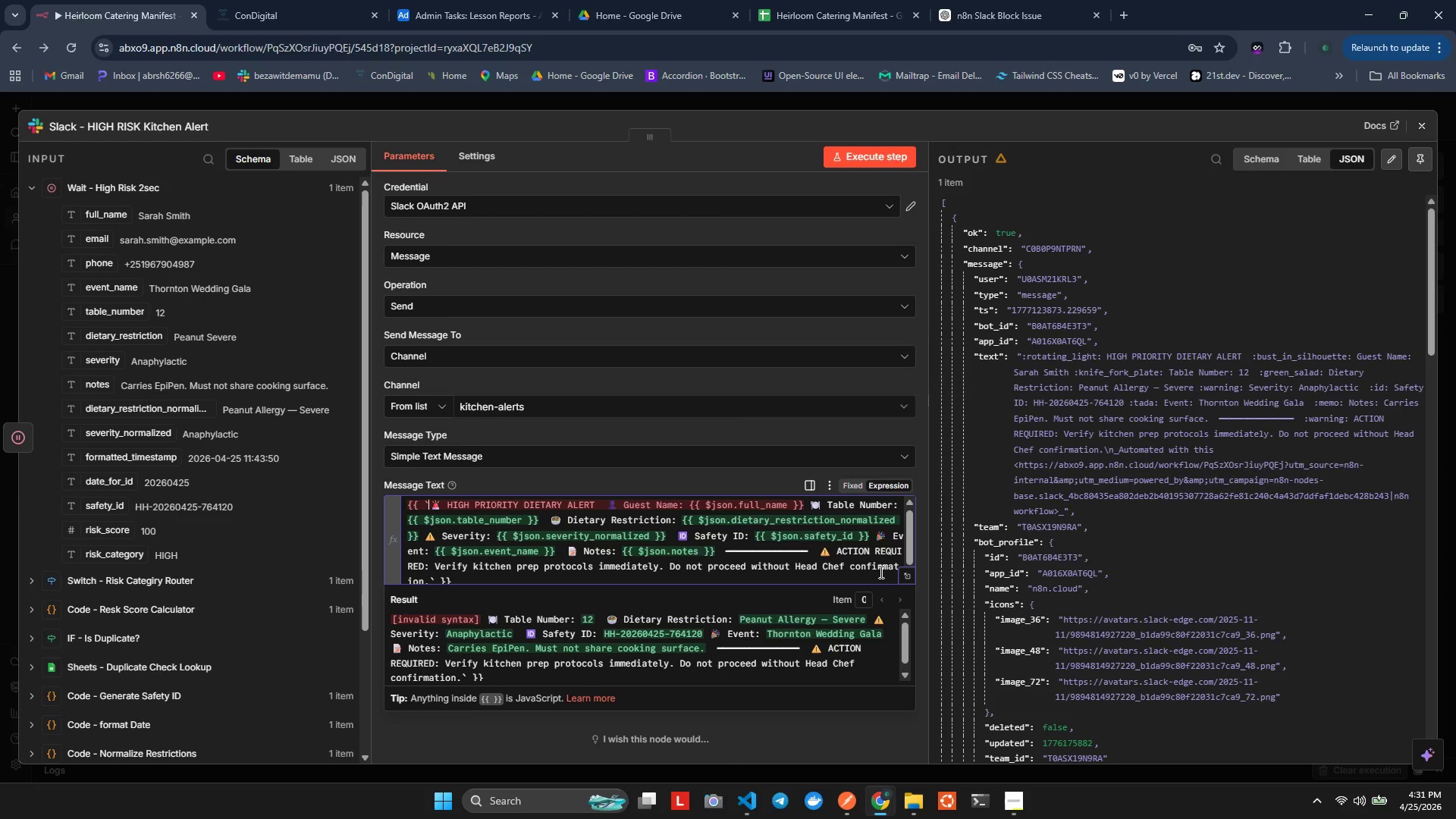 
key(ArrowUp)
 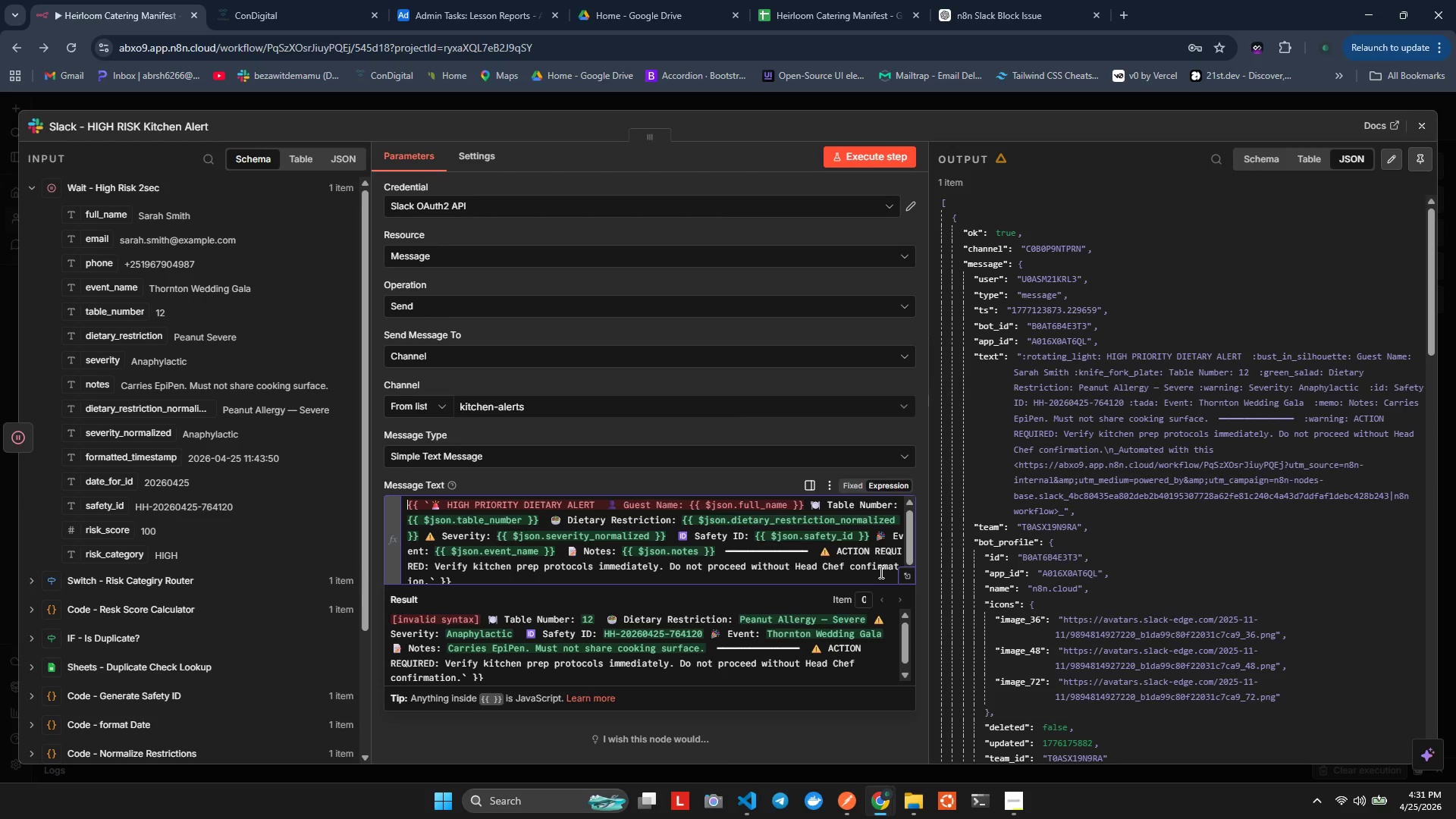 
key(ArrowUp)
 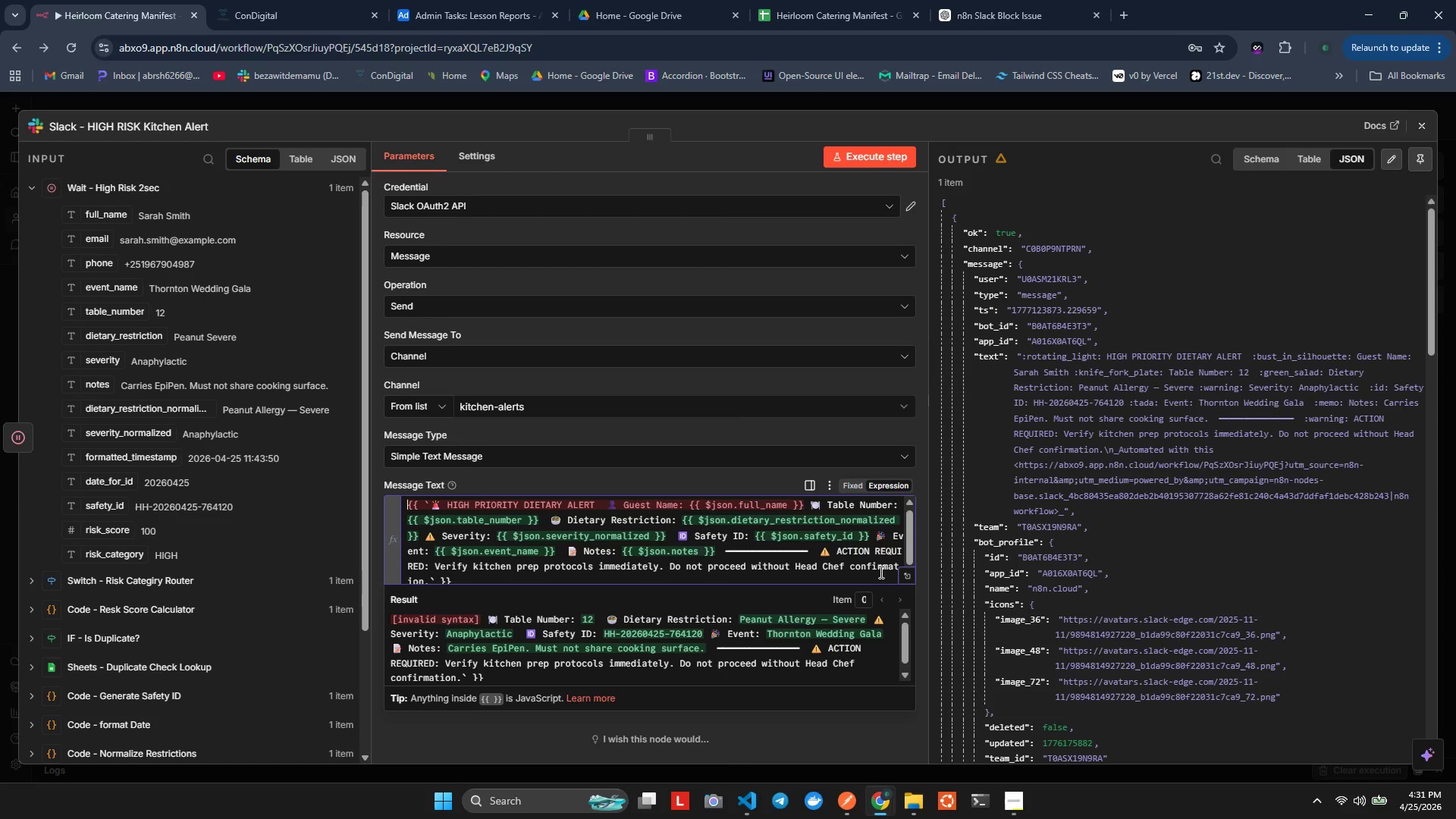 
key(Control+Z)
 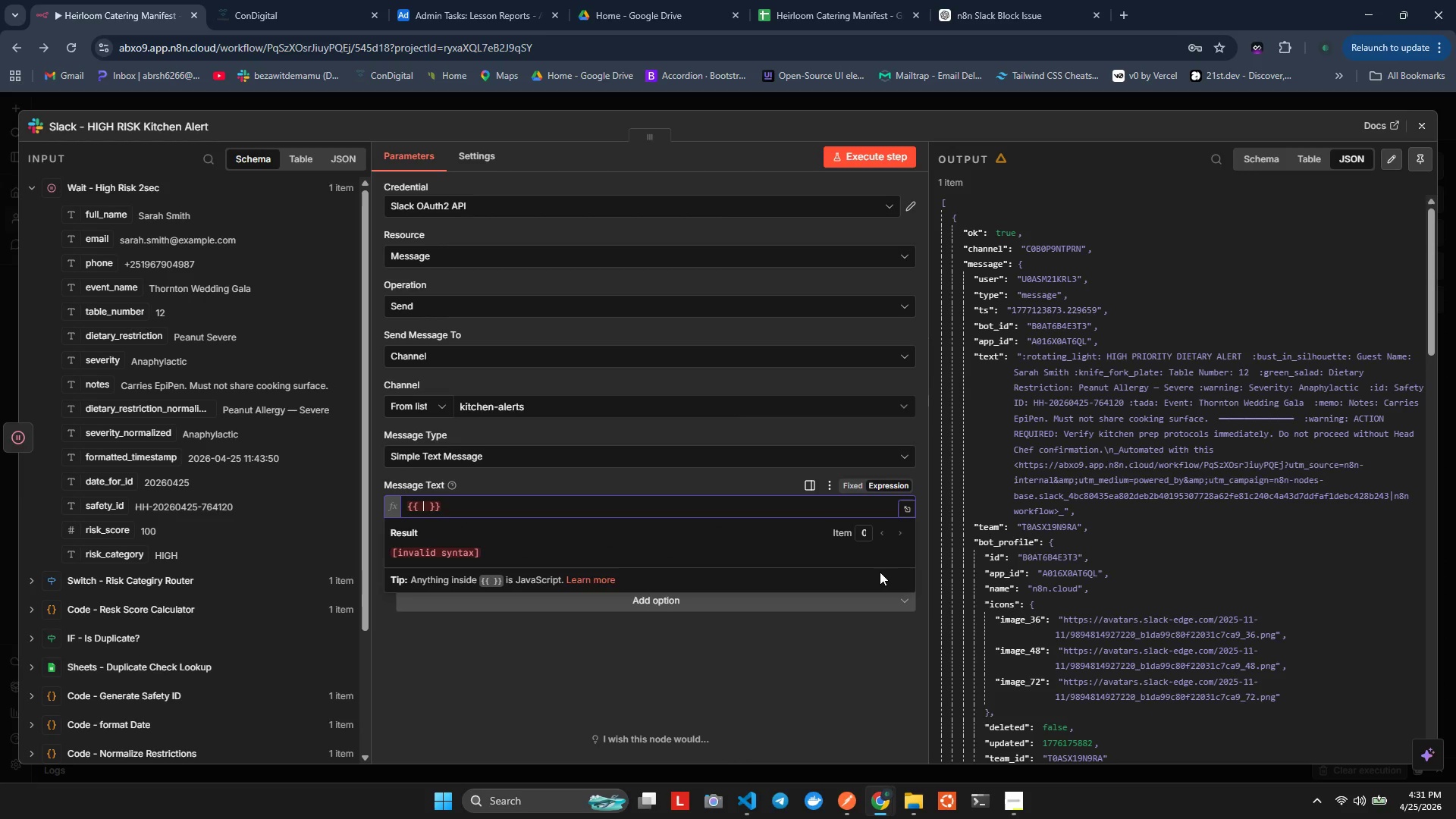 
key(Control+Z)
 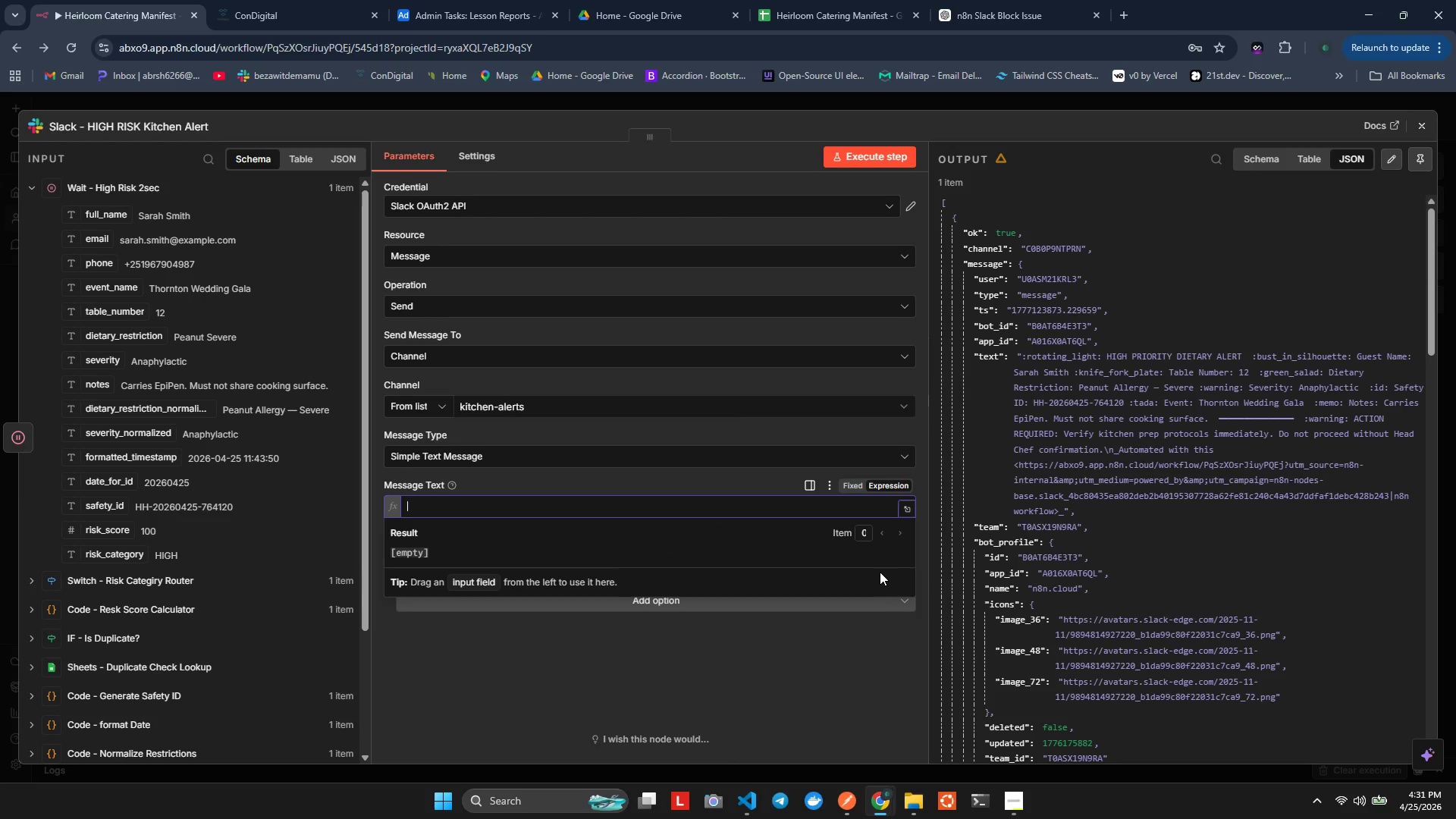 
key(Control+V)
 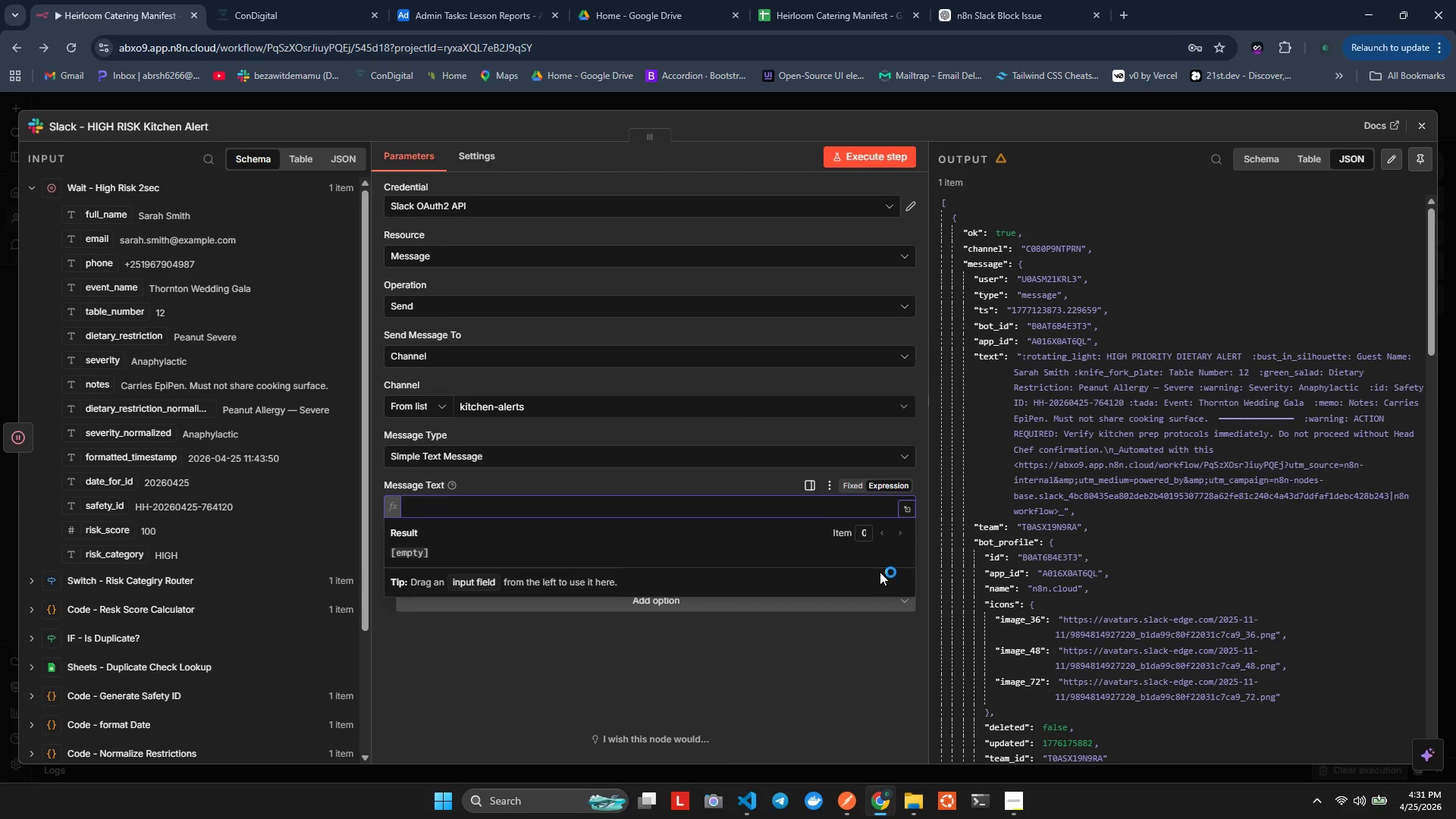 
key(Control+V)
 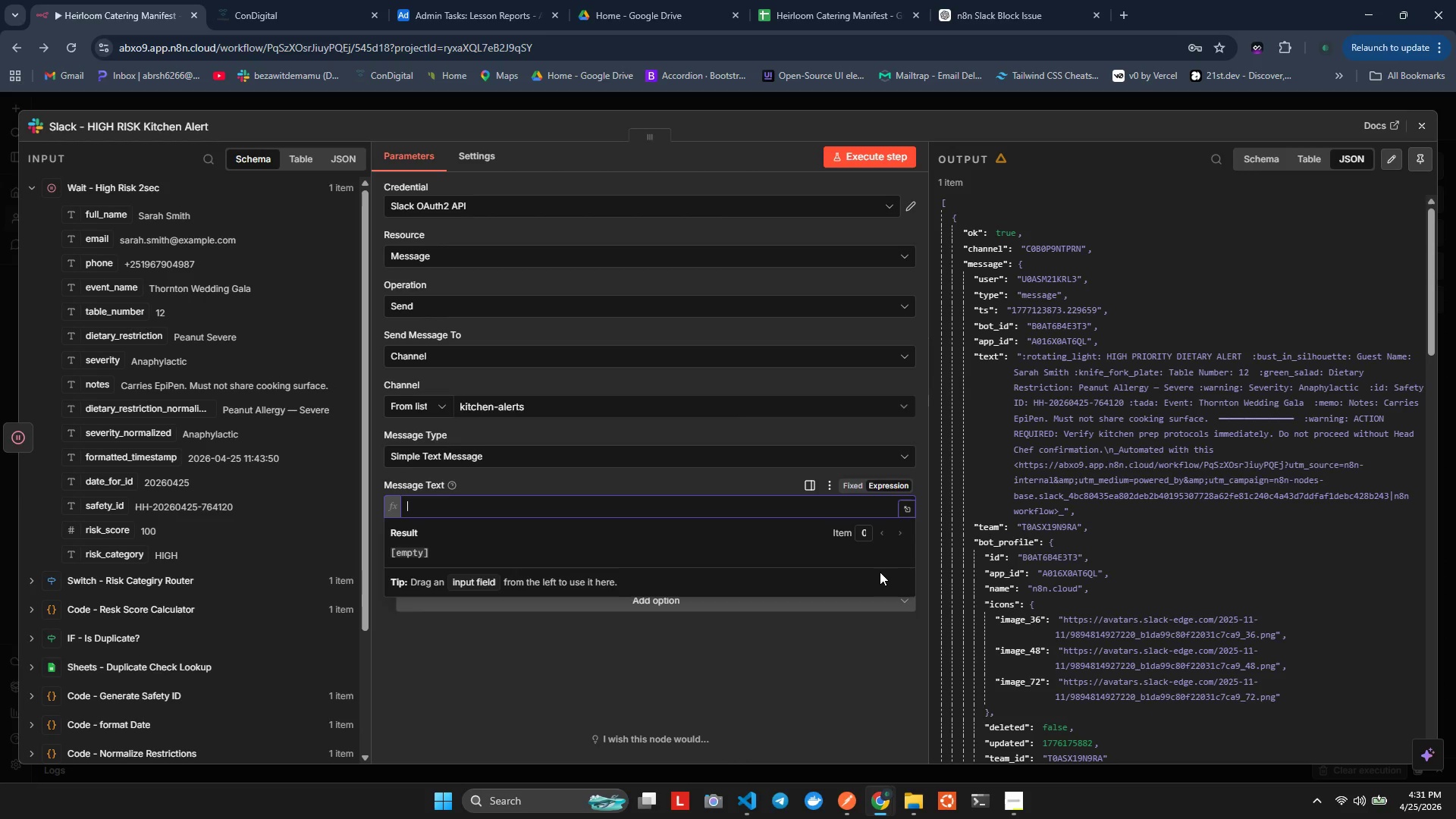 
key(Meta+C)
 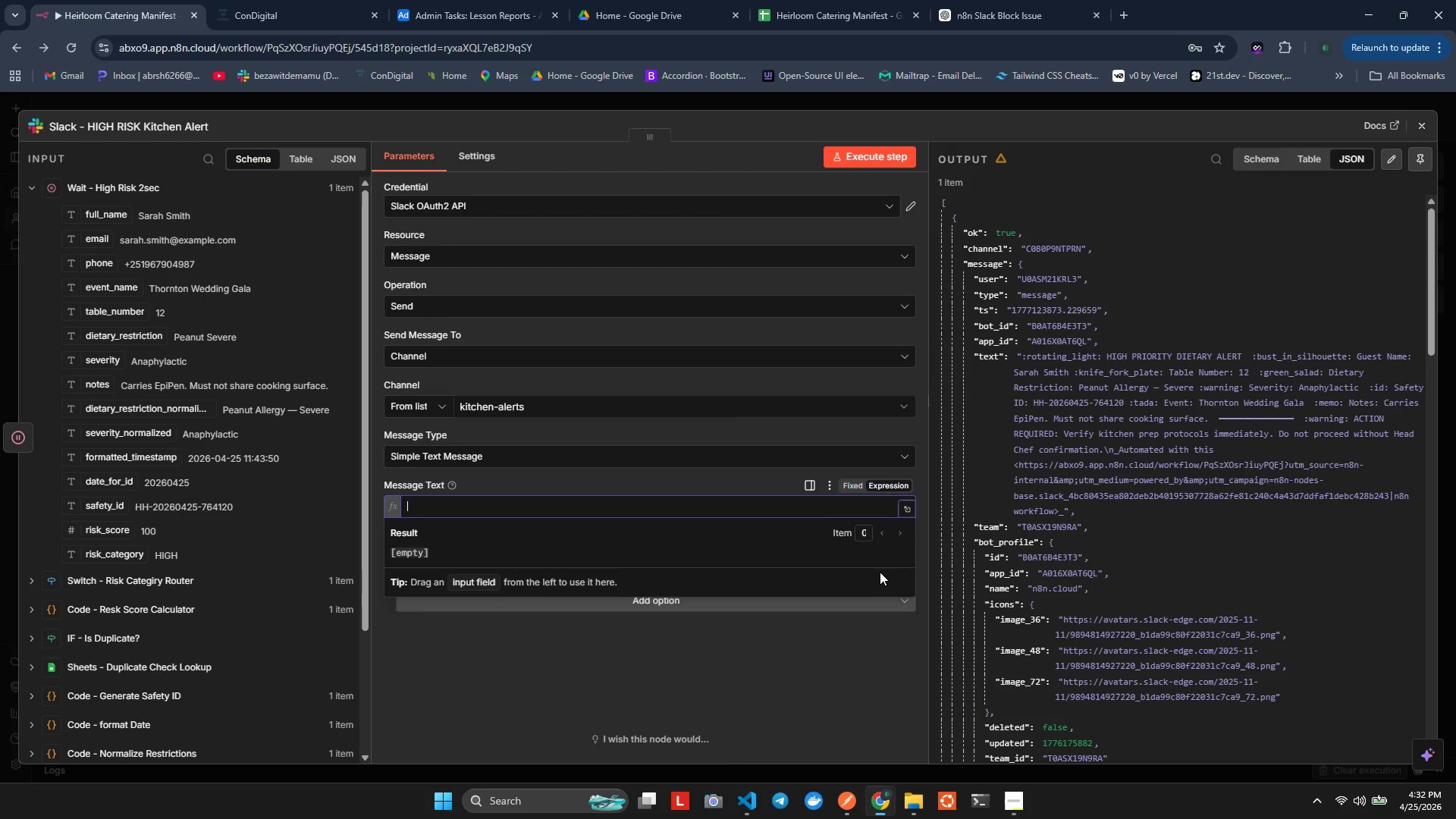 
key(Meta+V)
 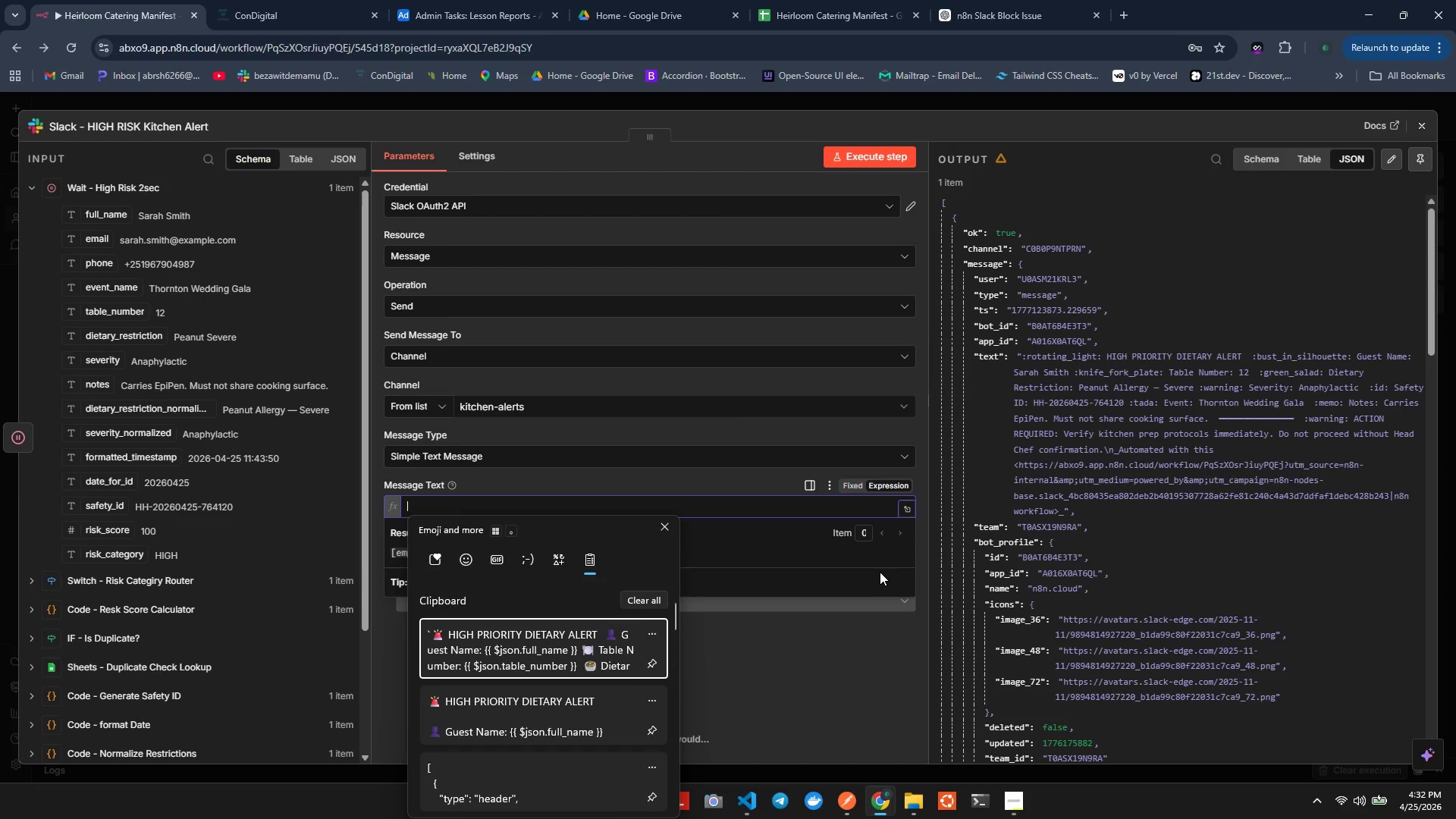 
key(ArrowDown)
 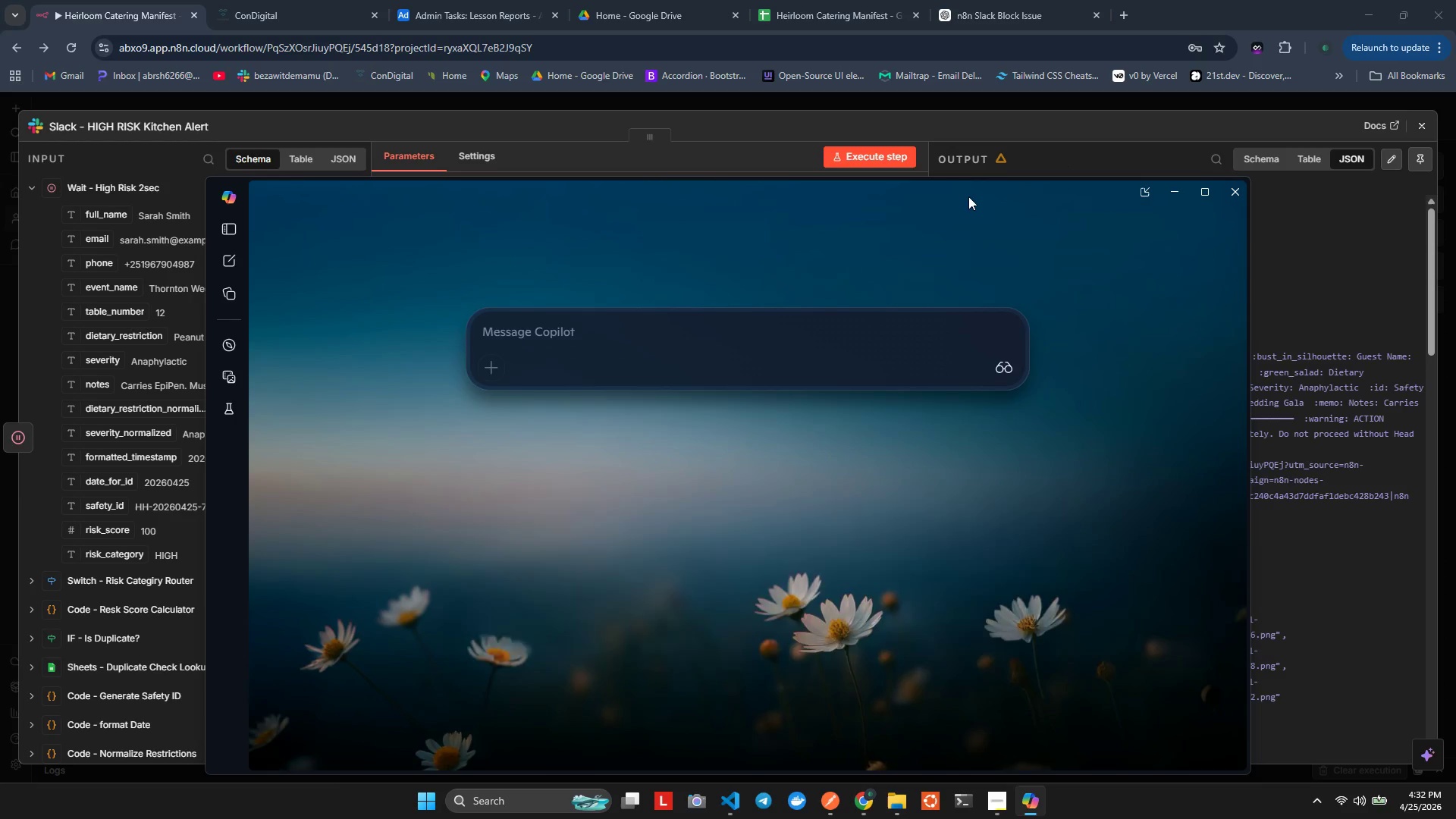 
wait(7.06)
 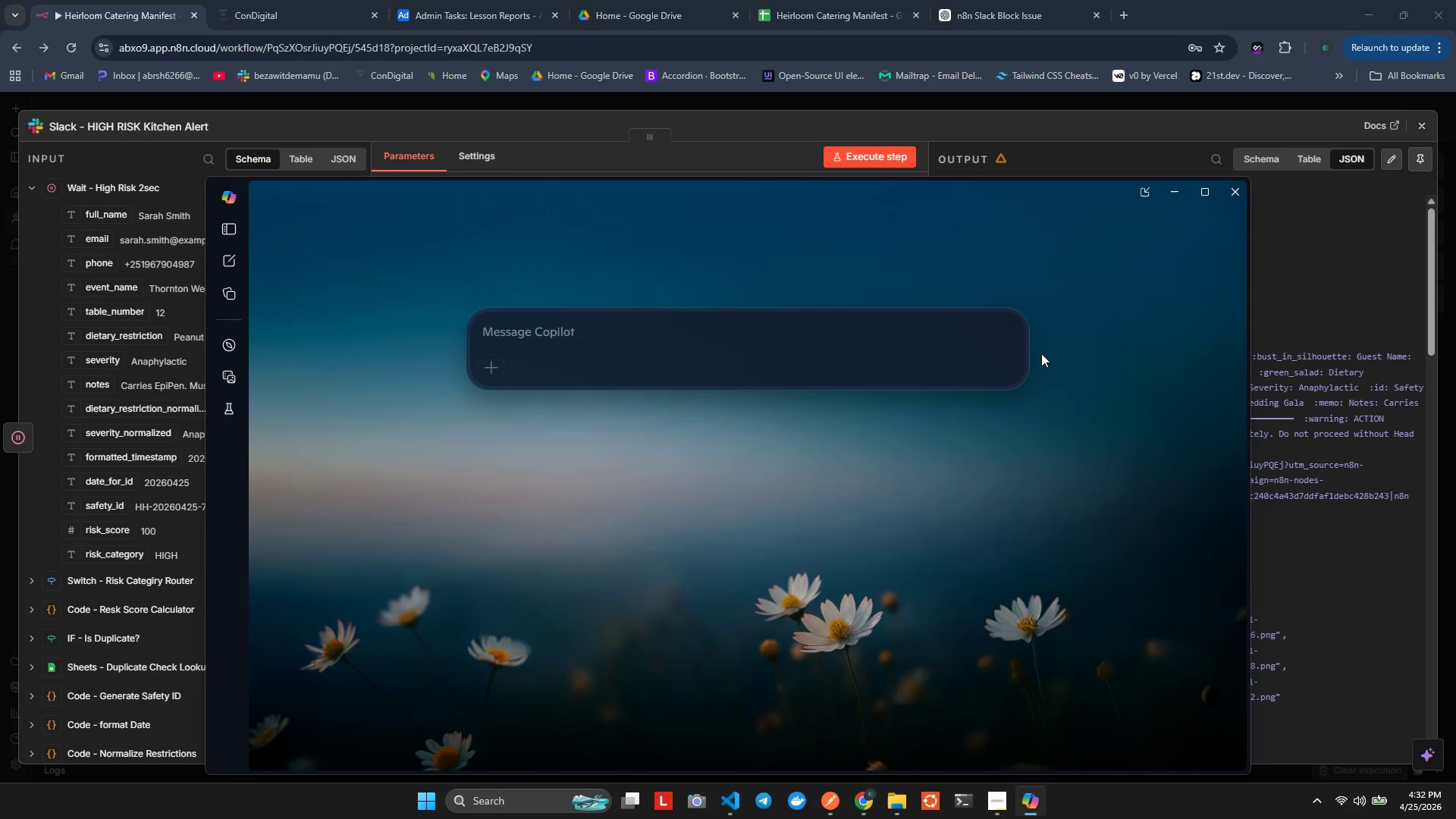 
left_click([1233, 190])
 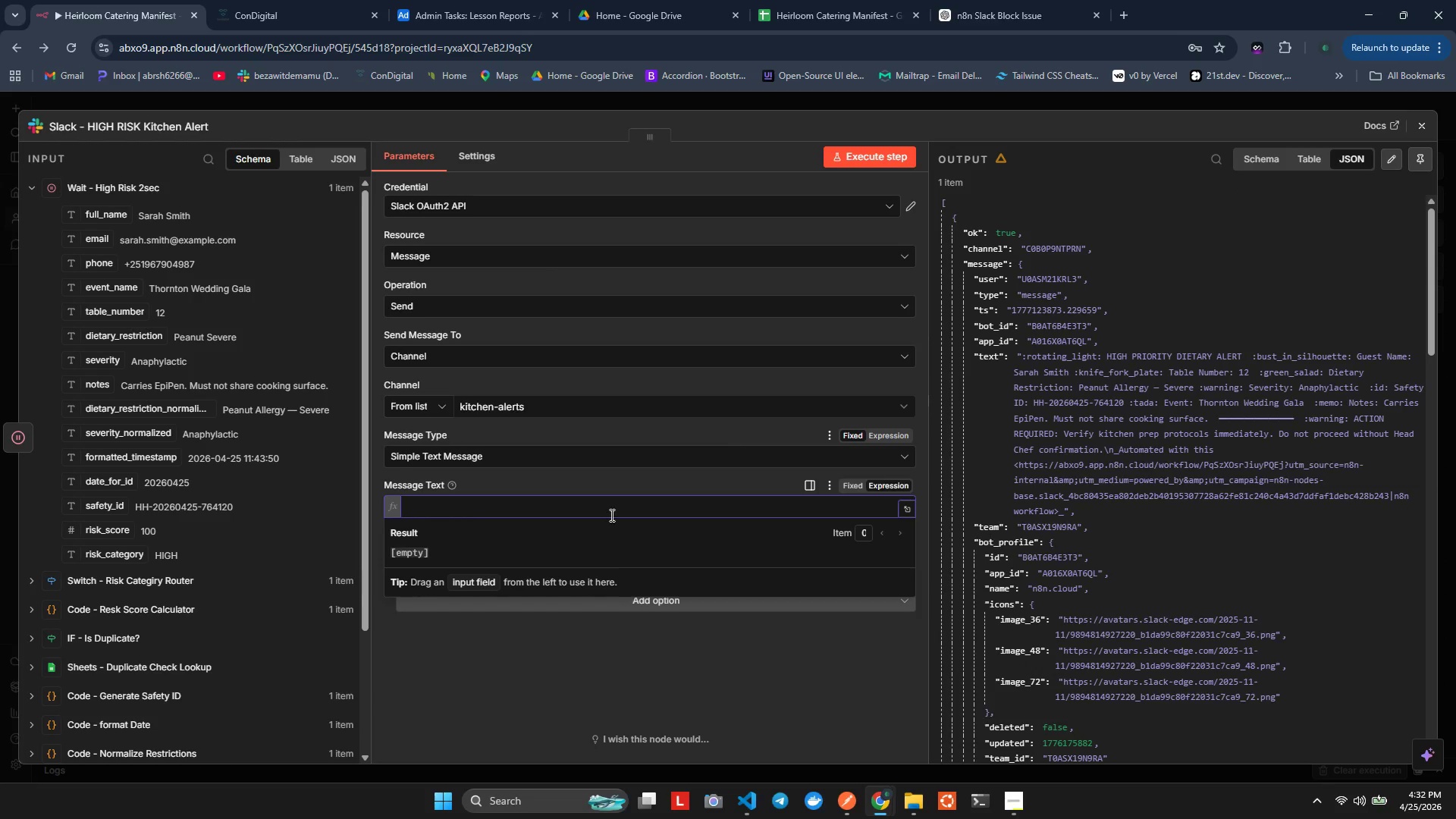 
key(Meta+V)
 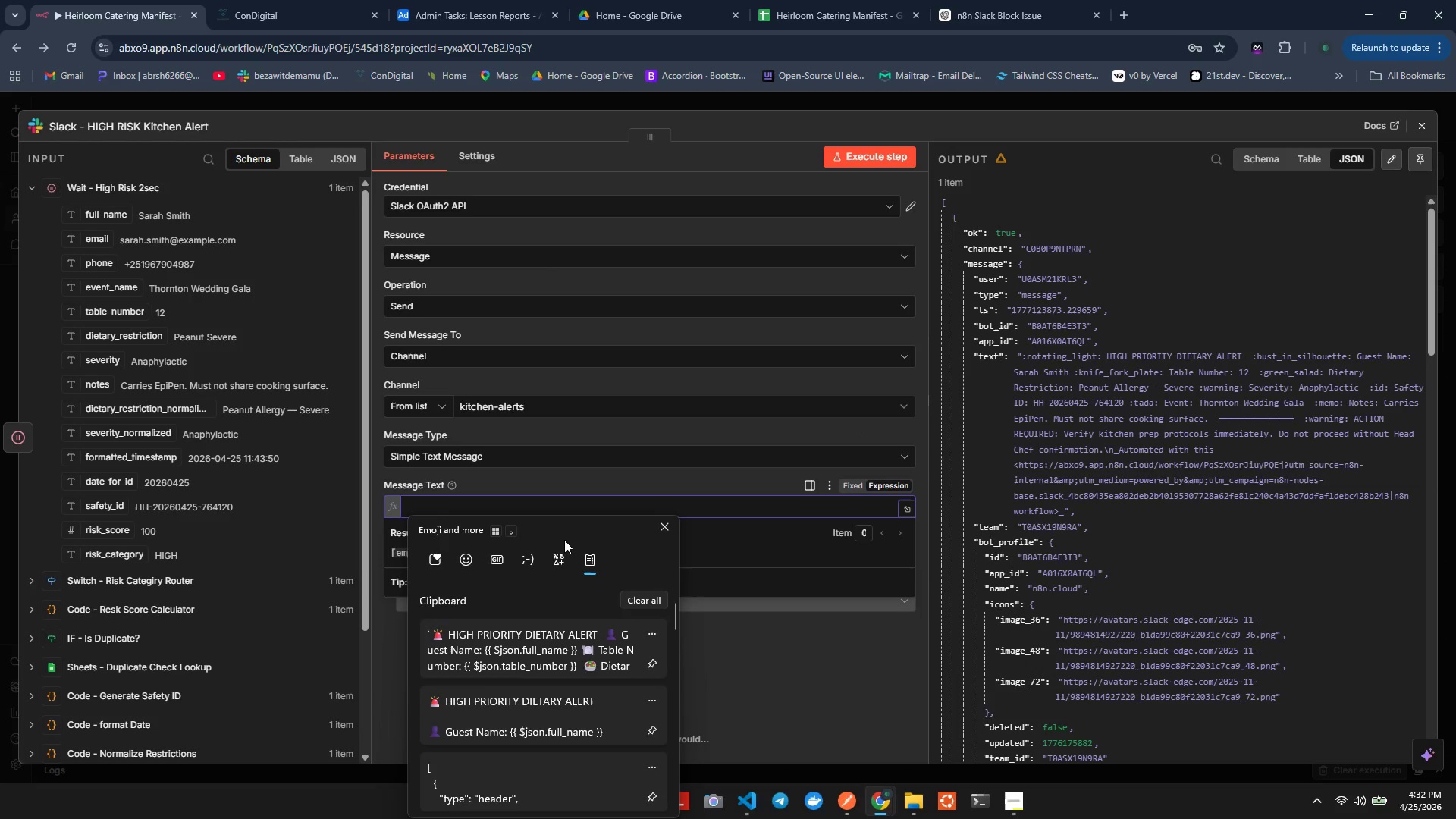 
key(ArrowDown)
 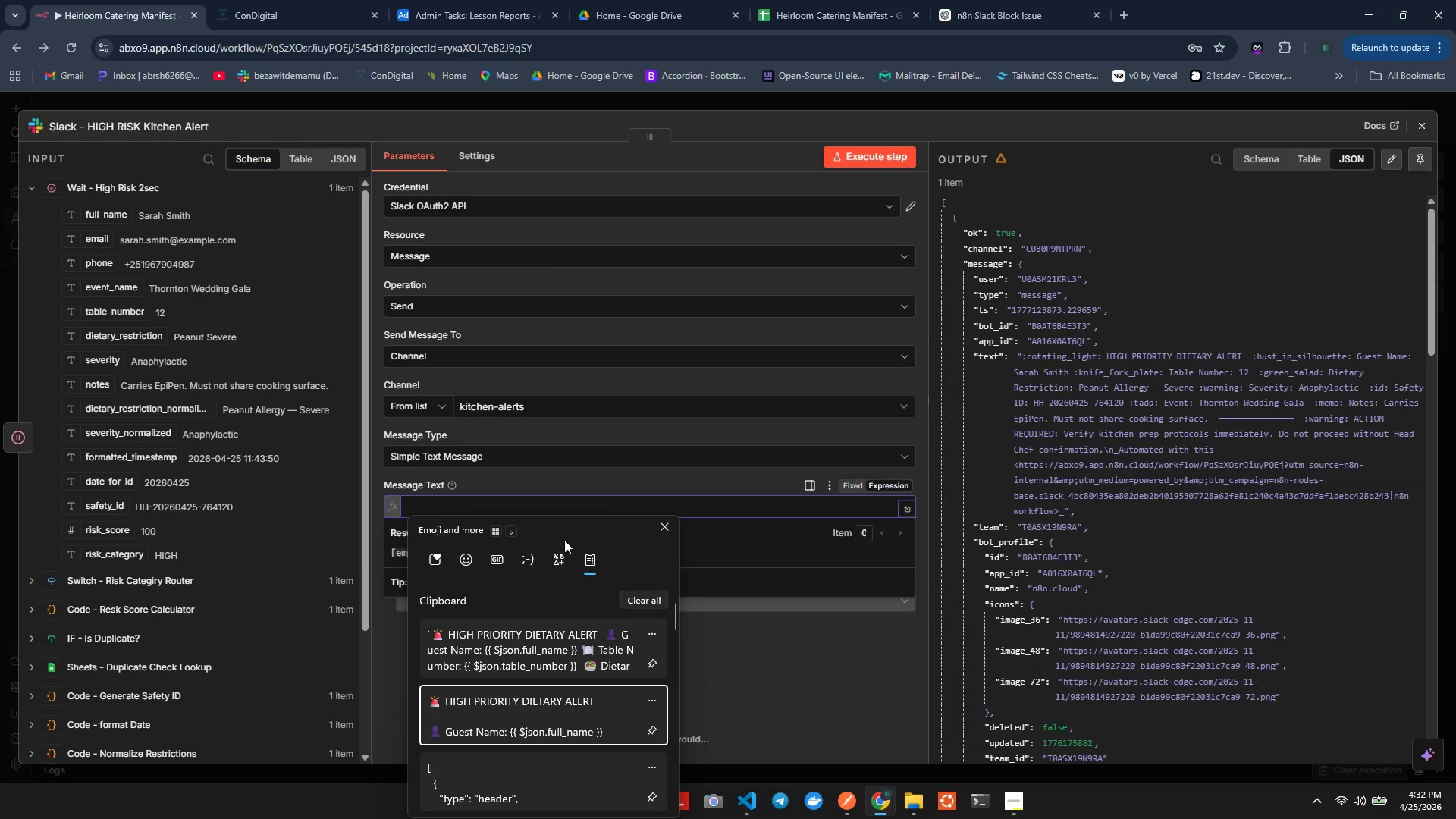 
key(Enter)
 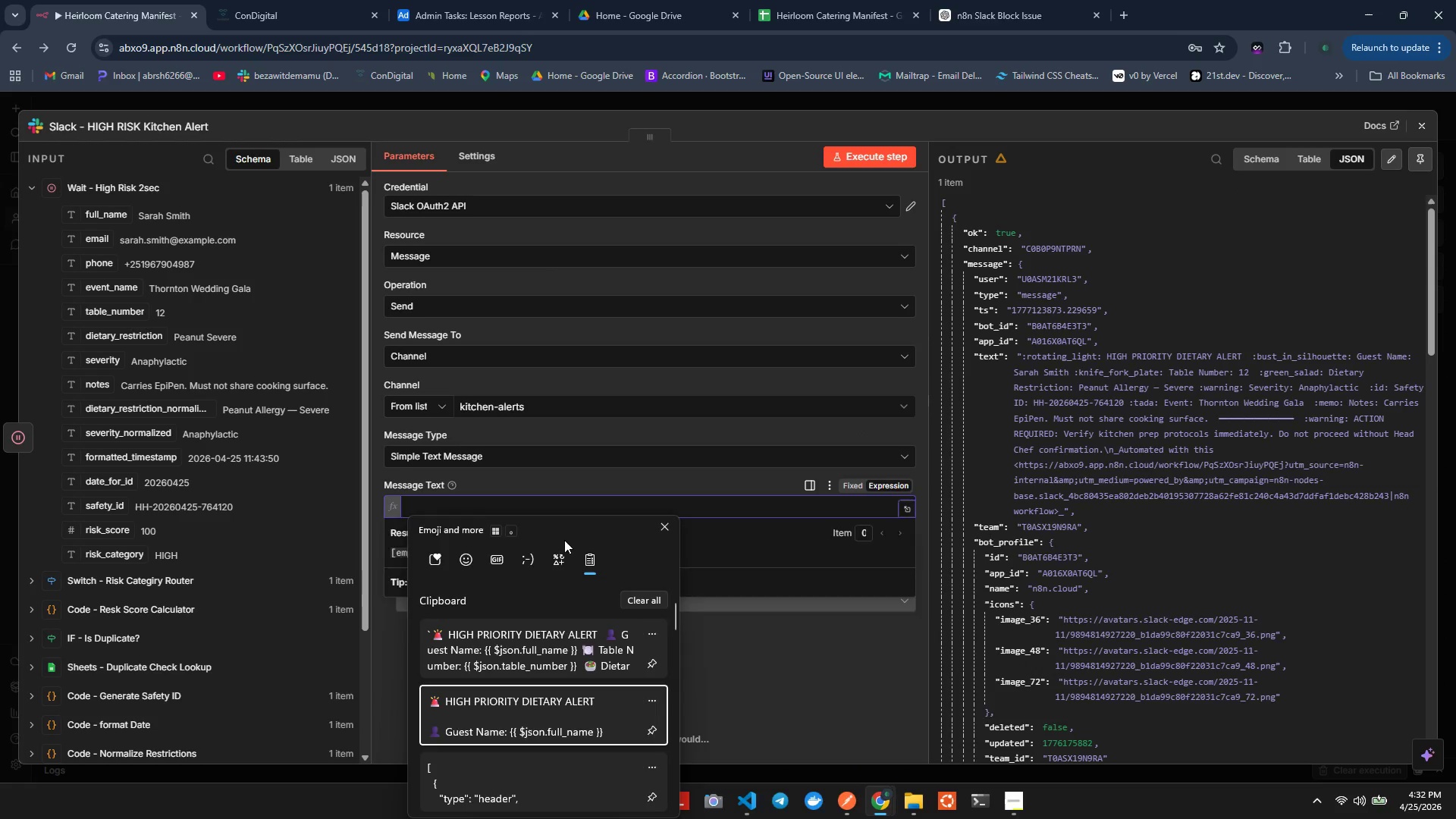 
key(Control+ControlLeft)
 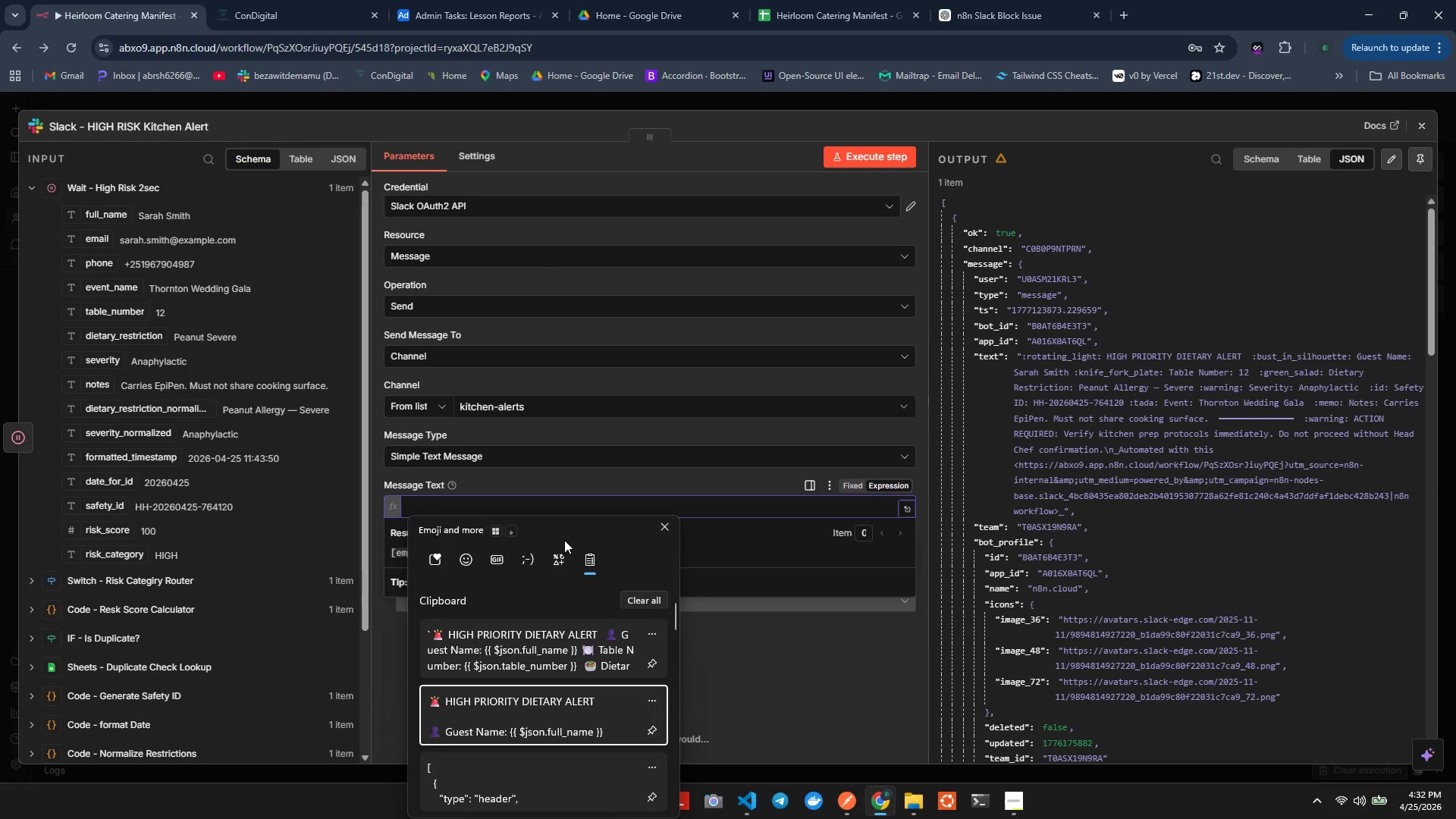 
key(Control+V)
 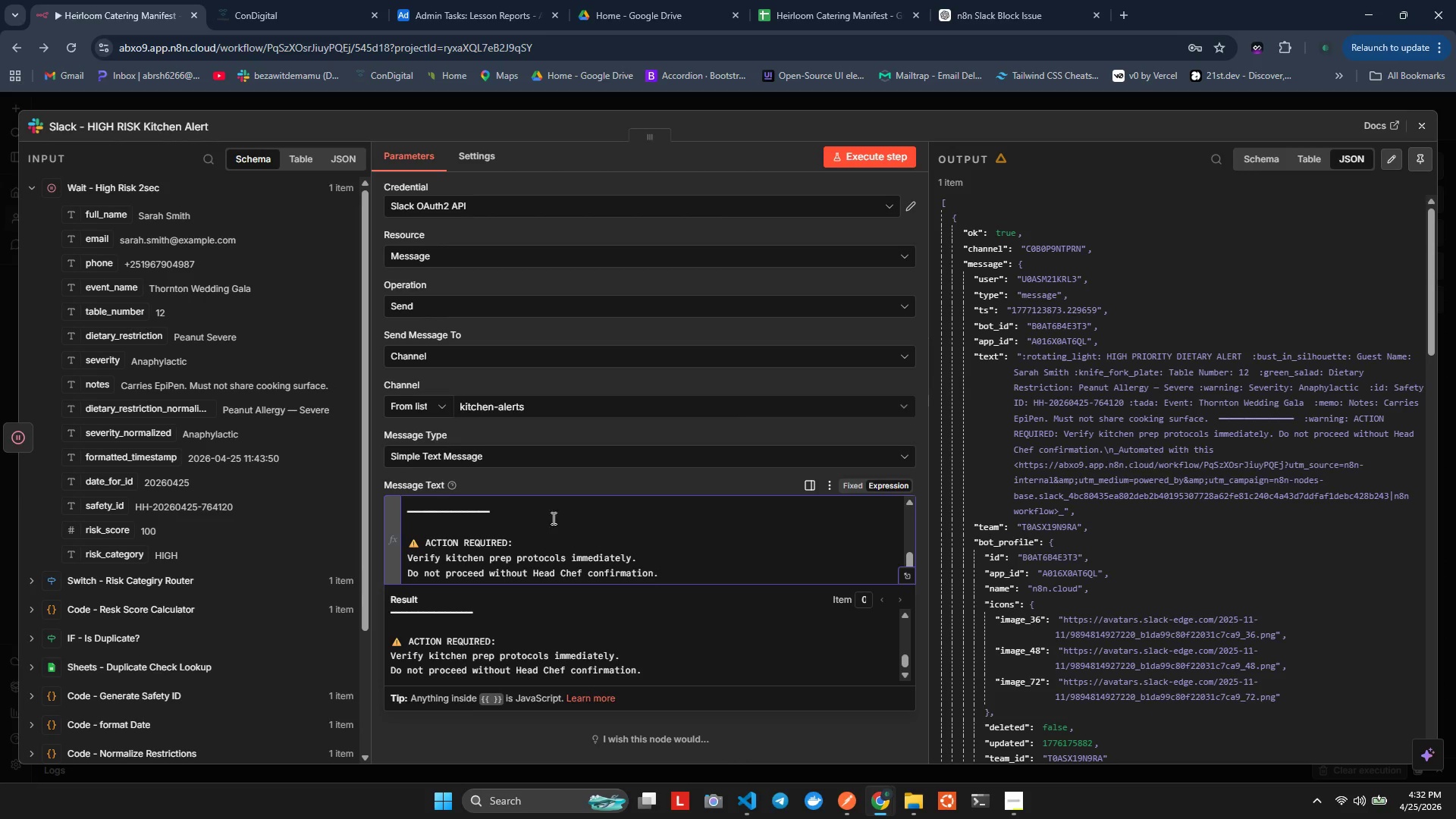 
wait(6.81)
 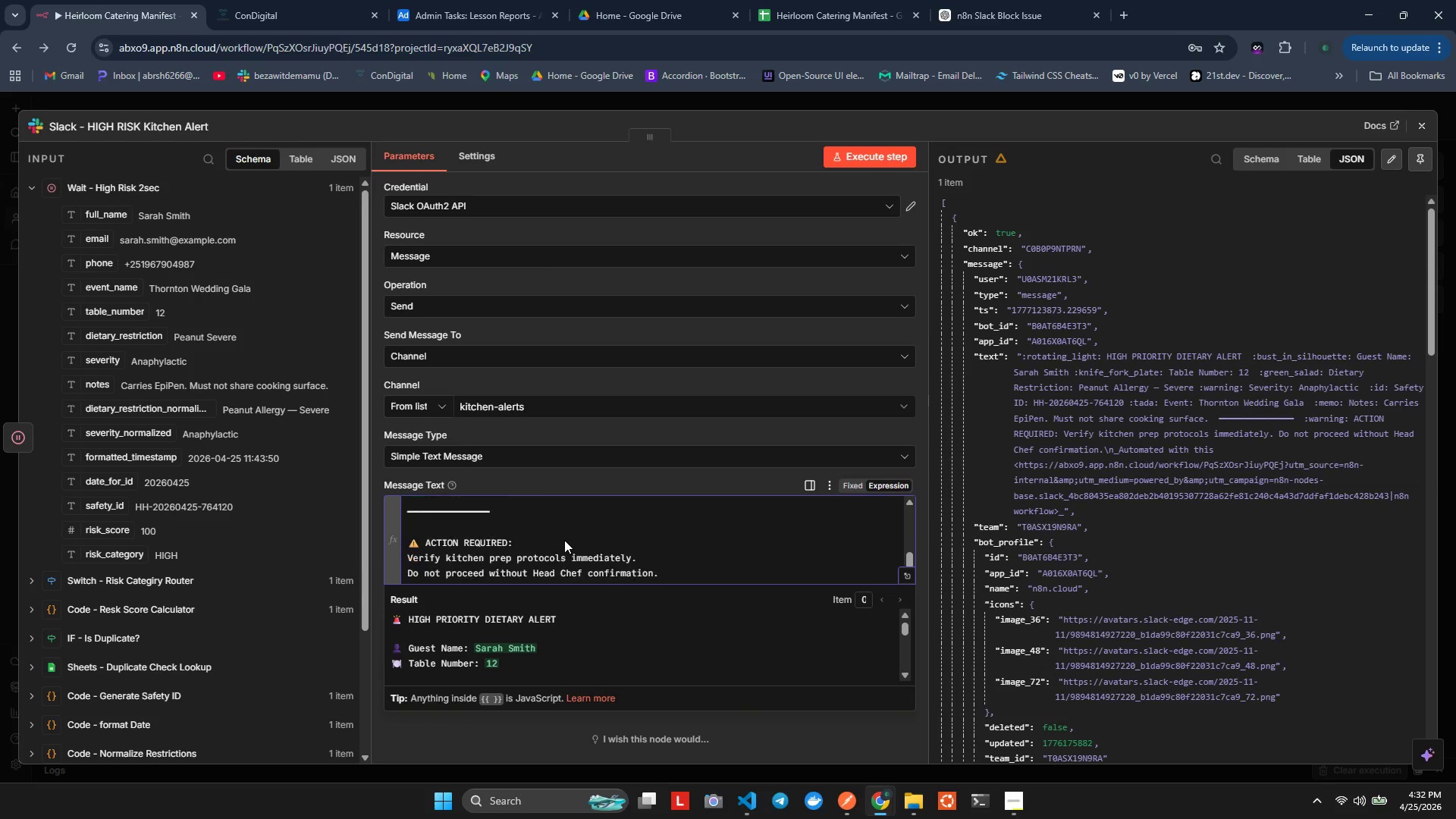 
left_click([846, 166])
 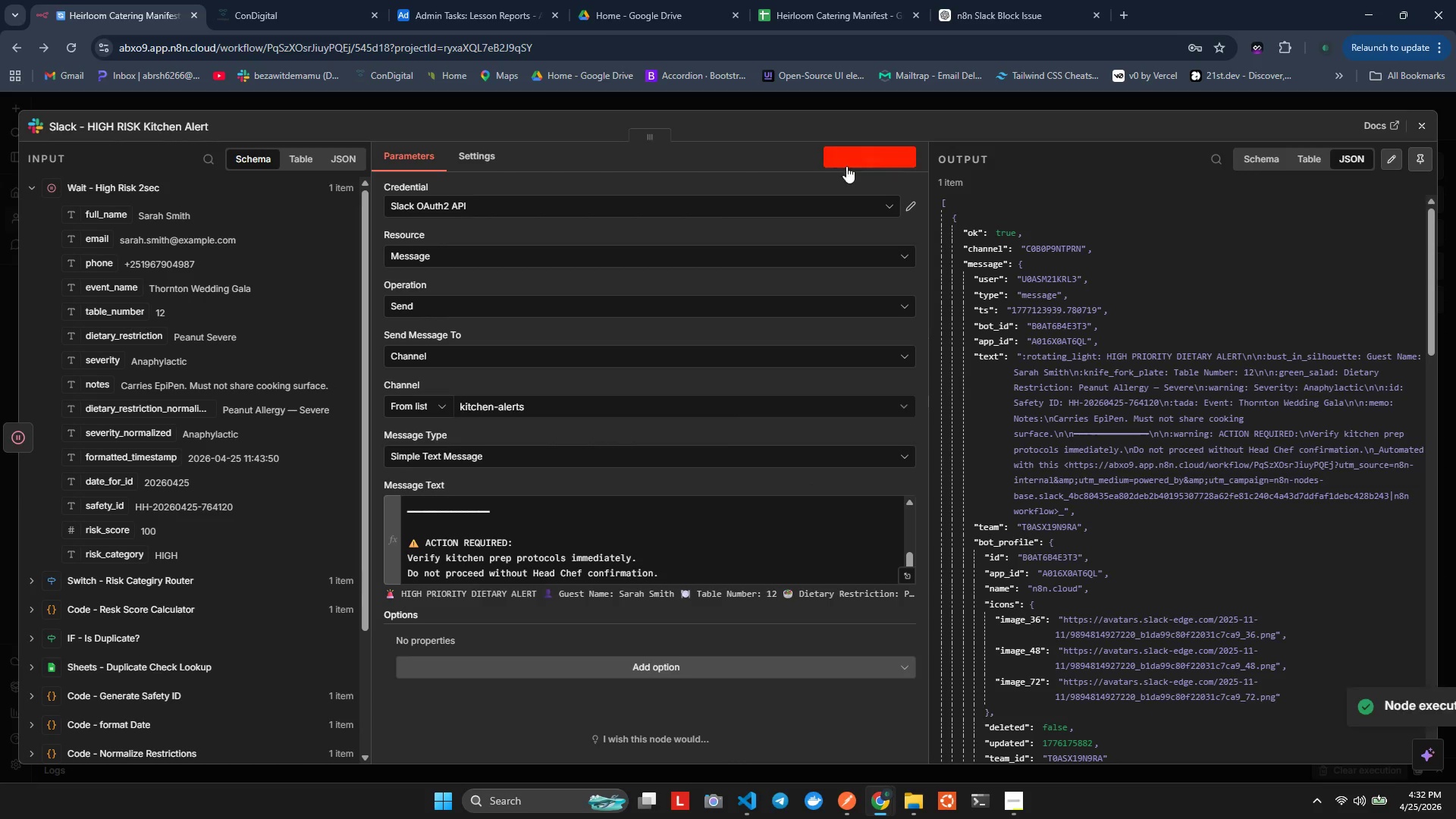 
key(Alt+AltLeft)
 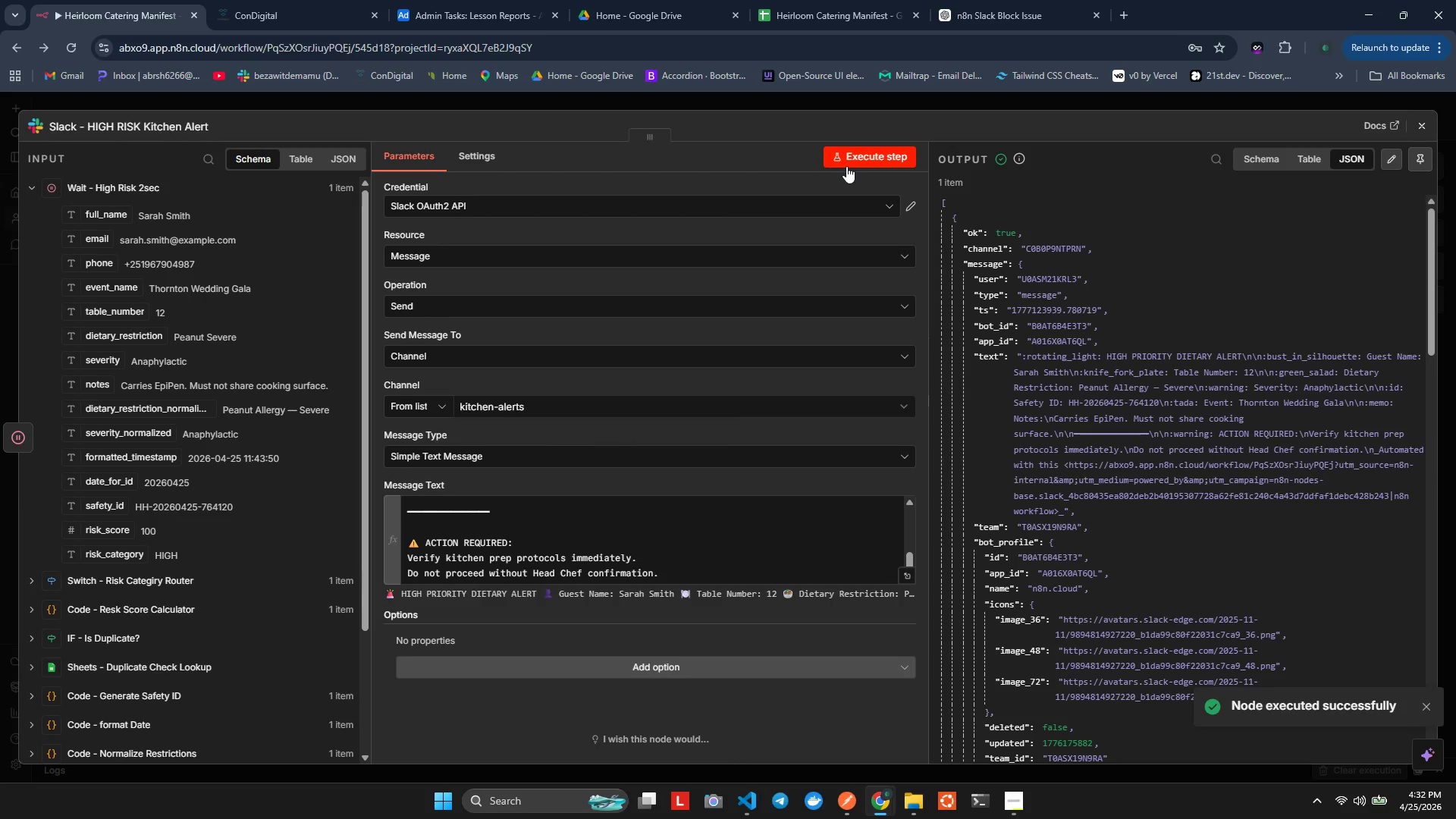 
key(Alt+Tab)
 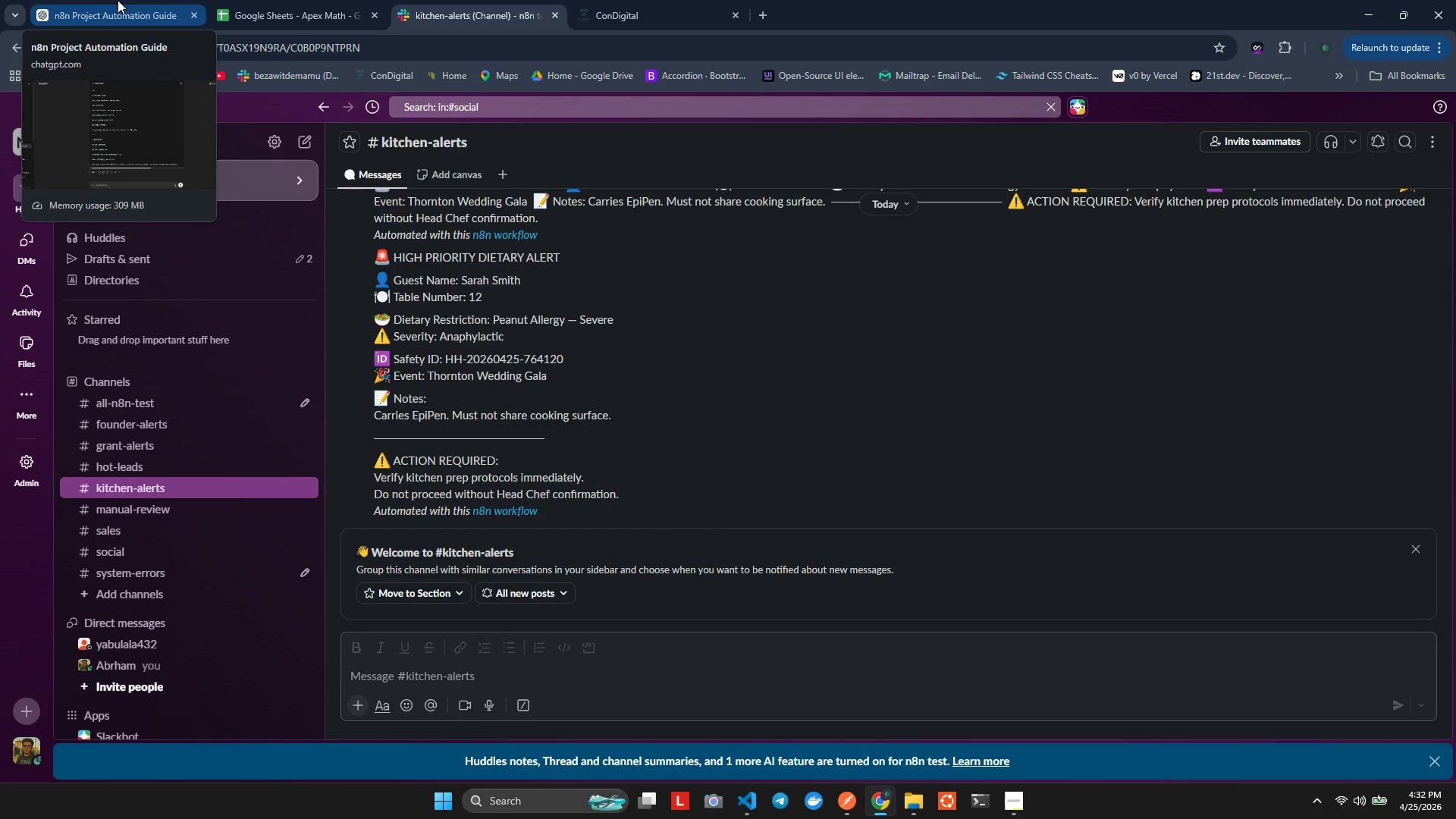 
wait(39.06)
 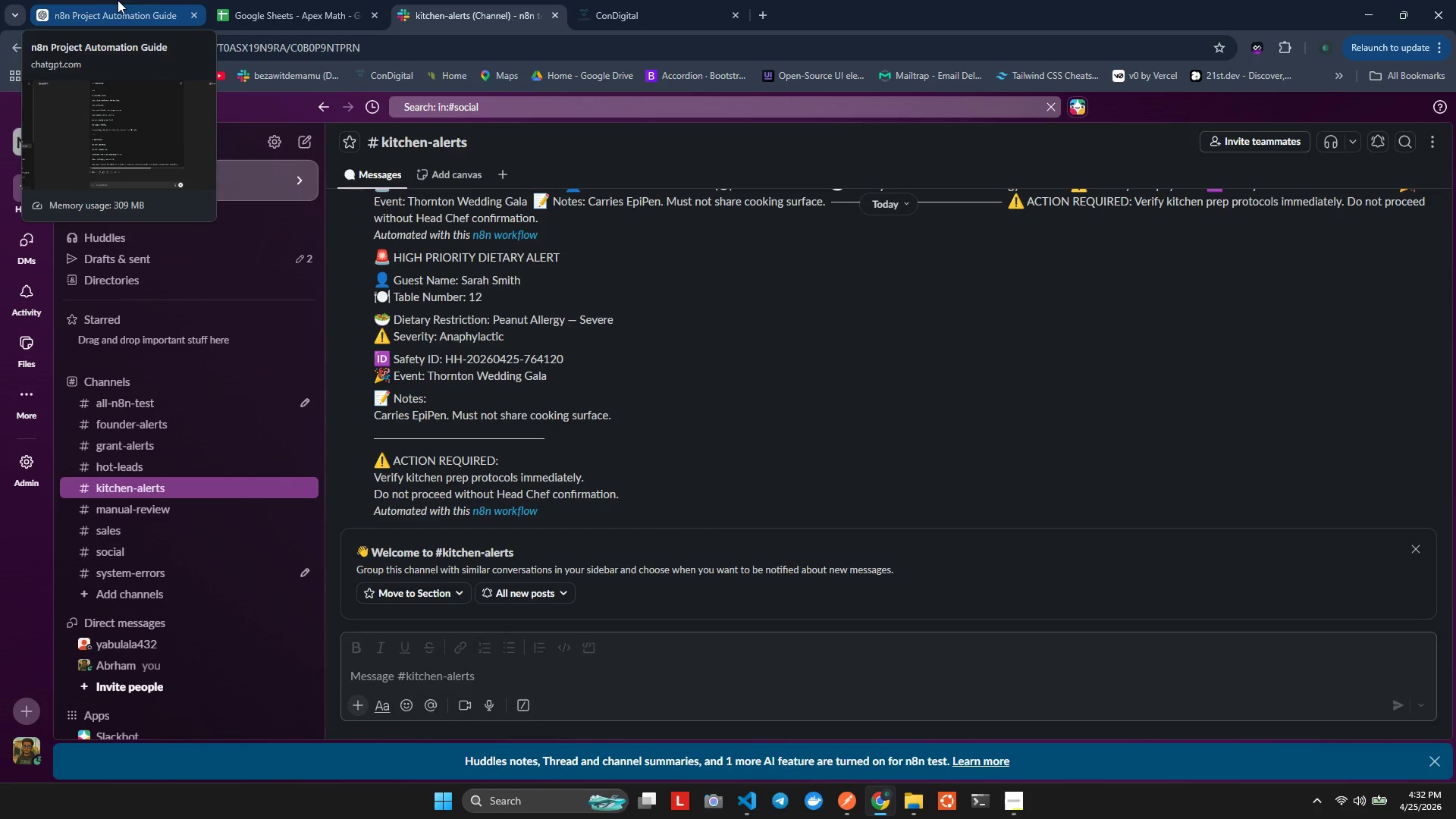 
key(Alt+AltLeft)
 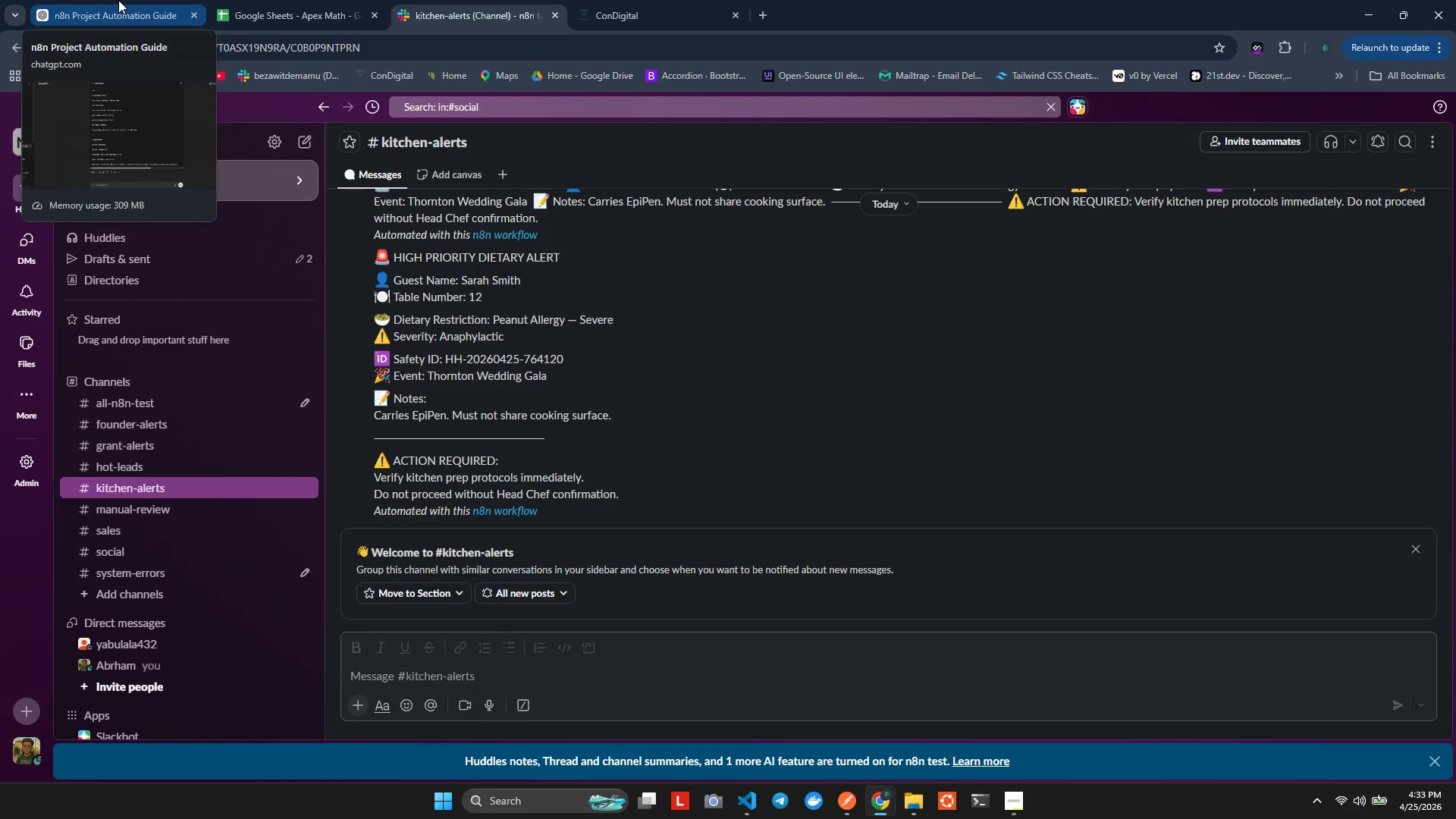 
key(Alt+Tab)
 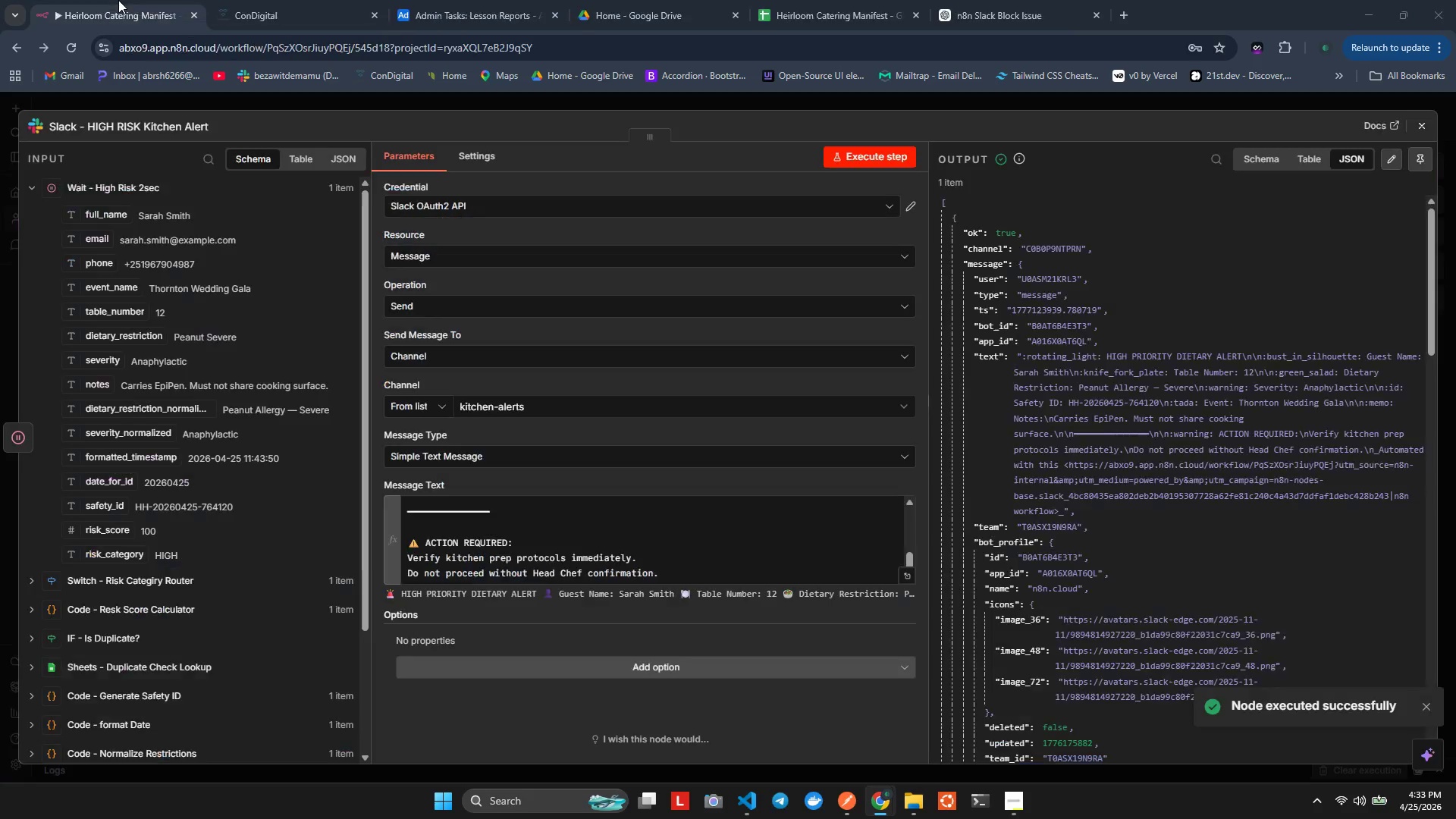 
left_click([118, 0])
 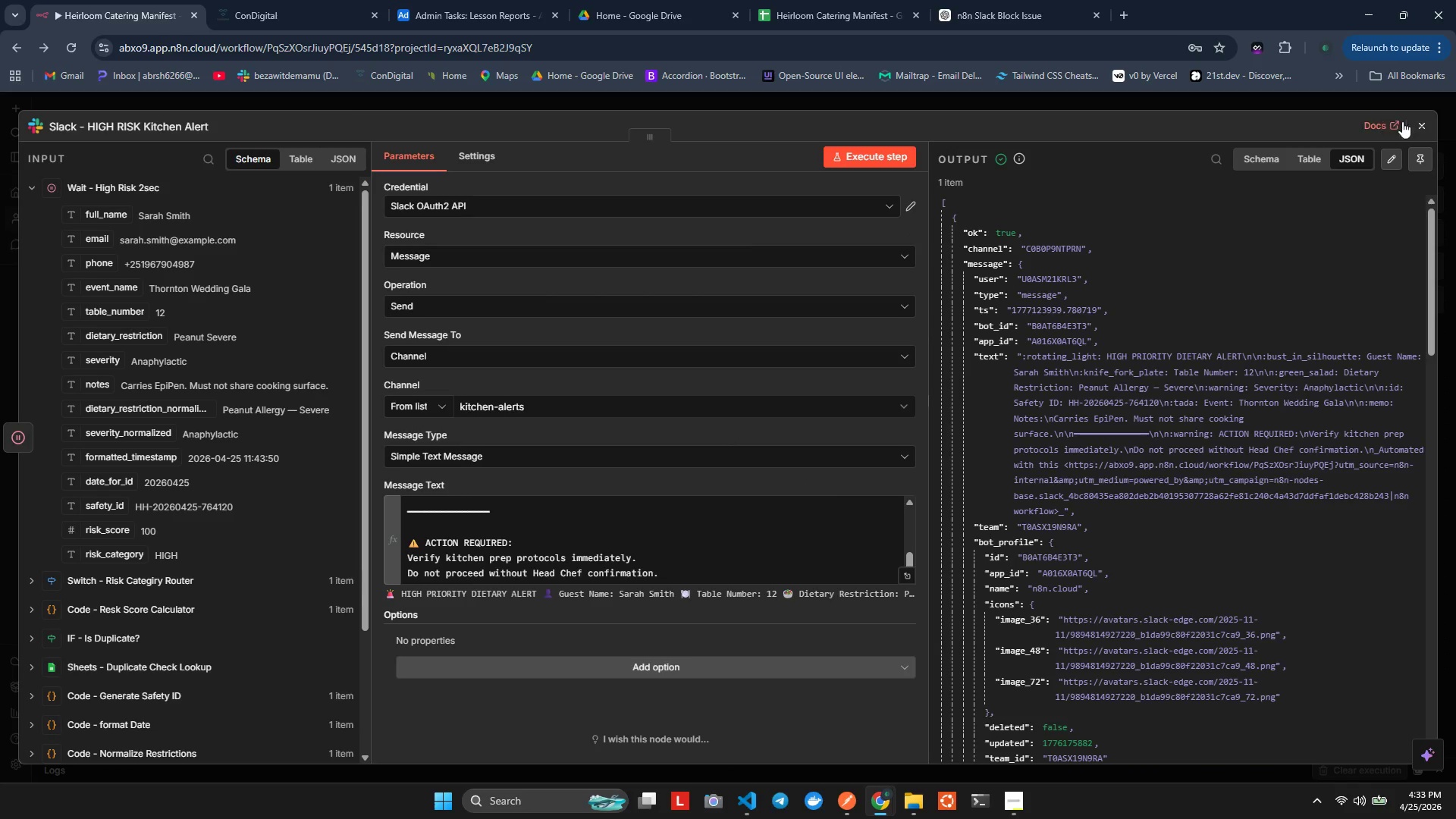 
left_click([1418, 120])
 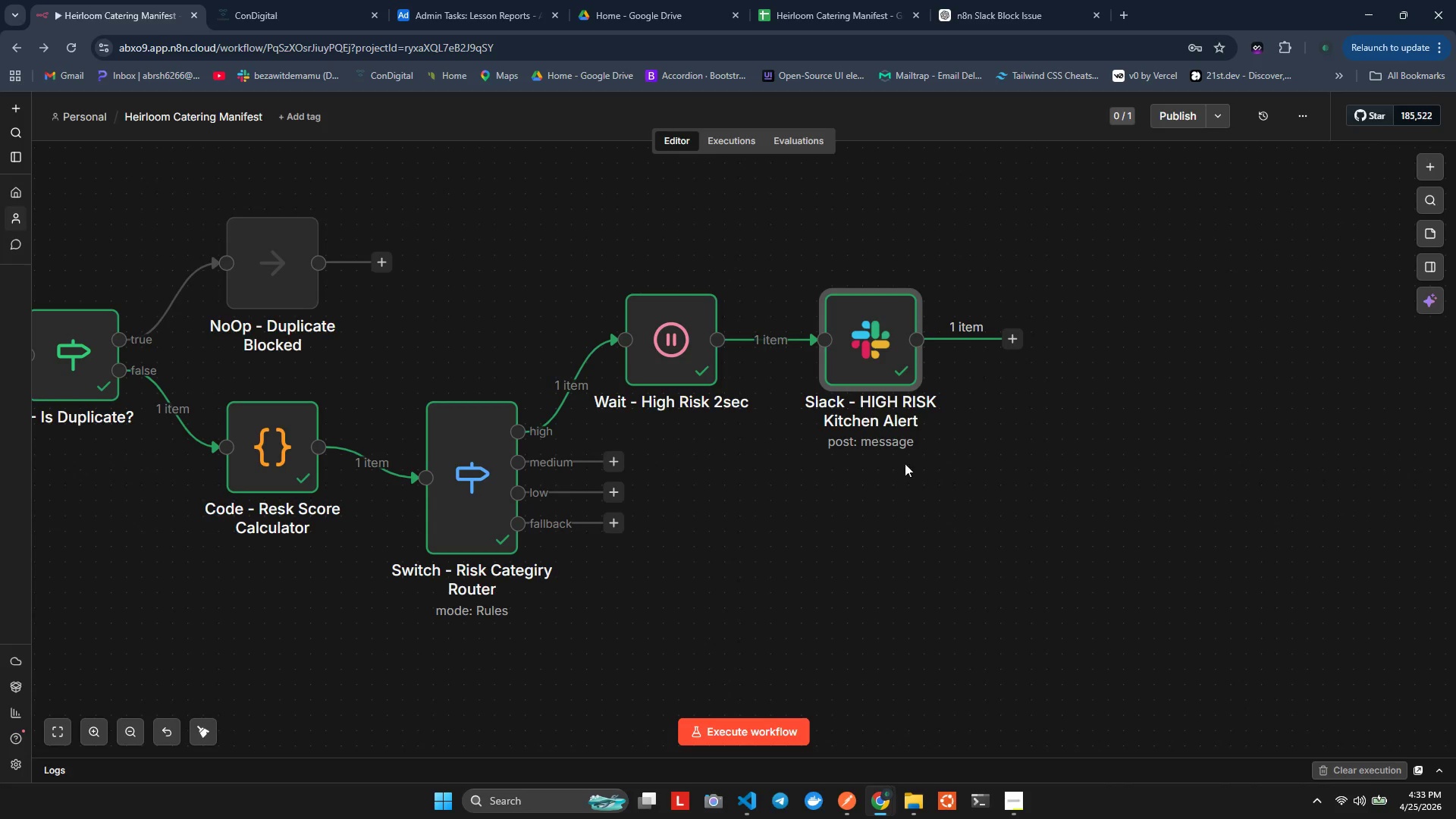 
left_click([865, 535])
 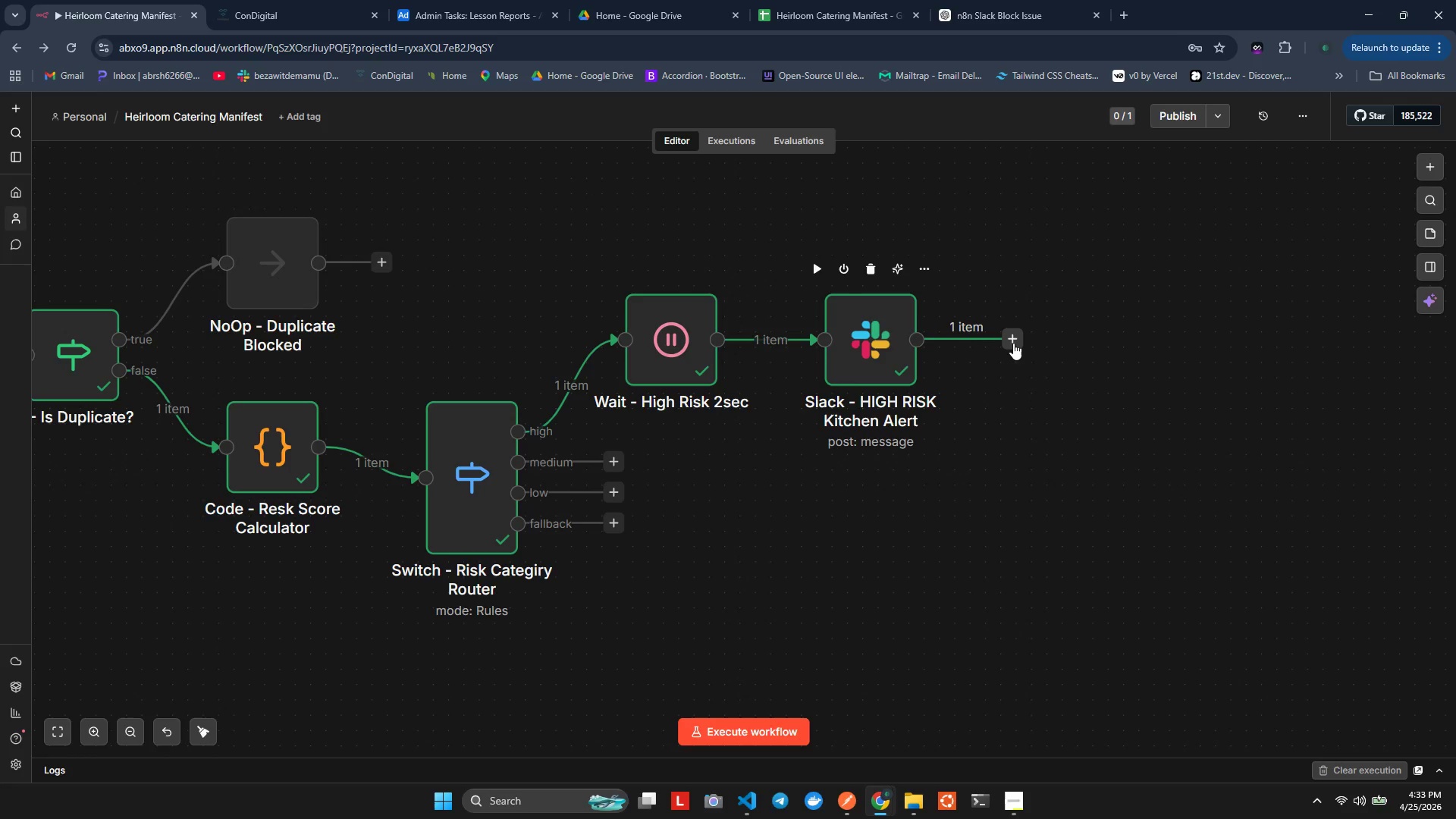 
wait(16.73)
 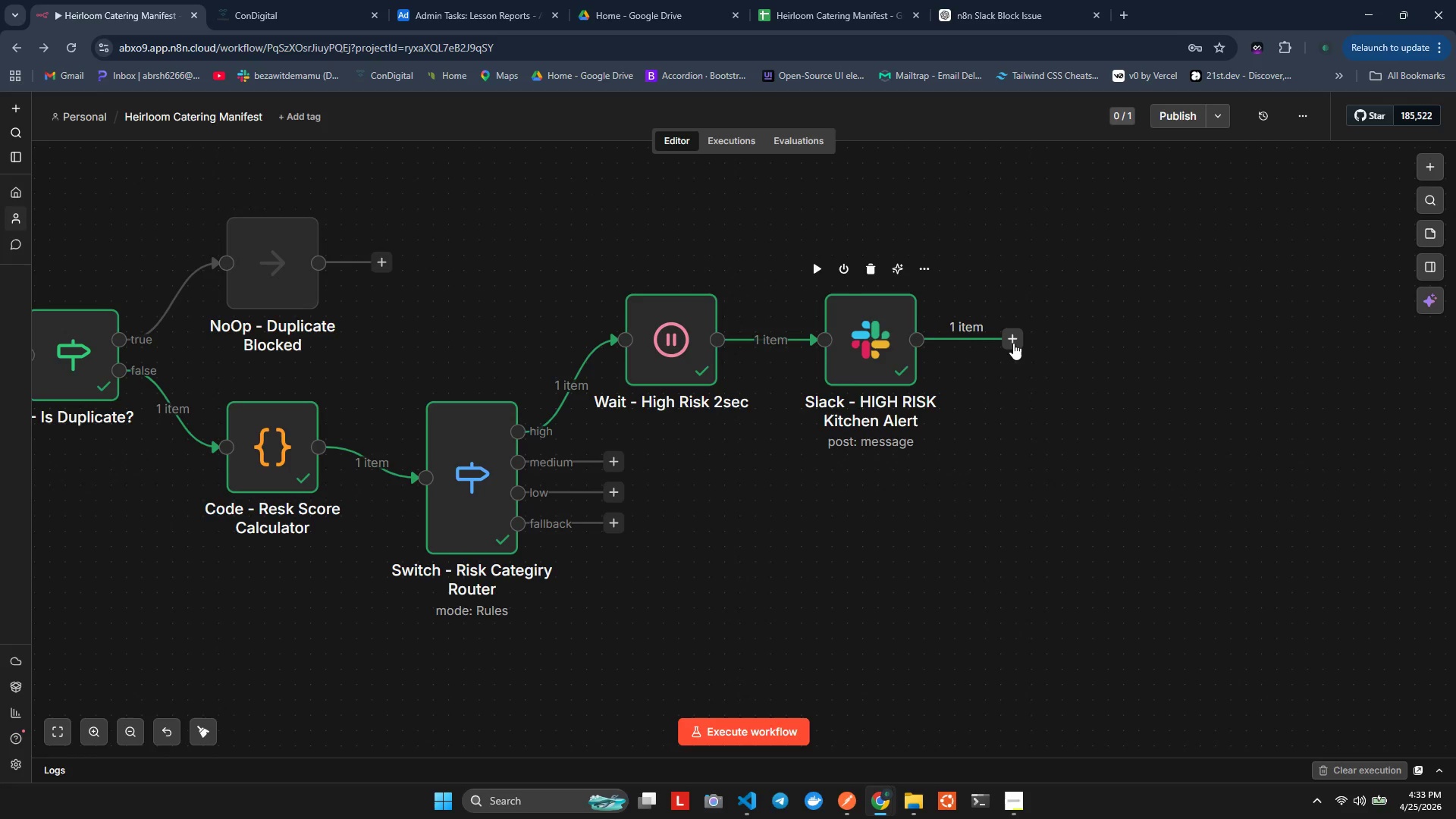 
left_click([1013, 343])
 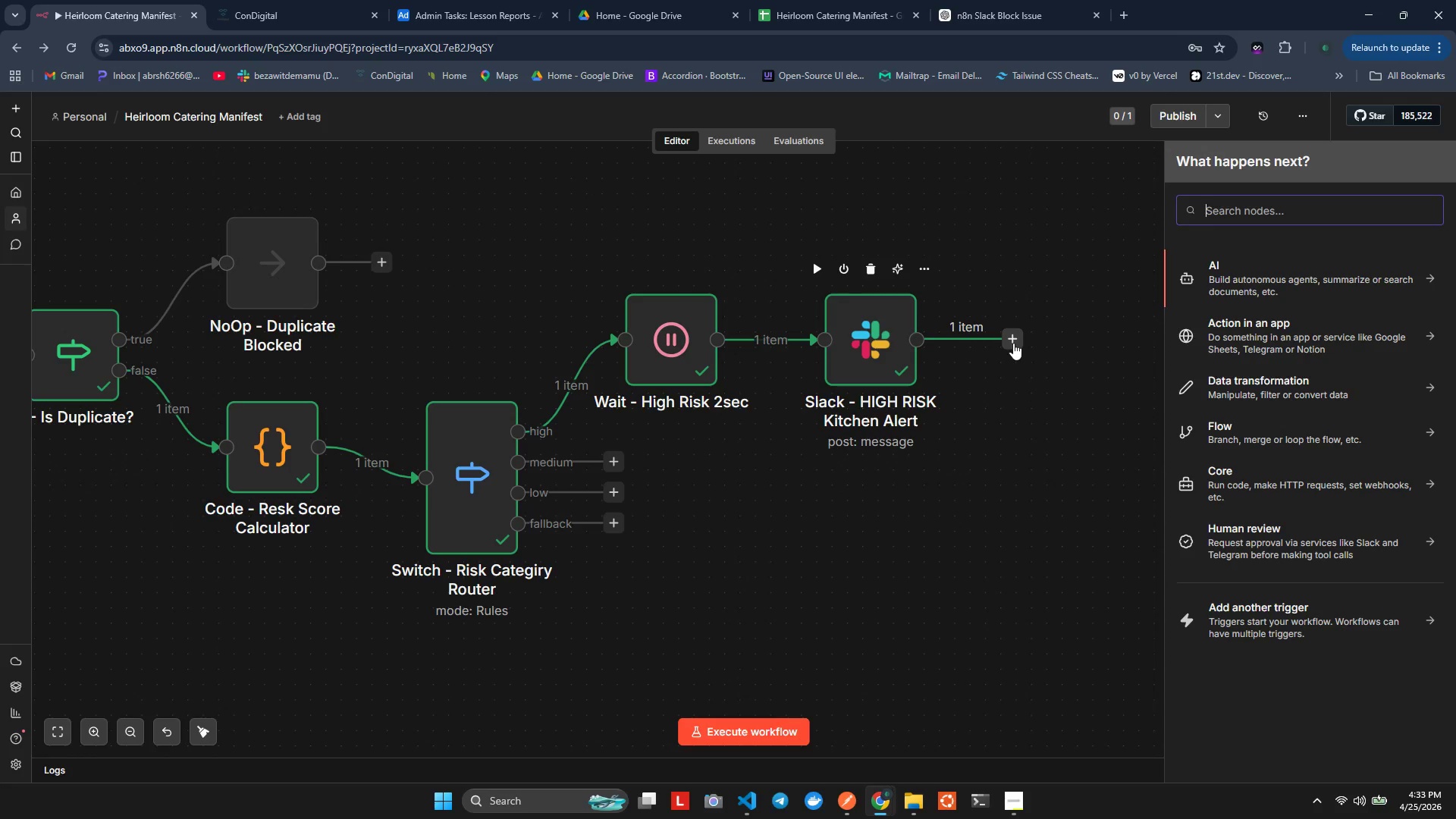 
wait(6.22)
 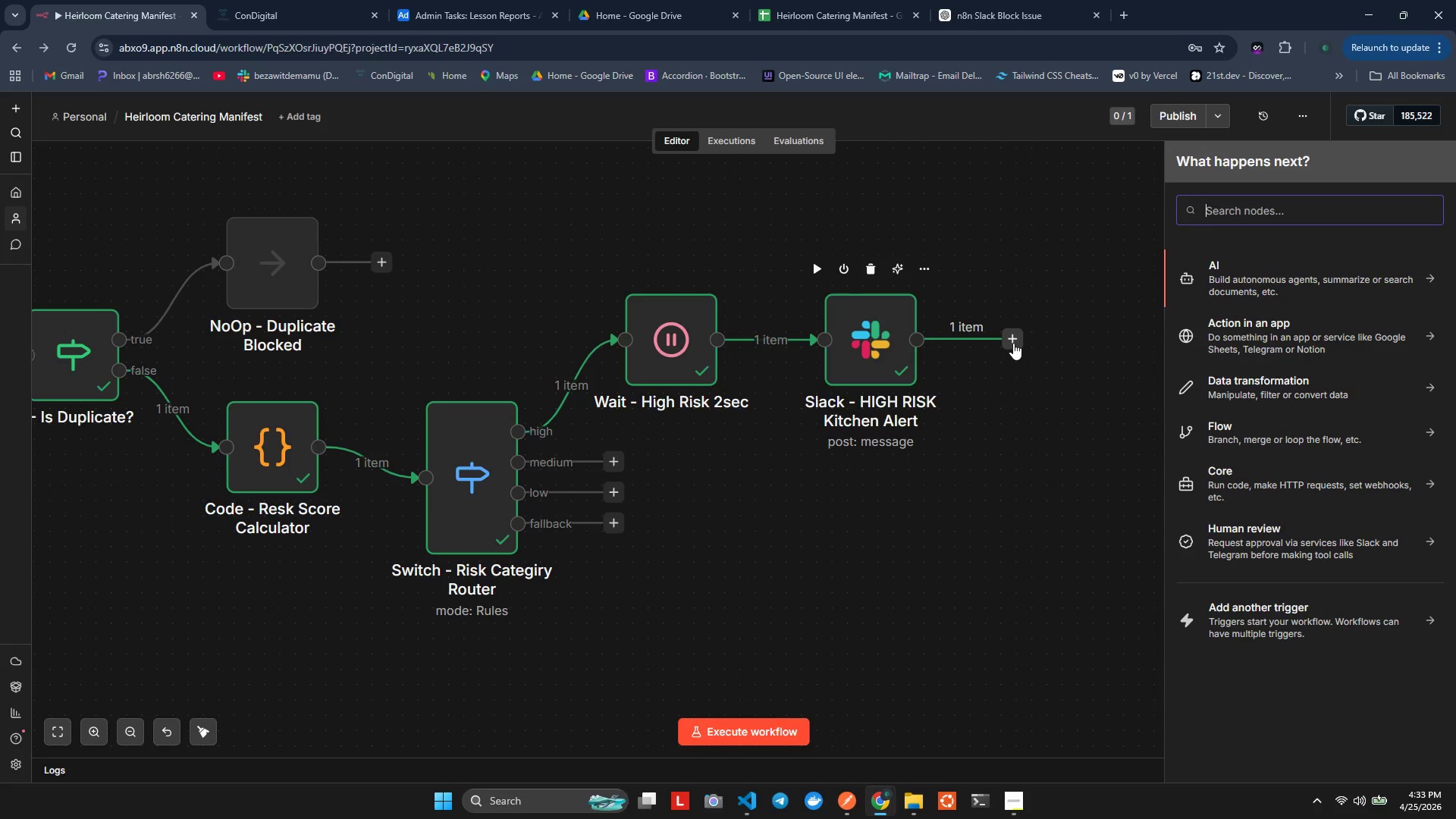 
left_click([1185, 271])
 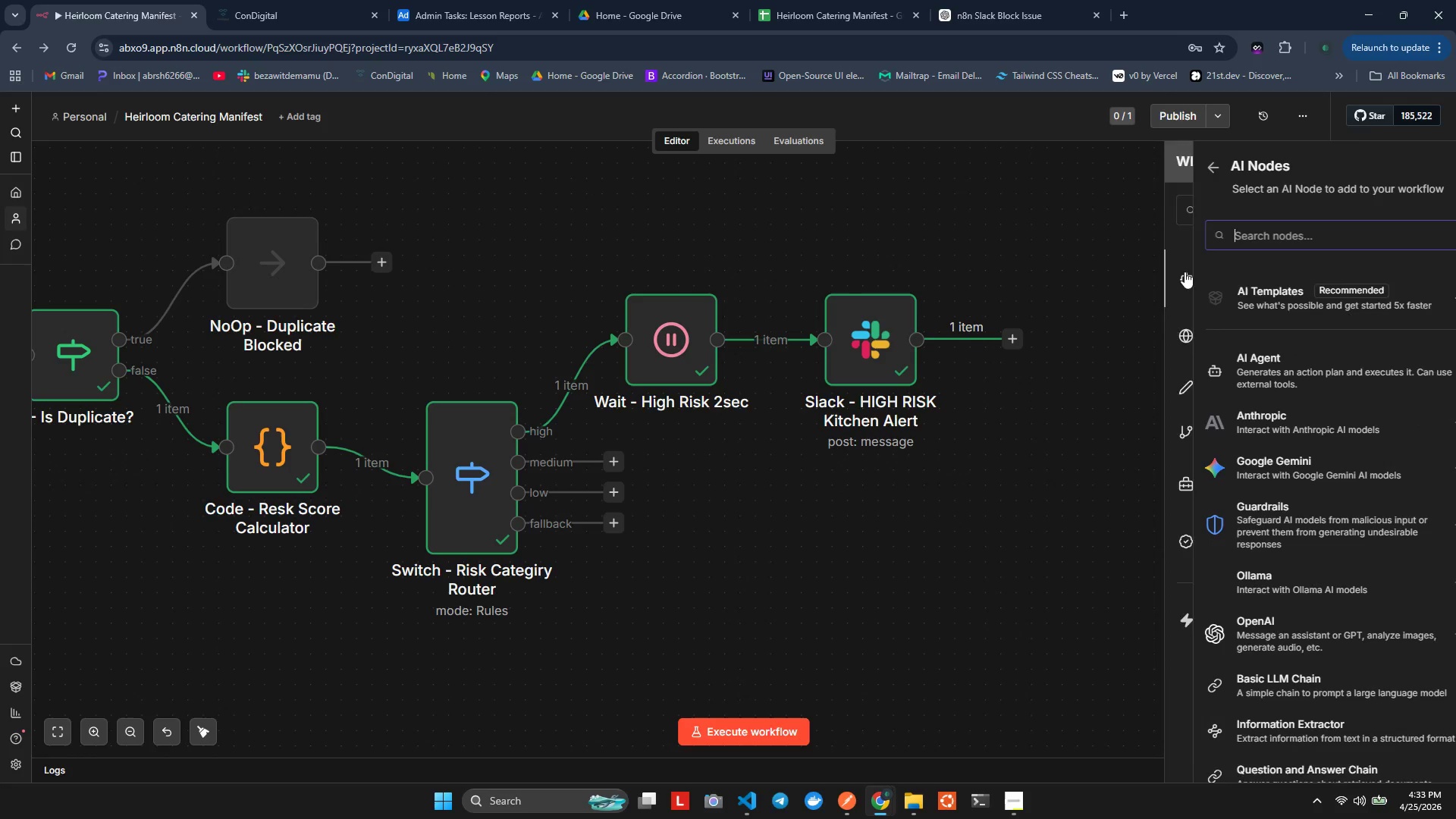 
type(twi)
 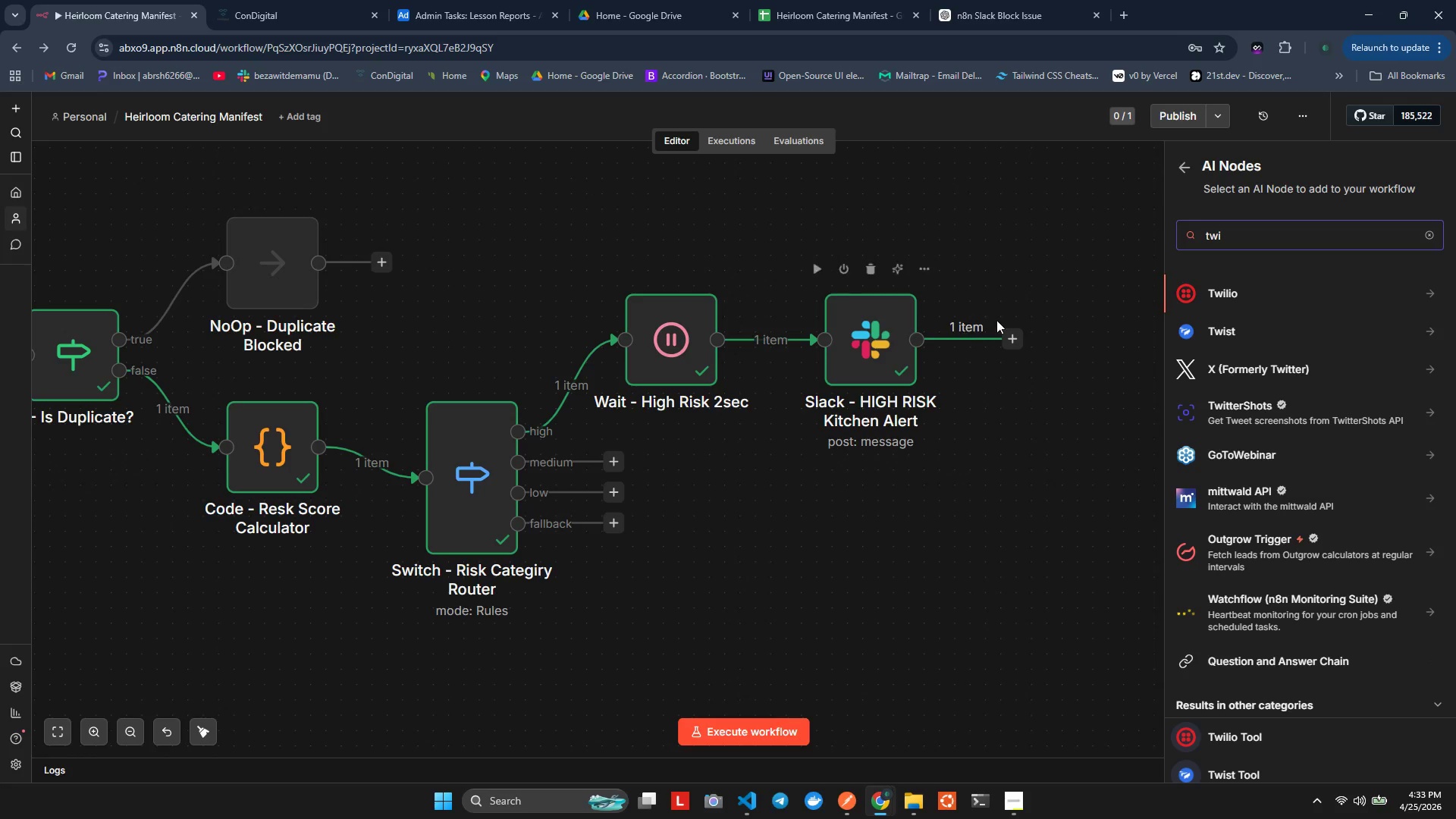 
left_click_drag(start_coordinate=[1002, 349], to_coordinate=[1015, 340])
 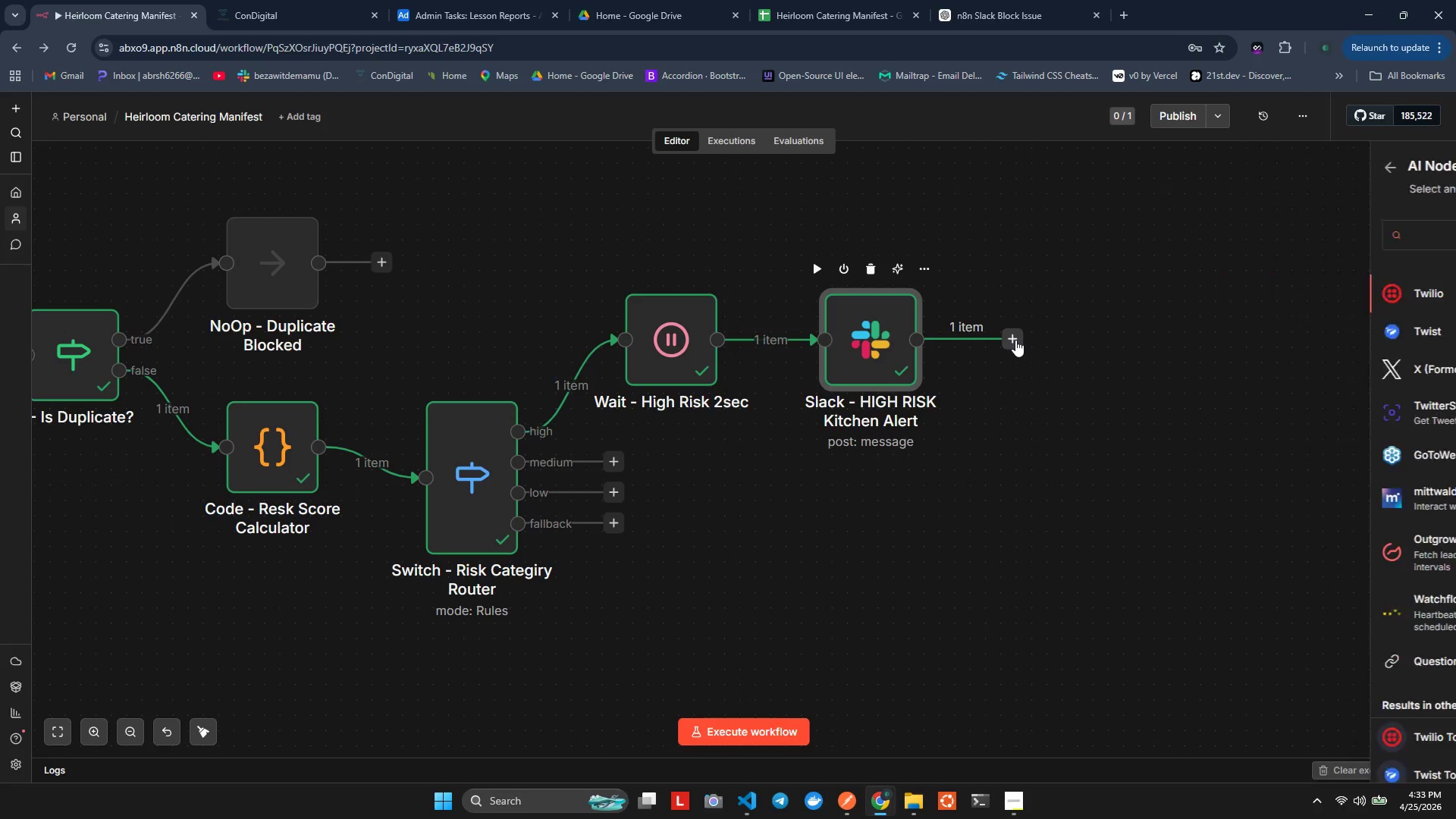 
left_click([1015, 340])
 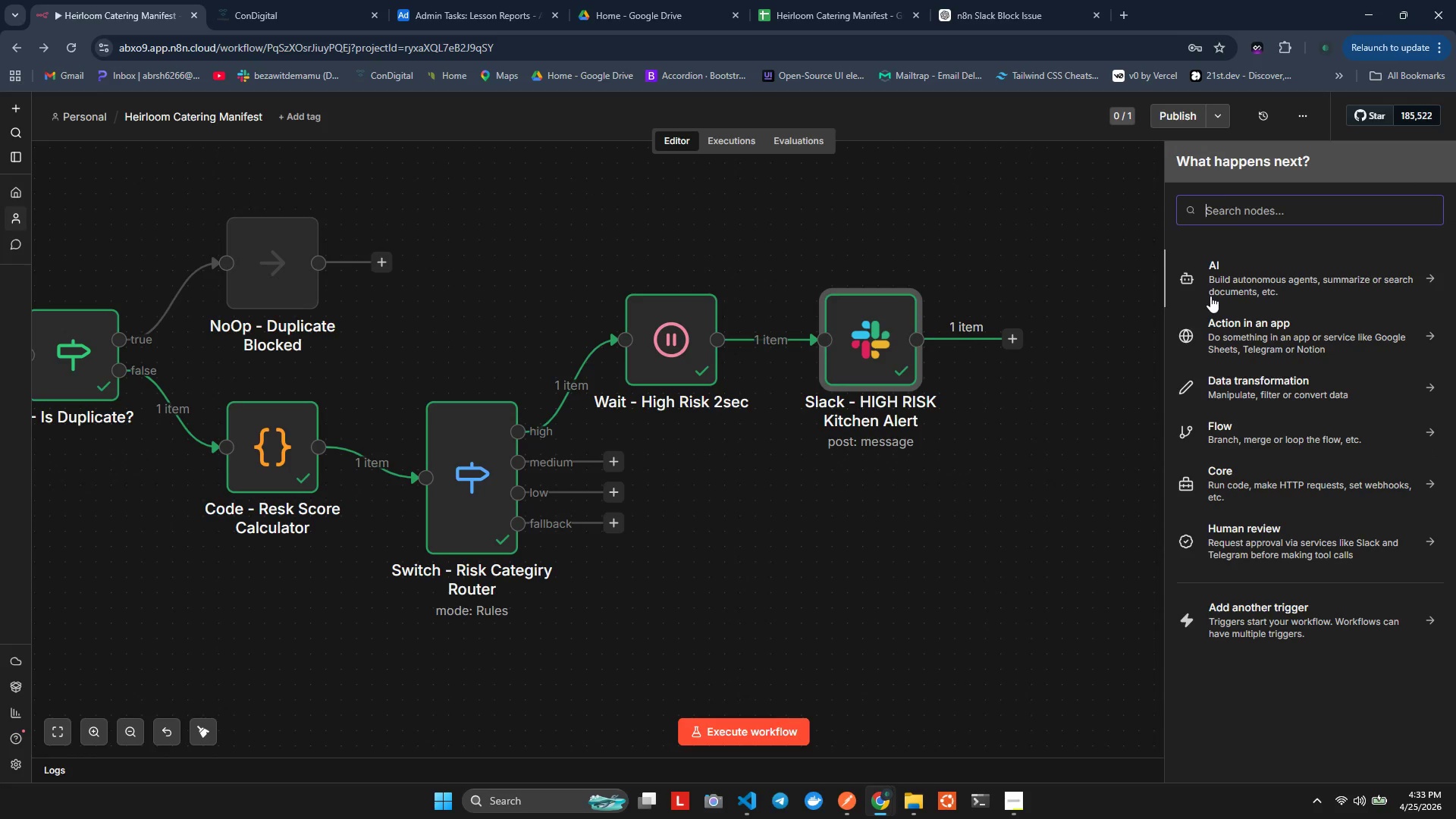 
type(twi)
 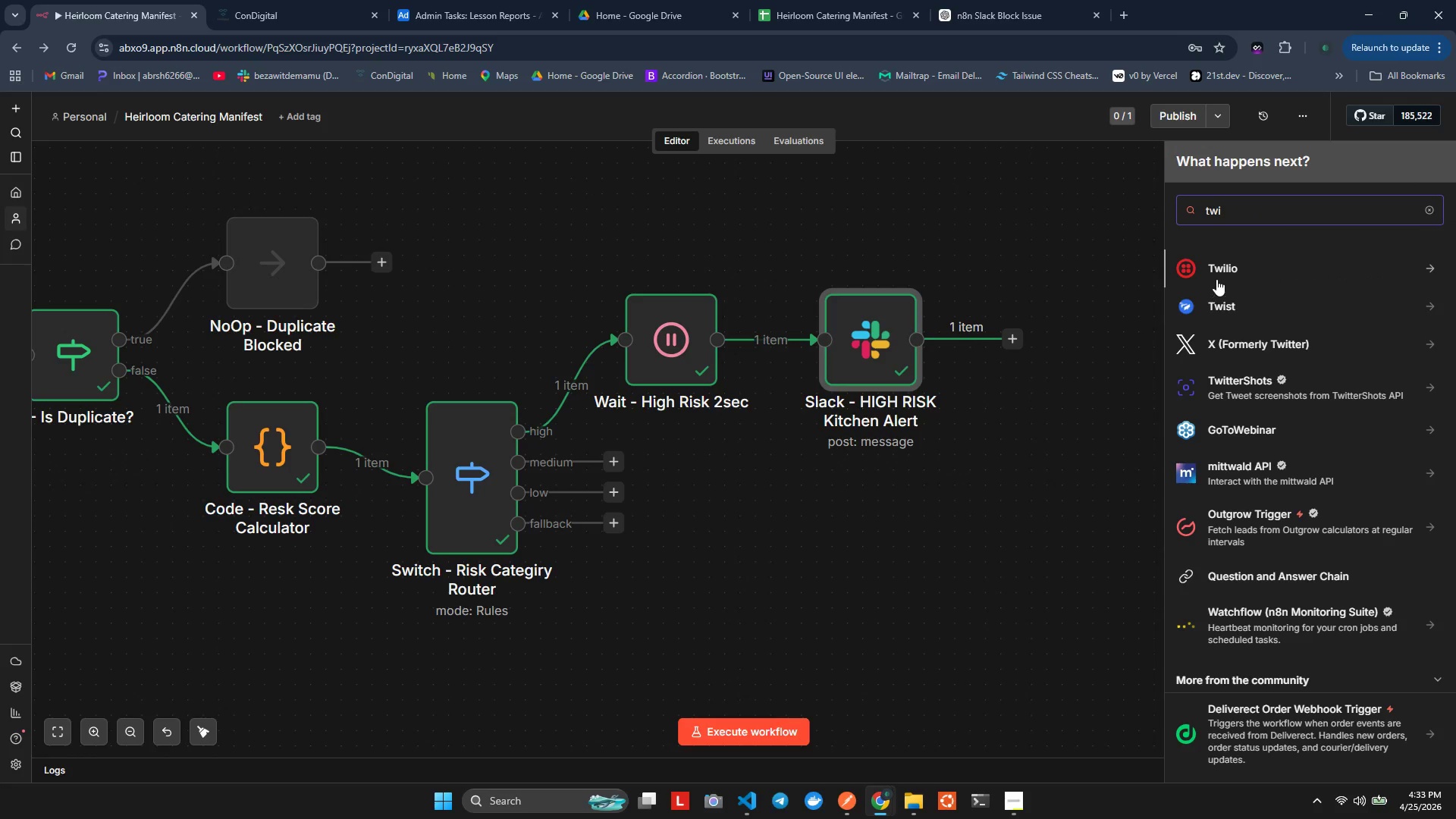 
left_click([1217, 274])
 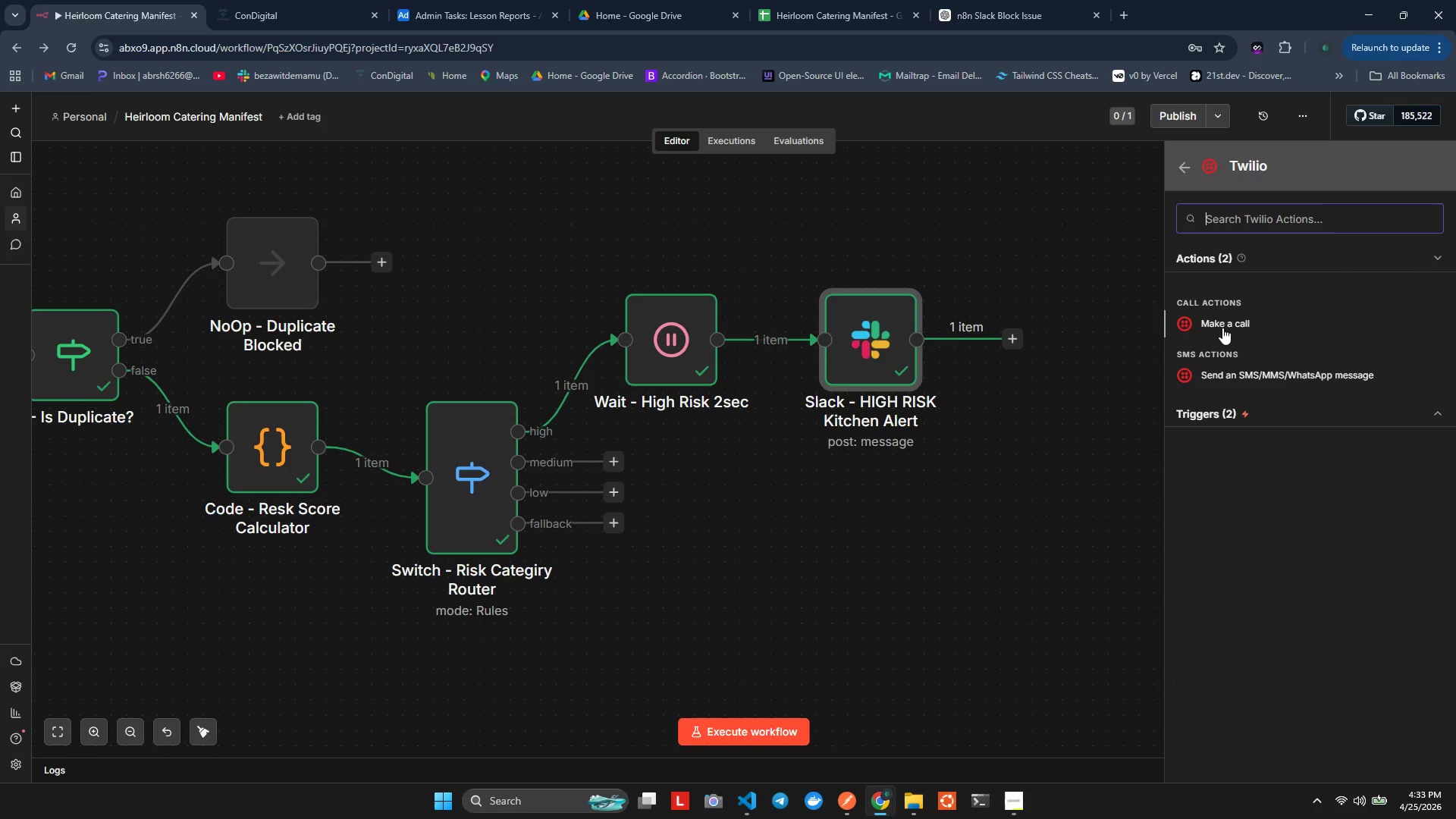 
left_click([1221, 375])
 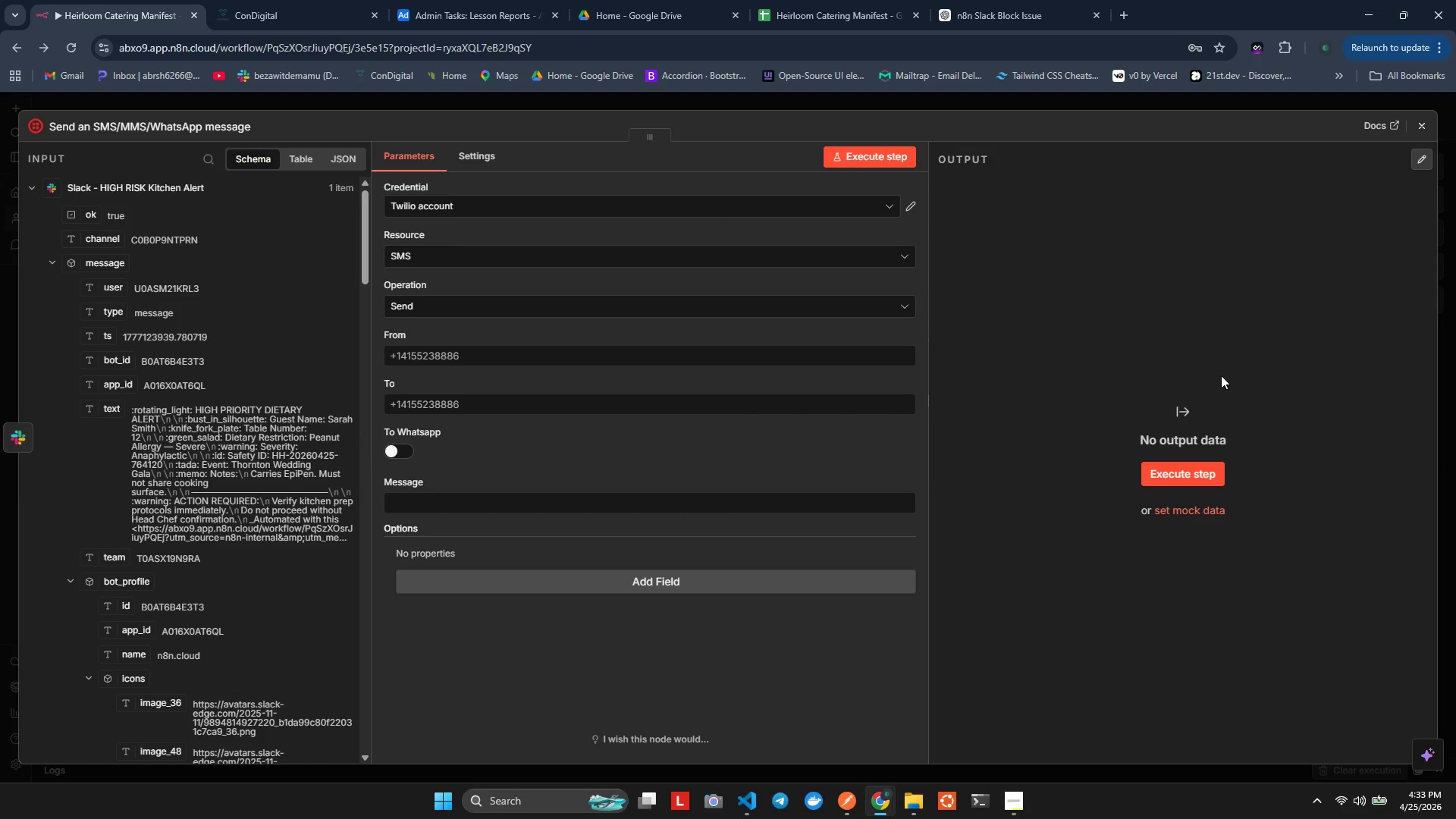 
mouse_move([634, 315])
 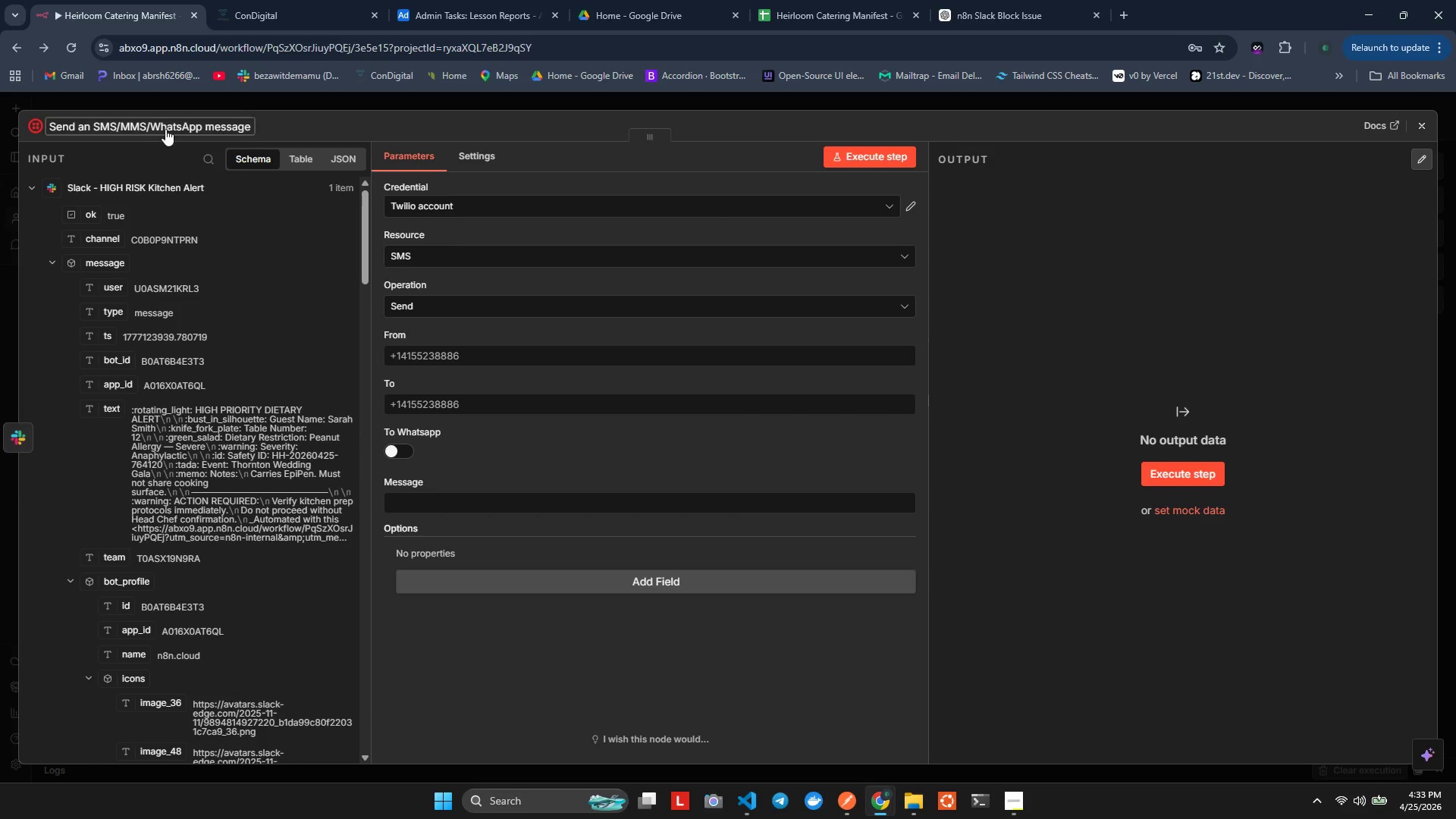 
left_click([154, 115])
 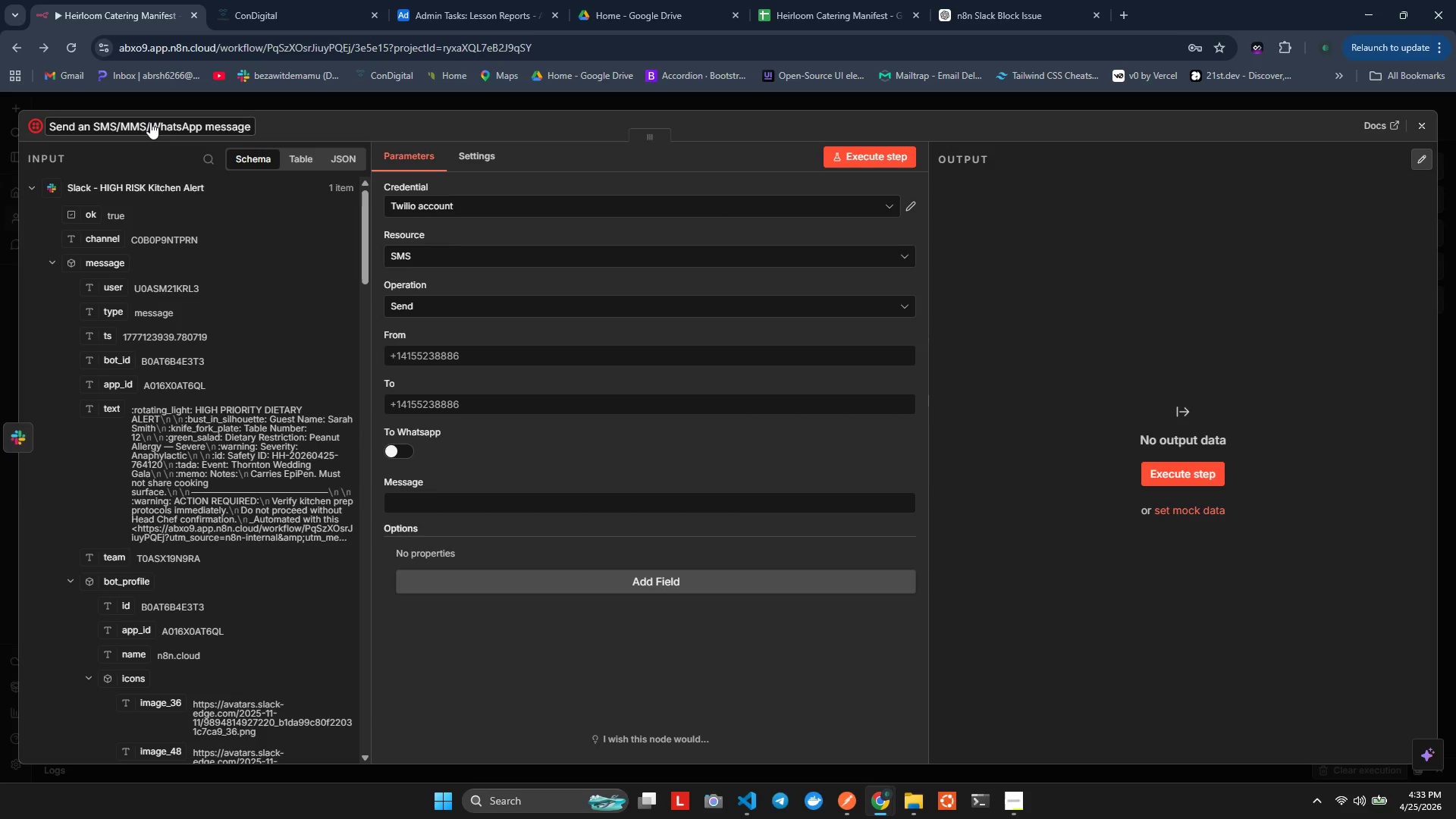 
left_click([150, 122])
 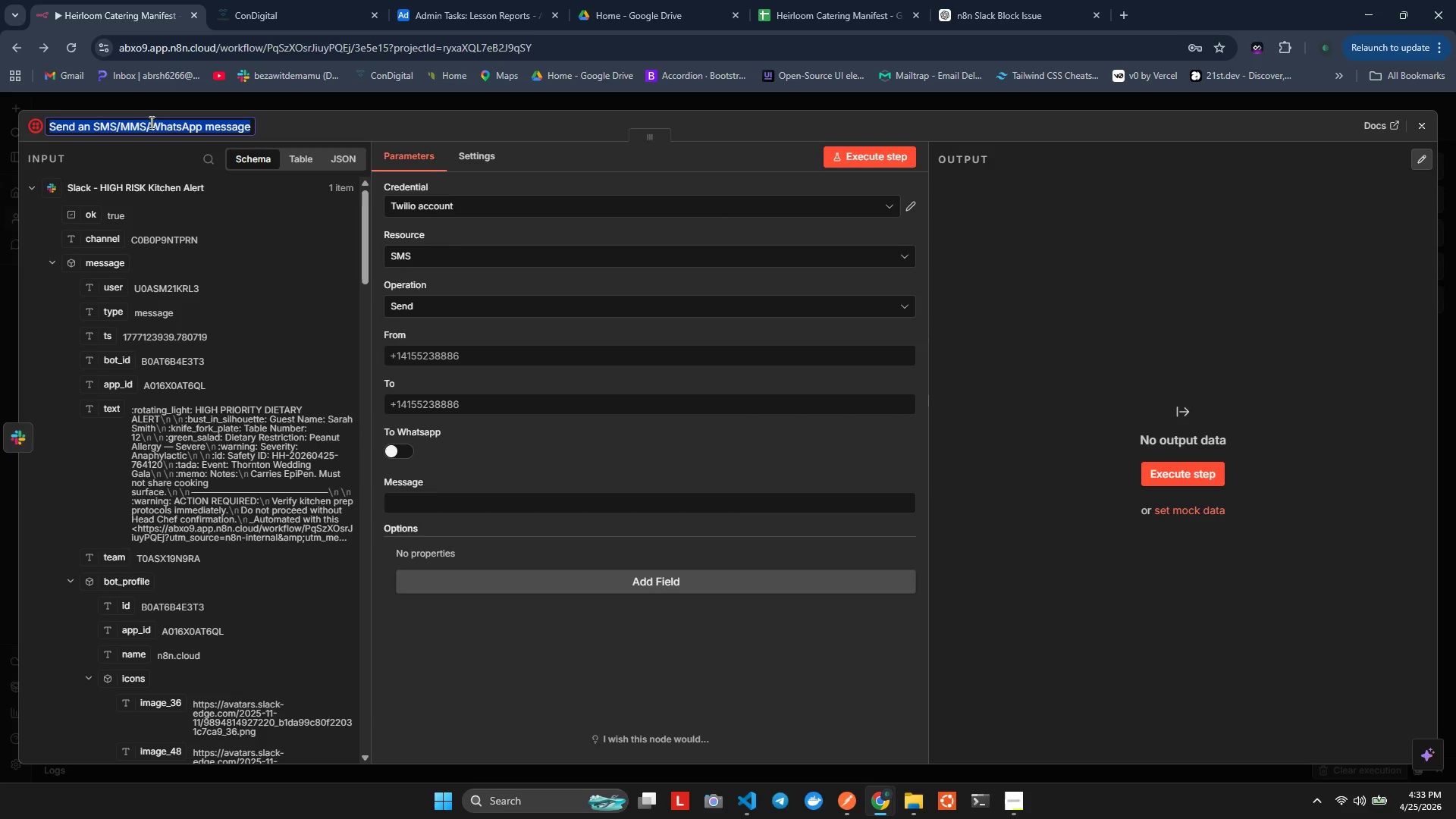 
type(Twili)
key(Backspace)
type(lio - Emergecy SMS TO Kitce Manaf)
key(Backspace)
type(ger)
 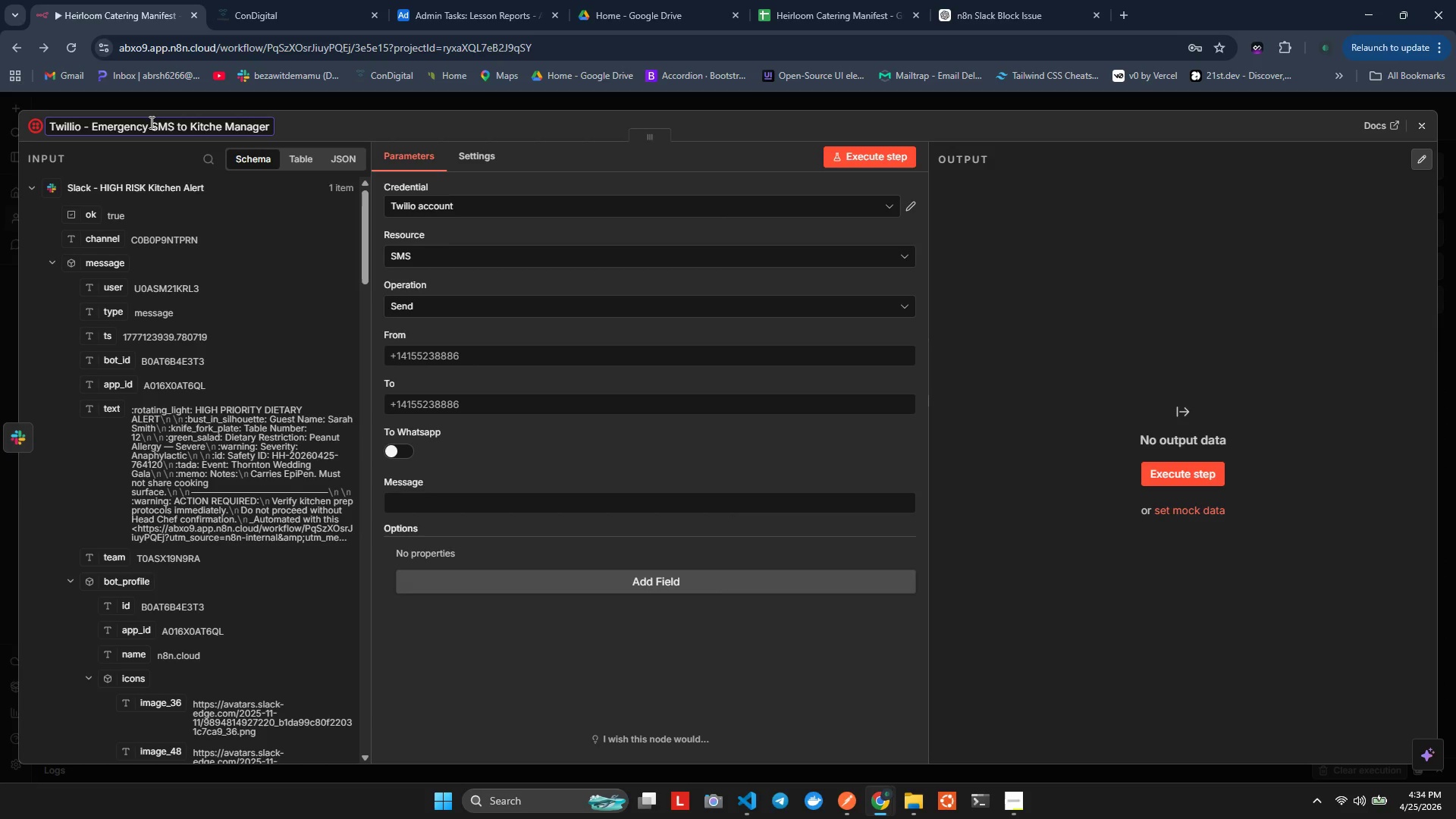 
 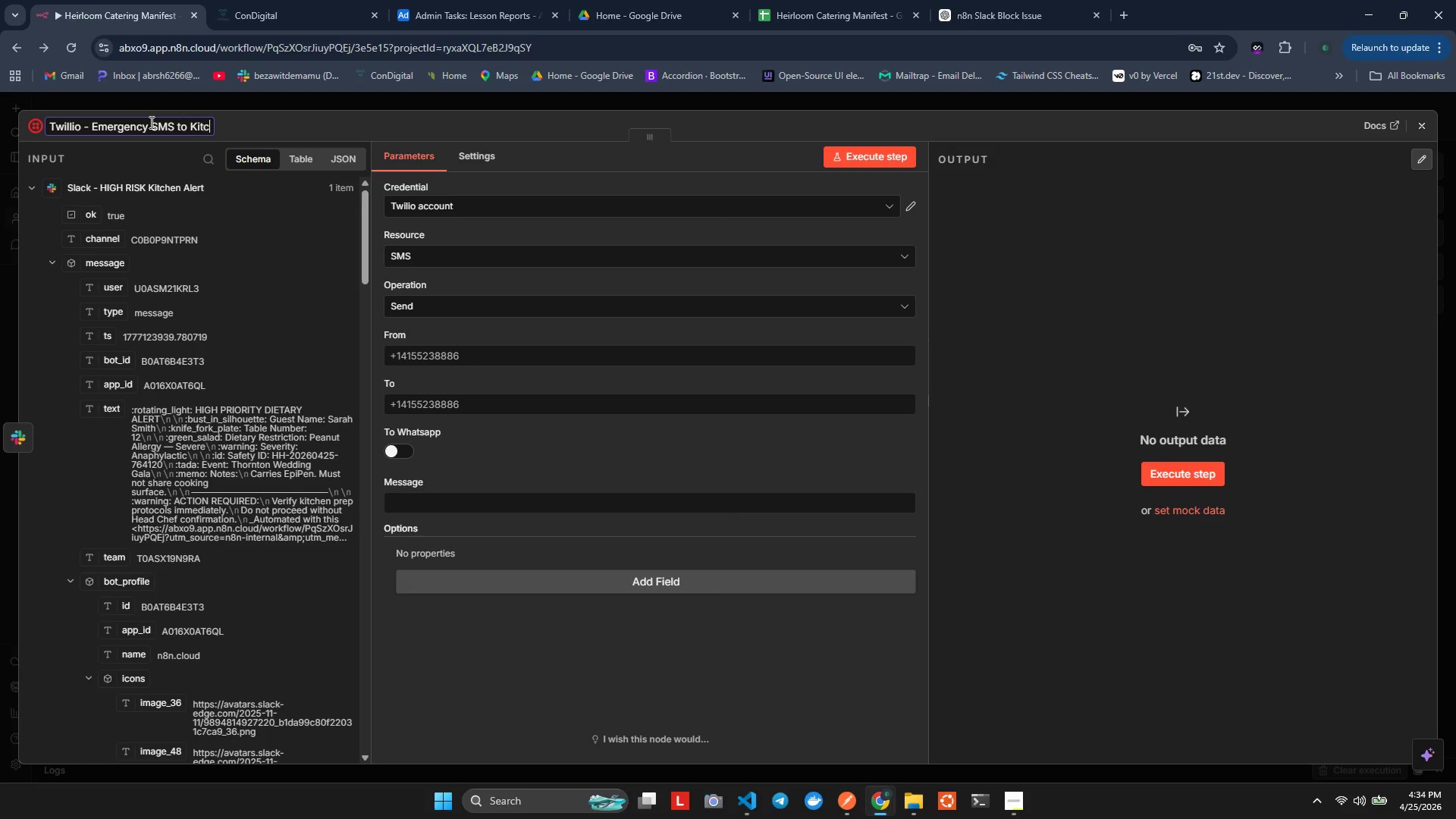 
hold_key(key=H, duration=0.33)
 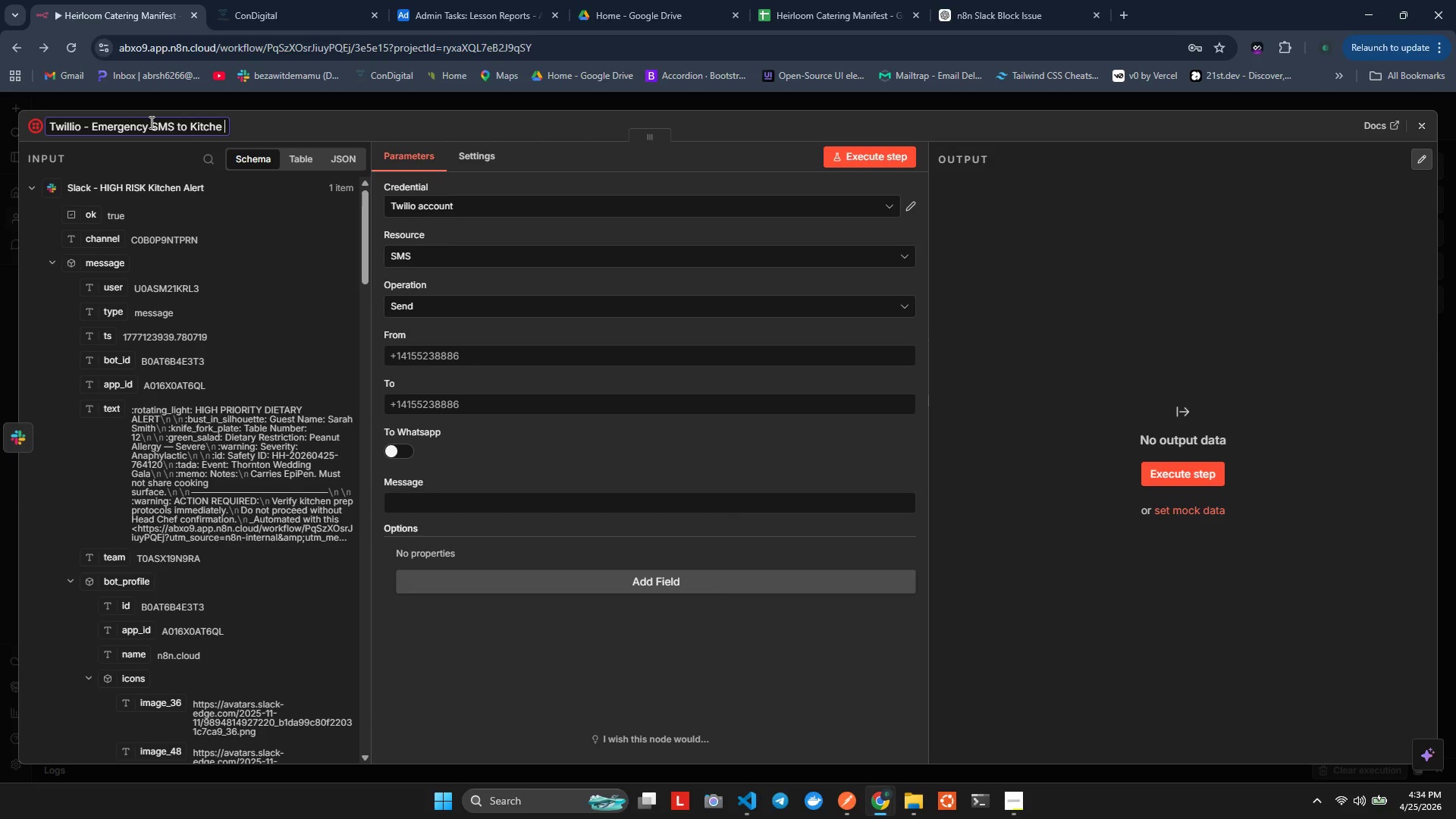 
left_click([369, 113])
 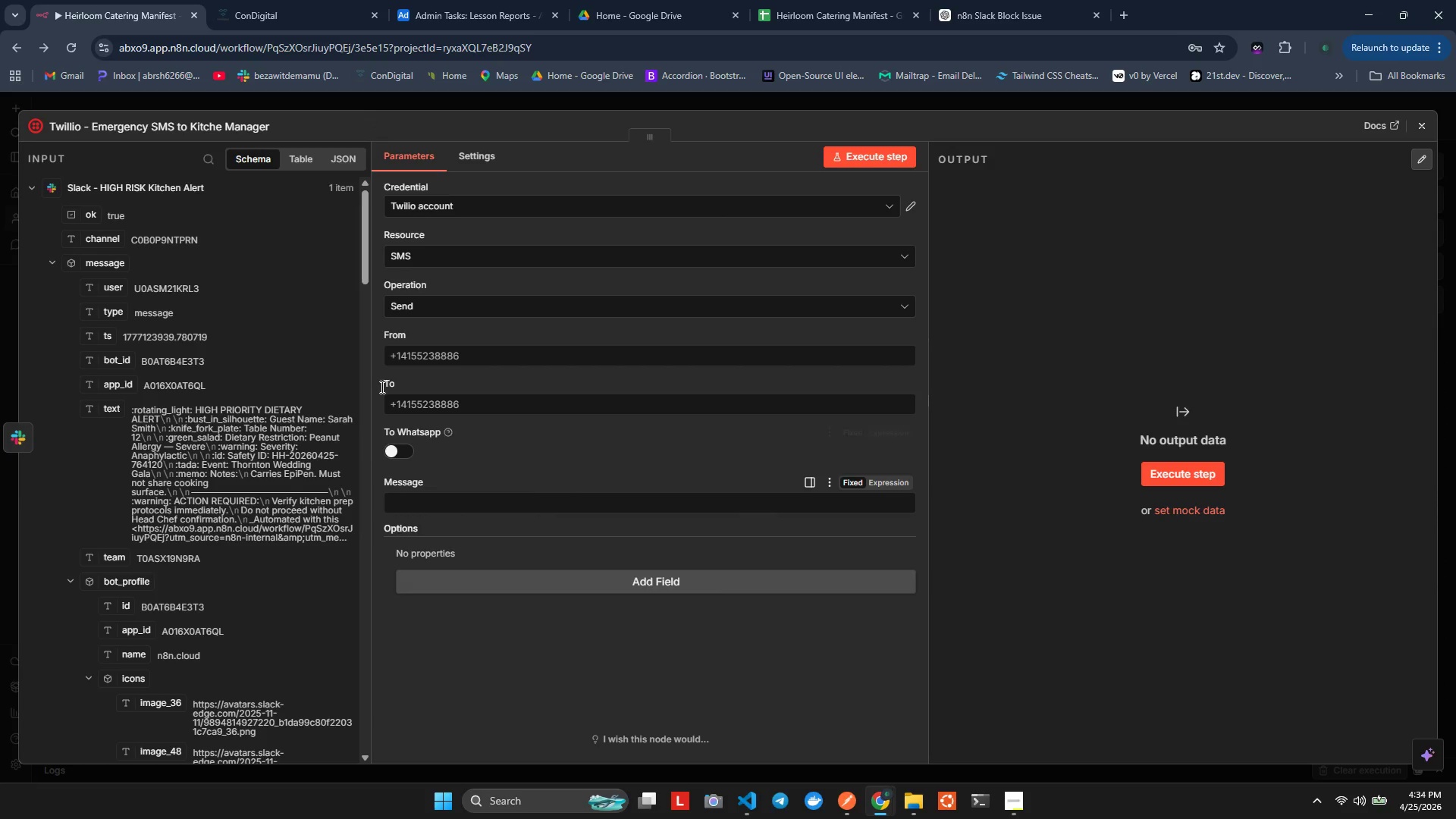 
left_click([215, 127])
 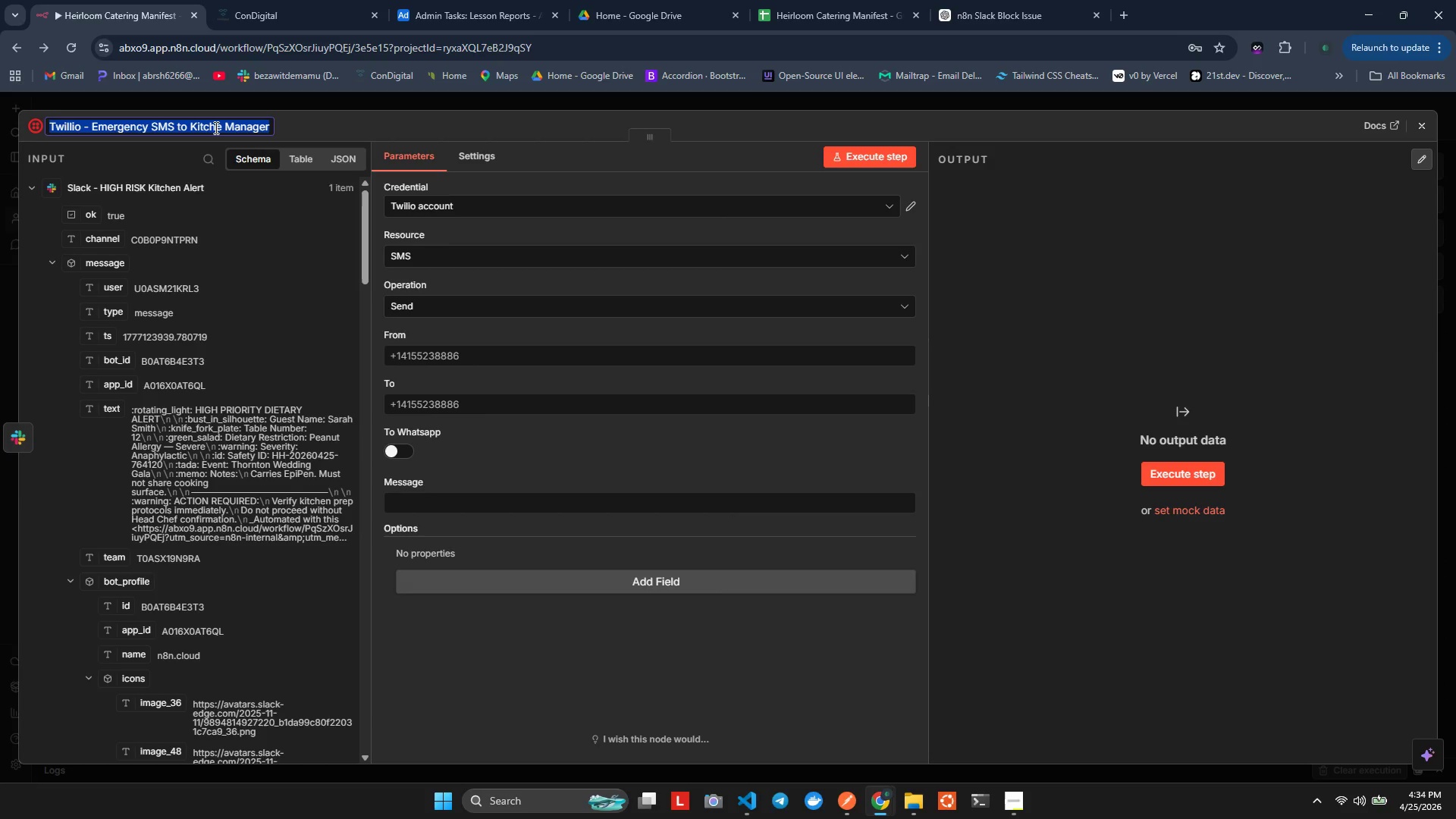 
left_click([215, 127])
 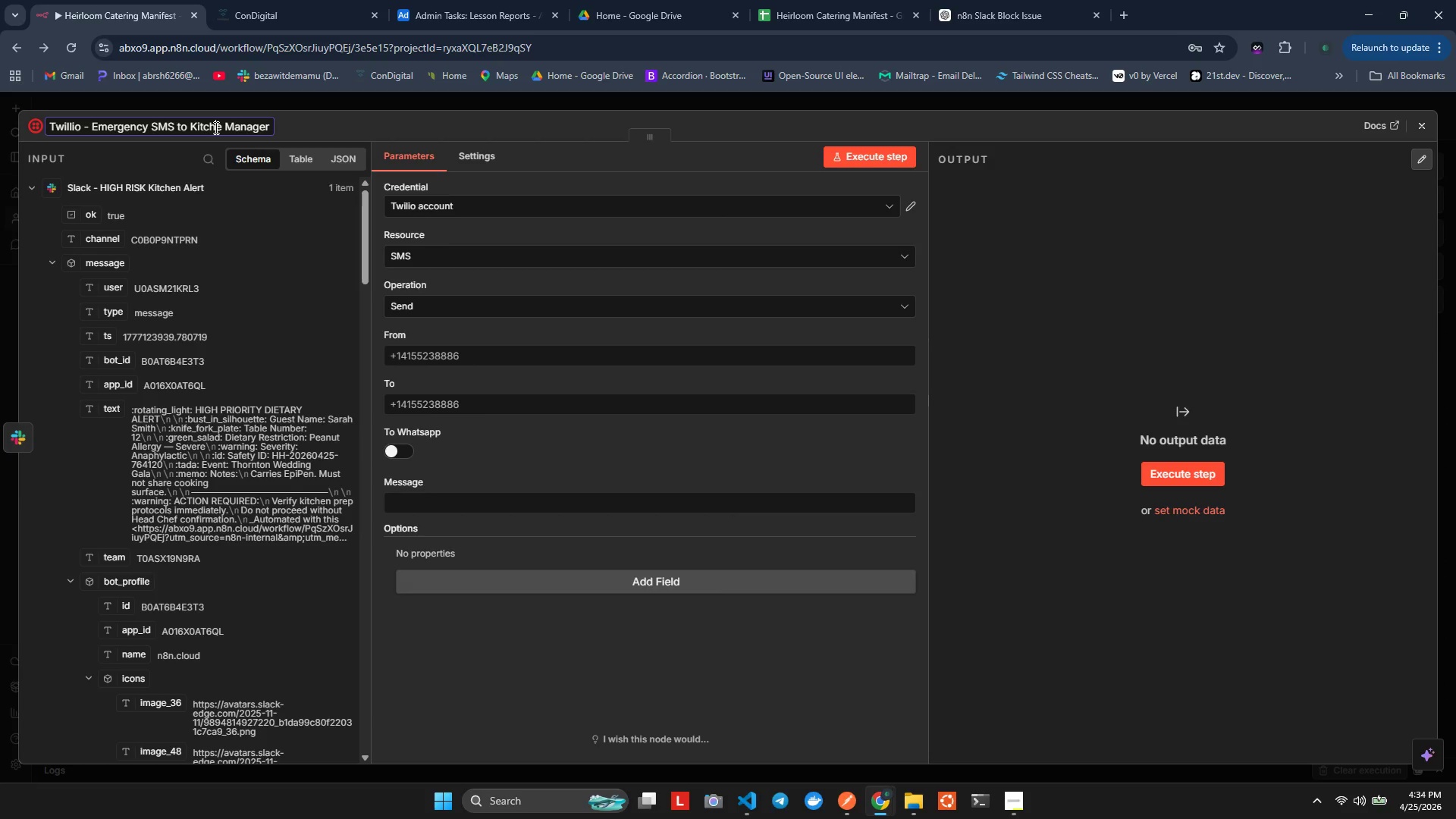 
key(ArrowRight)
 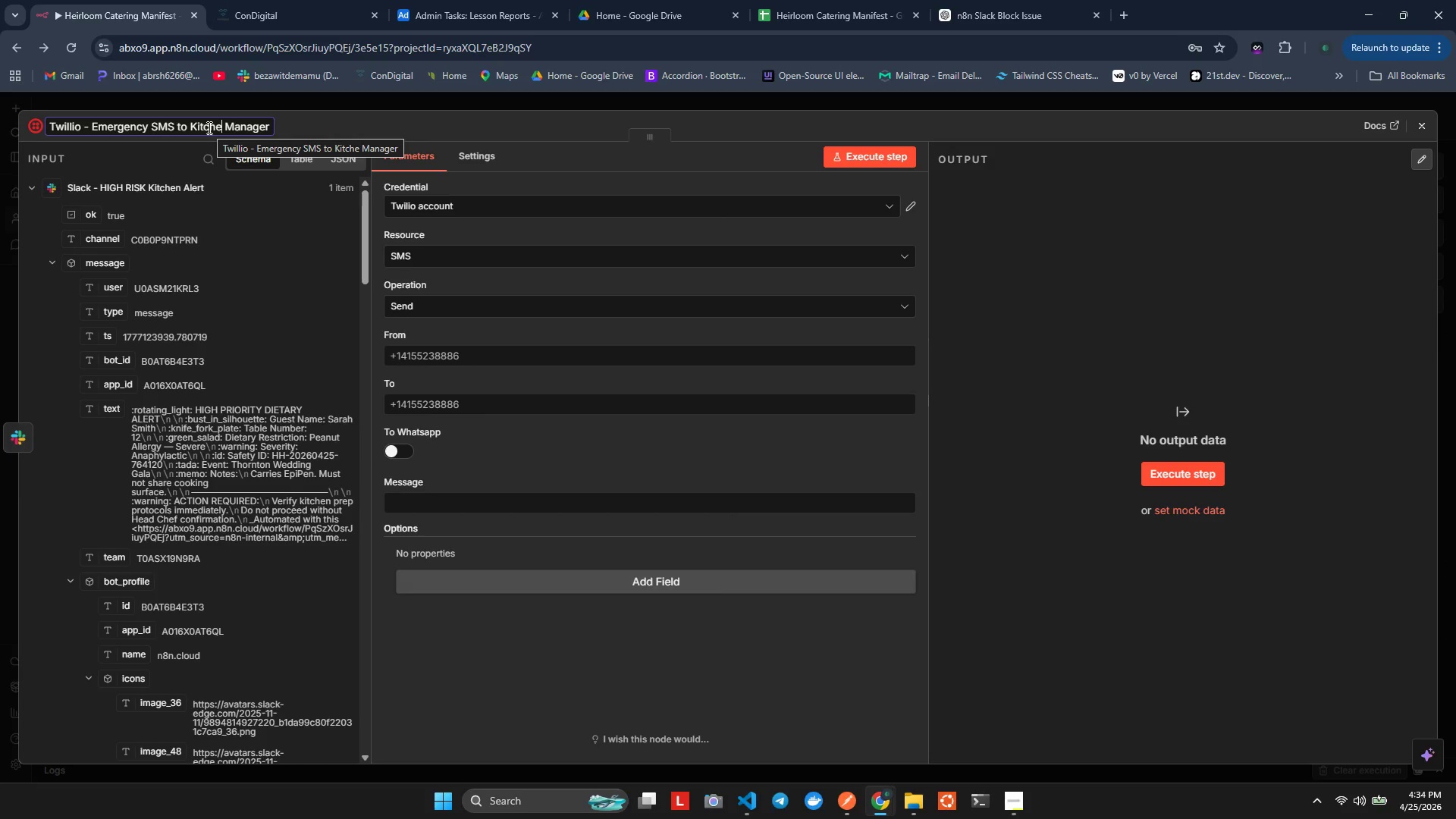 
key(N)
 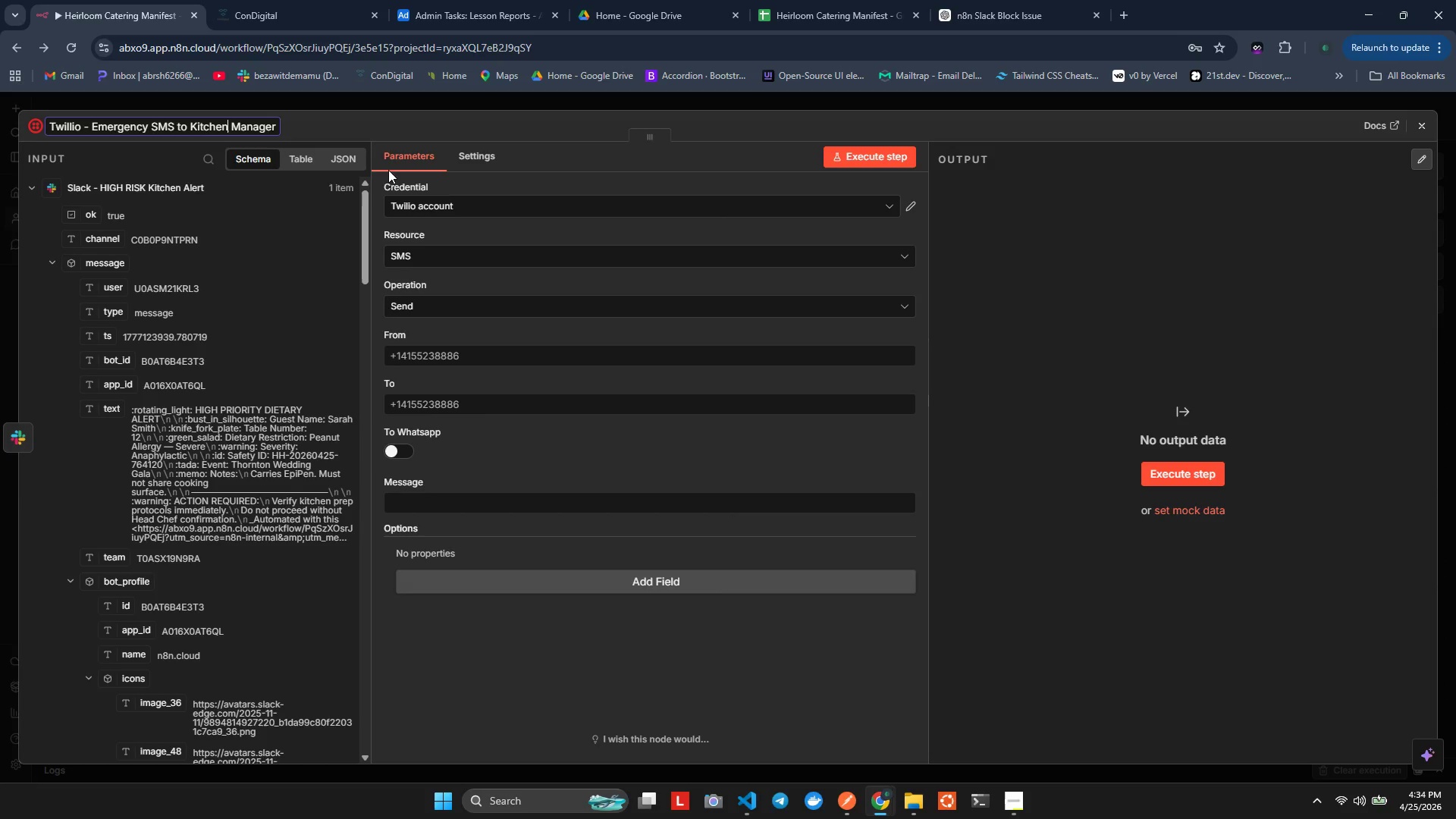 
left_click([378, 106])
 